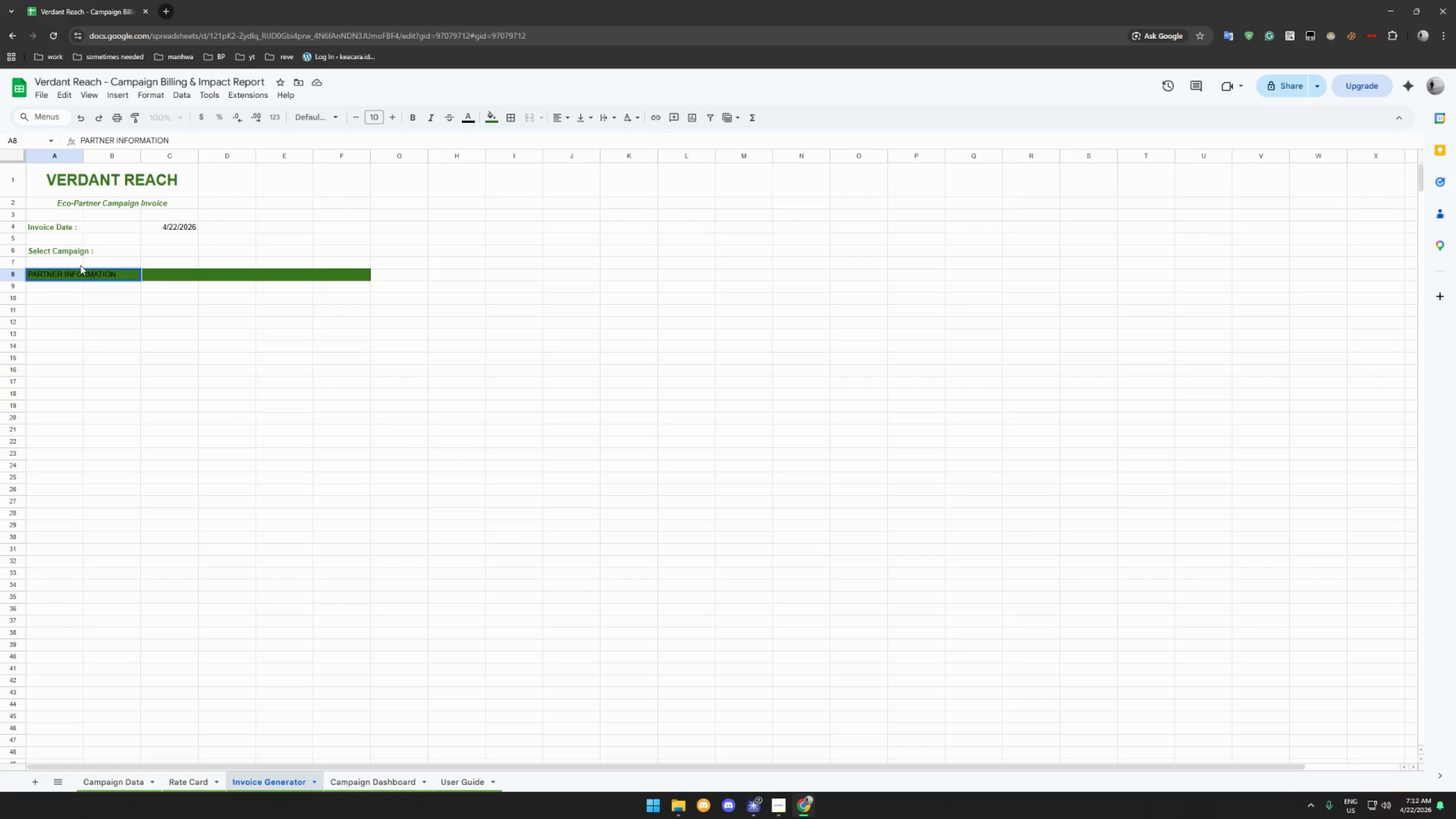 
key(Control+A)
 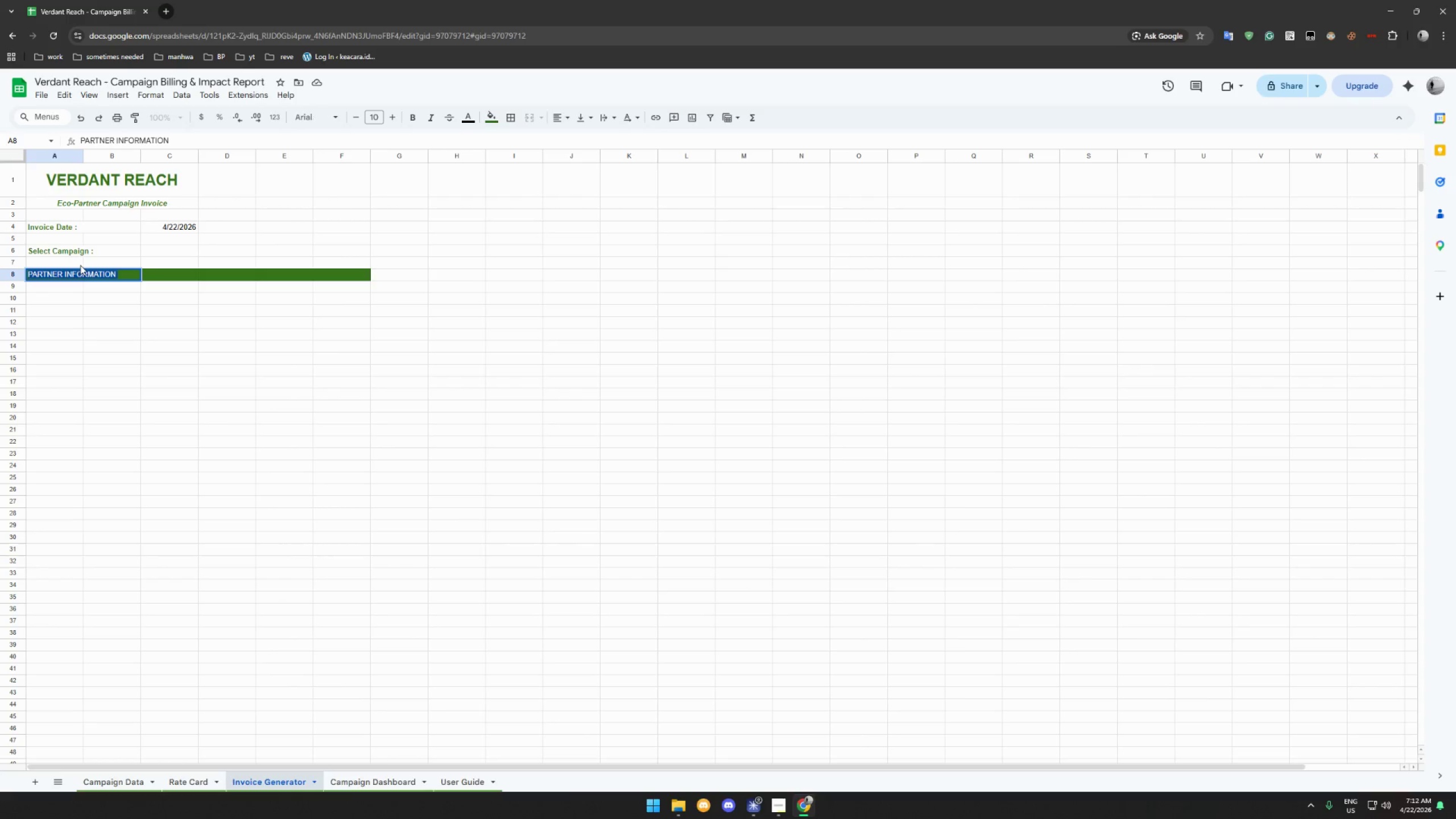 
key(Control+B)
 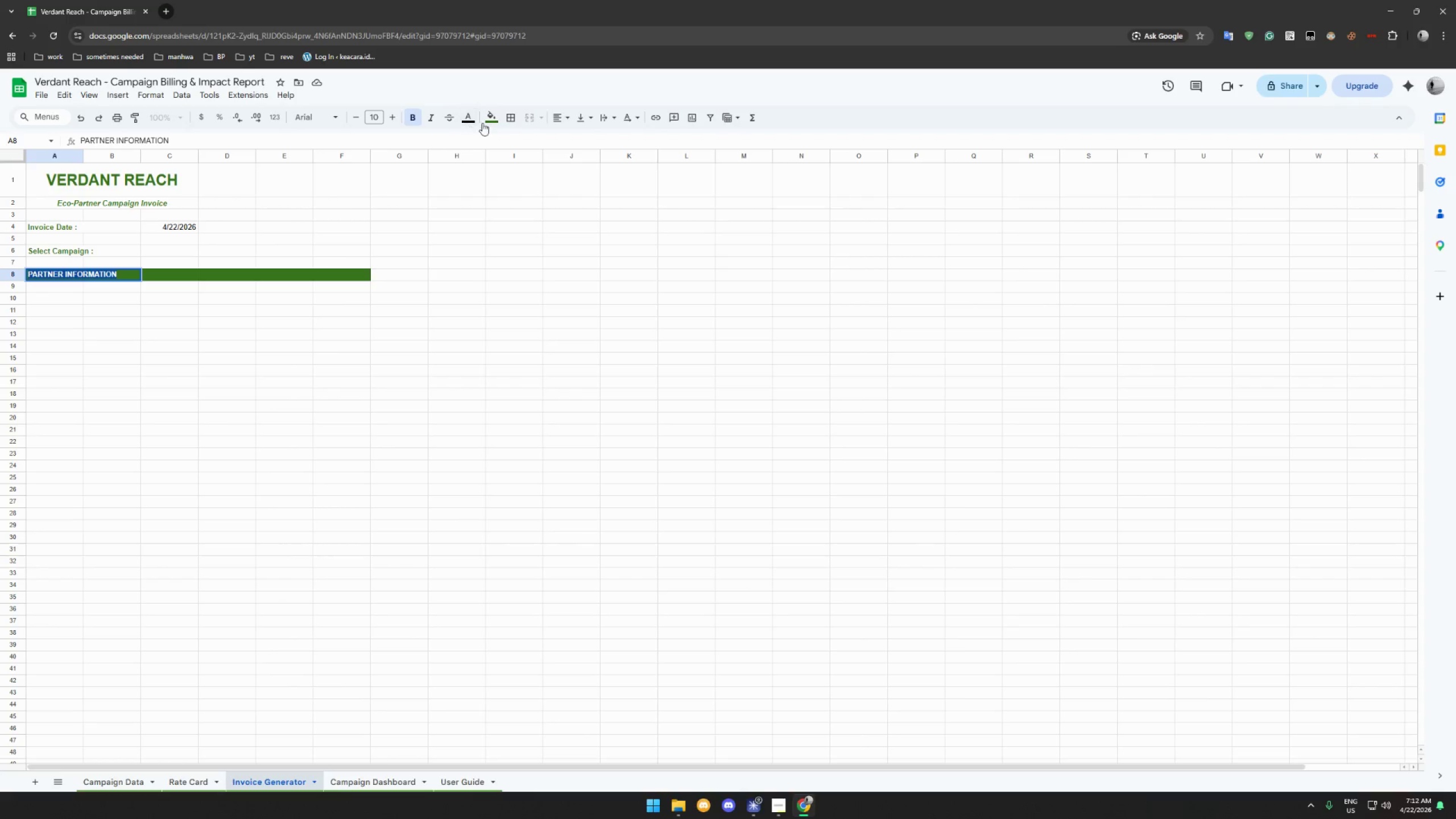 
left_click([474, 118])
 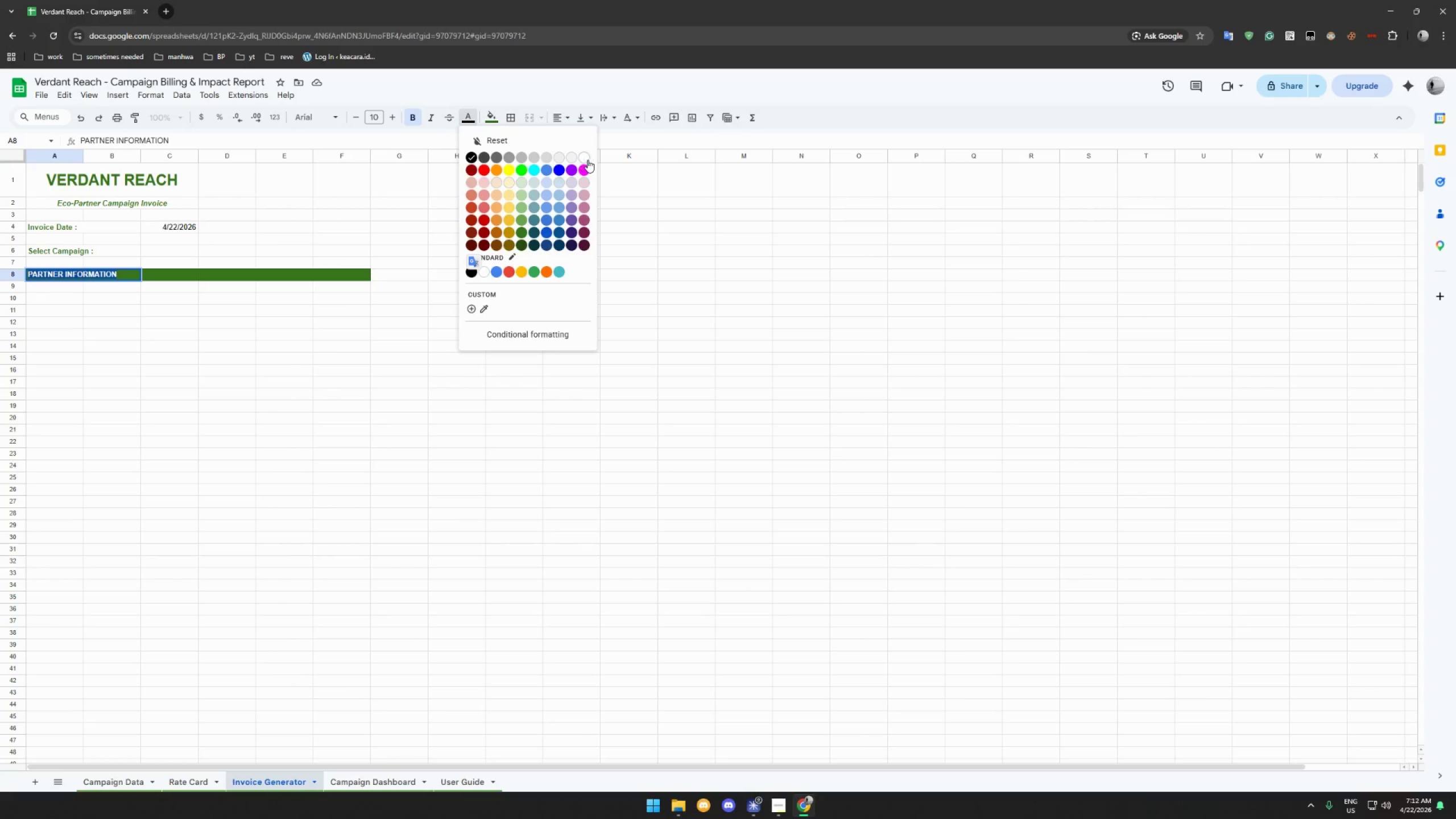 
left_click([586, 159])
 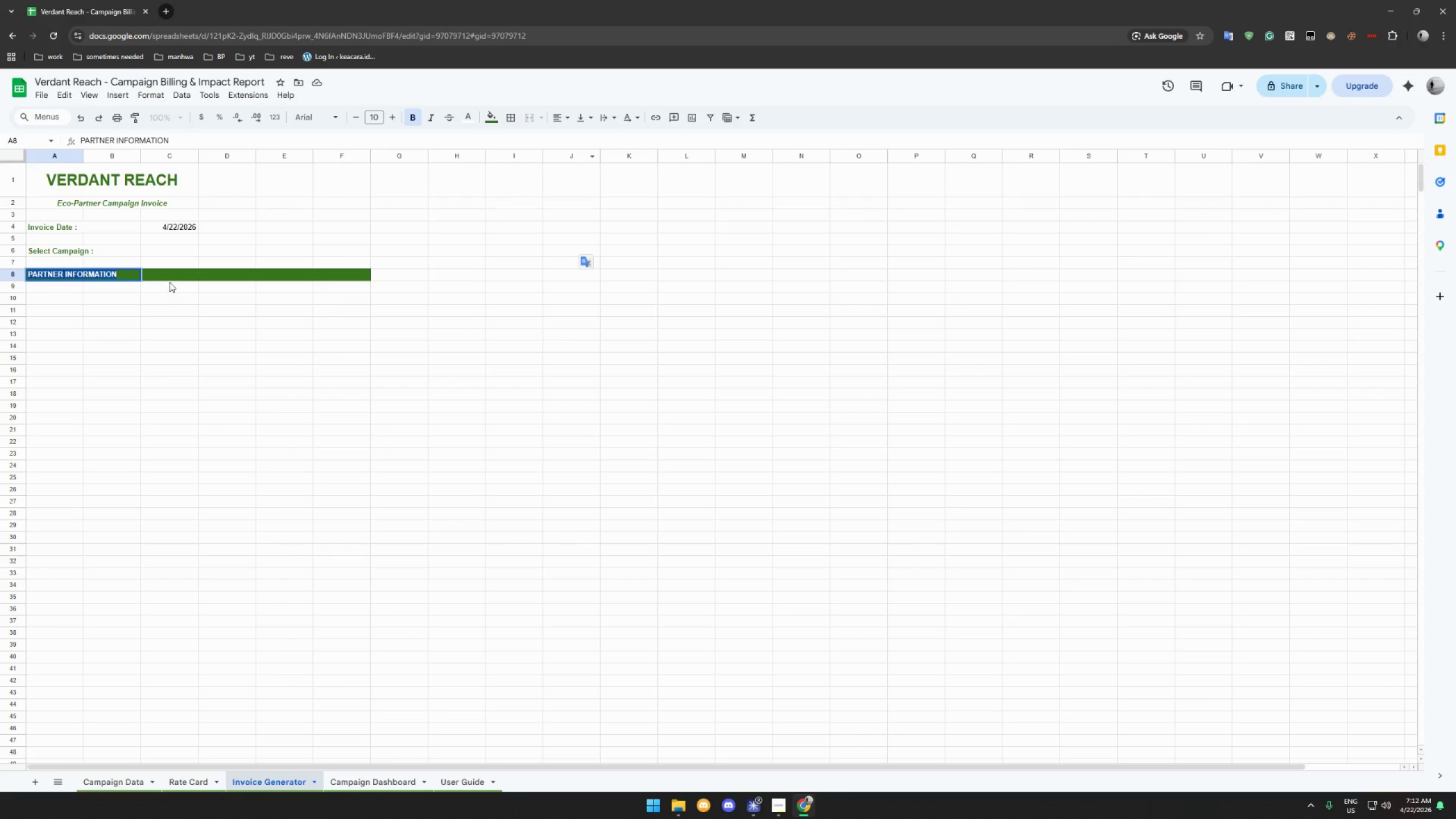 
left_click([170, 277])
 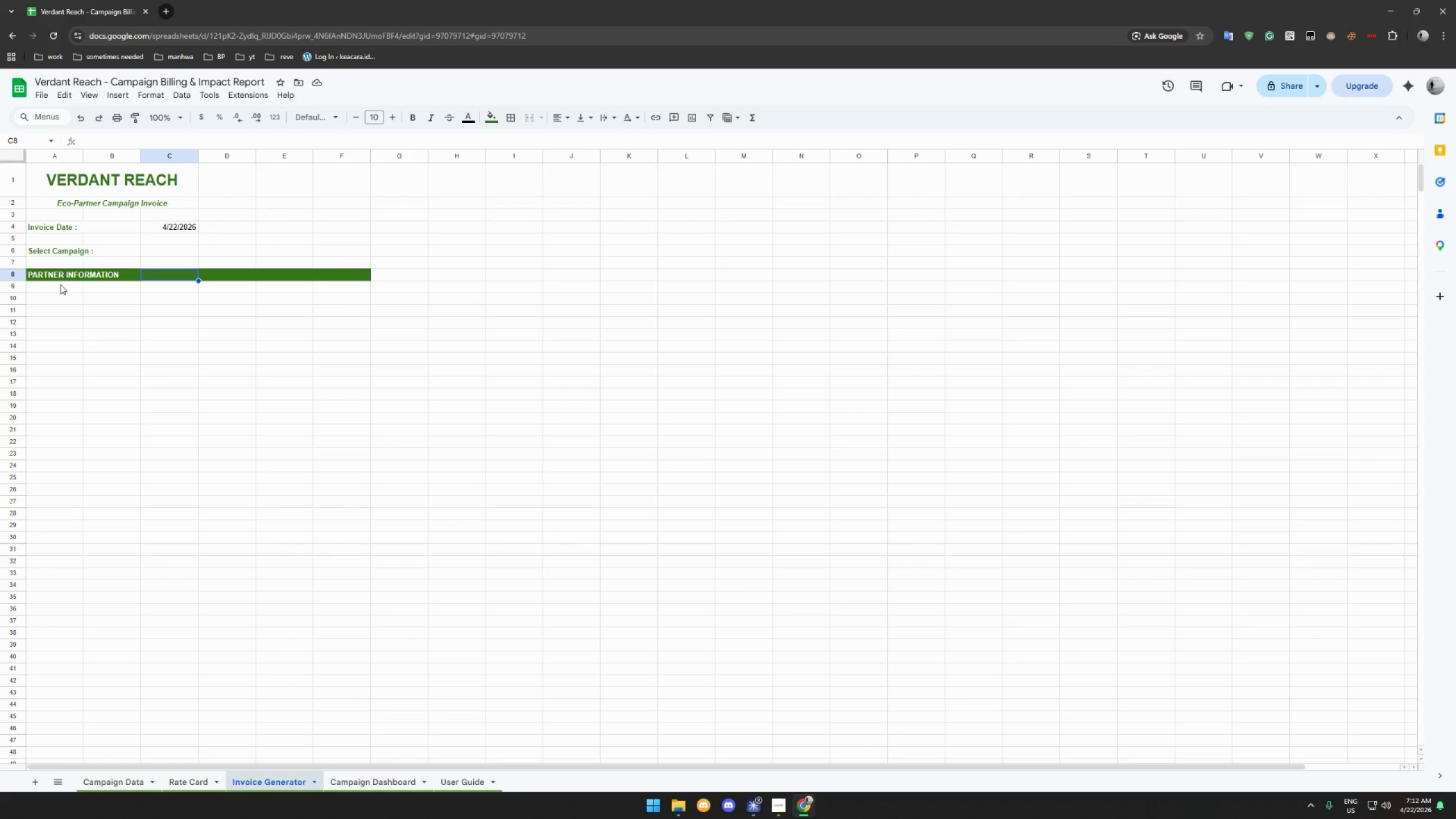 
wait(21.51)
 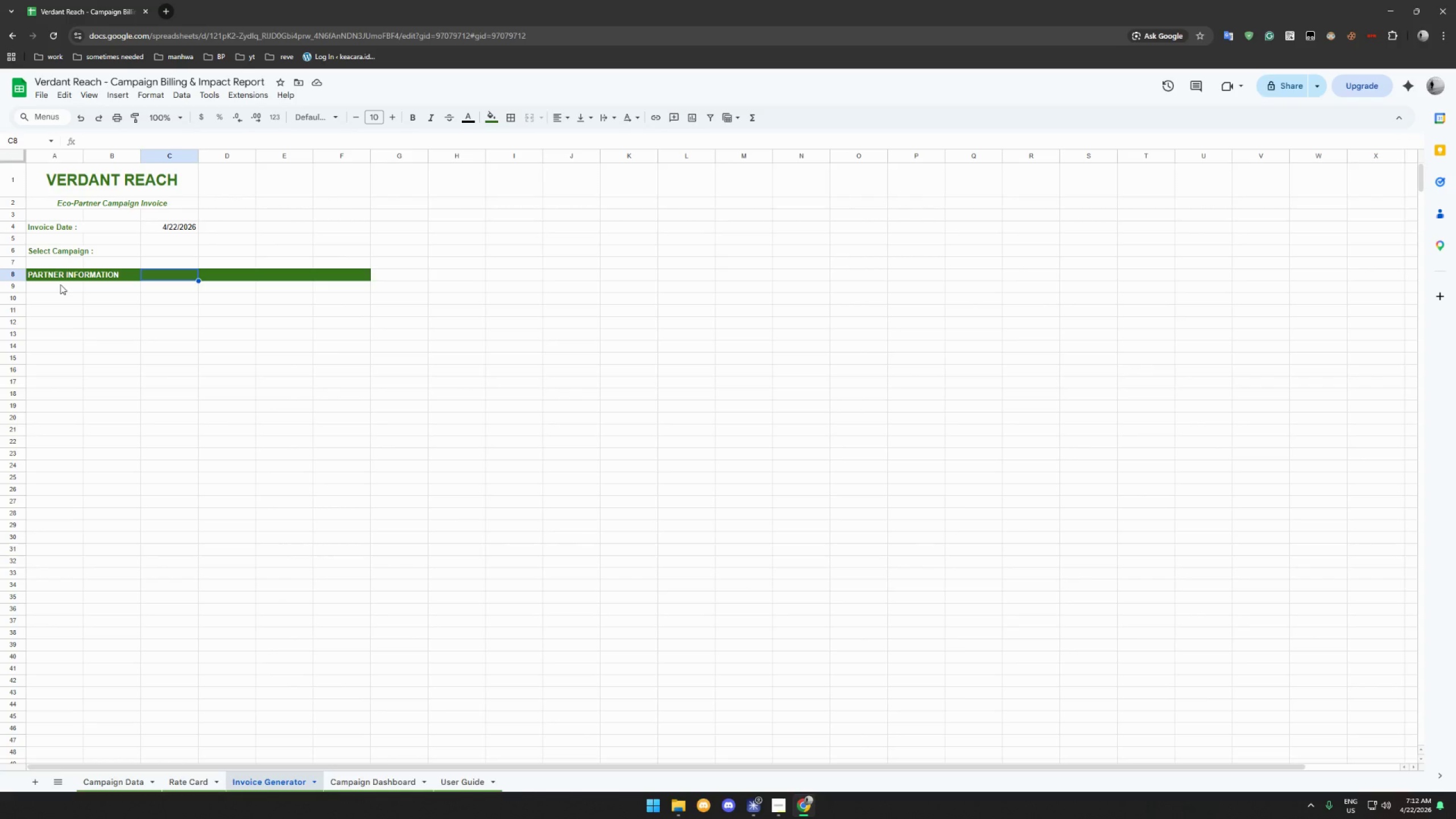 
double_click([107, 254])
 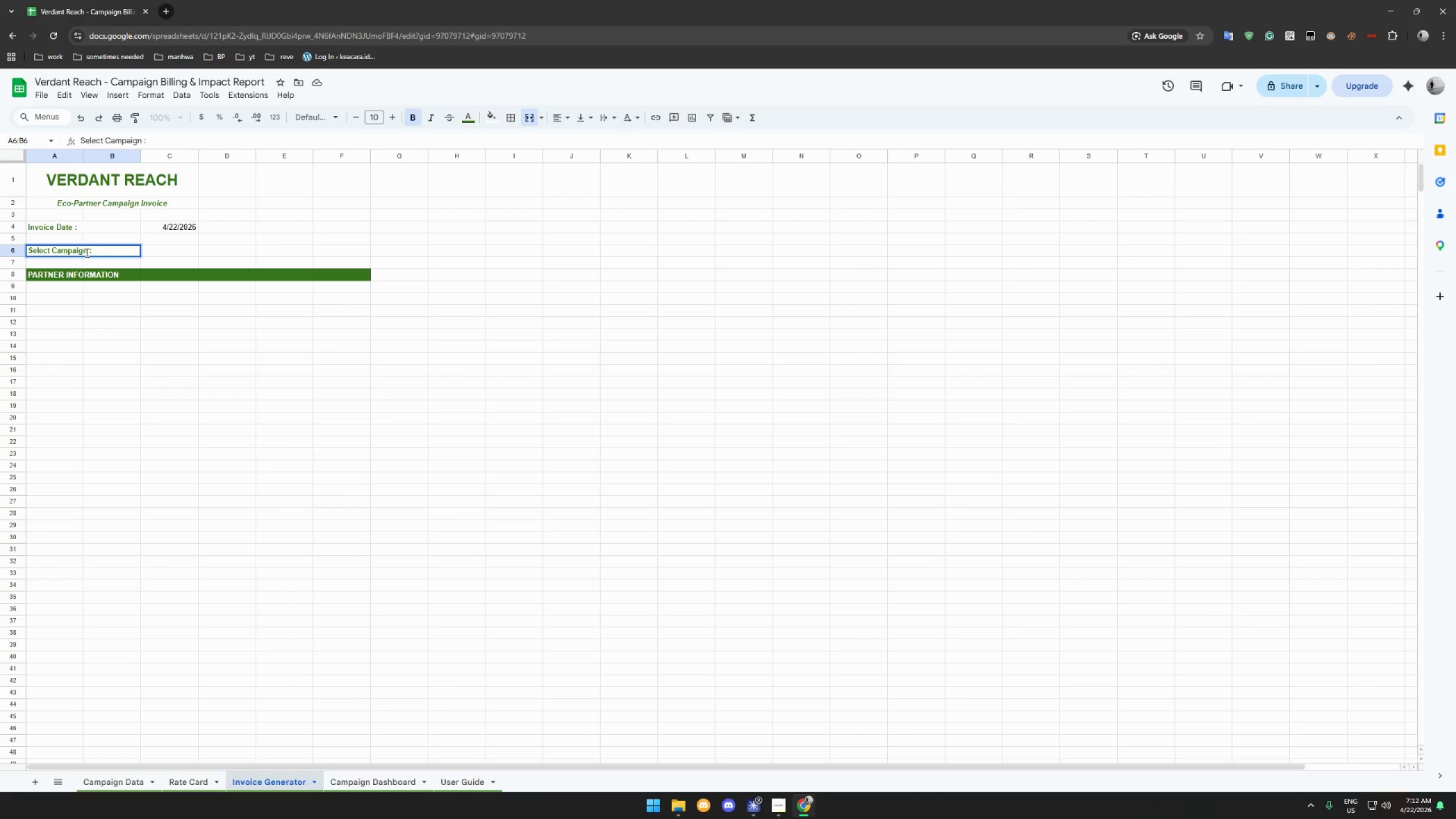 
left_click([88, 253])
 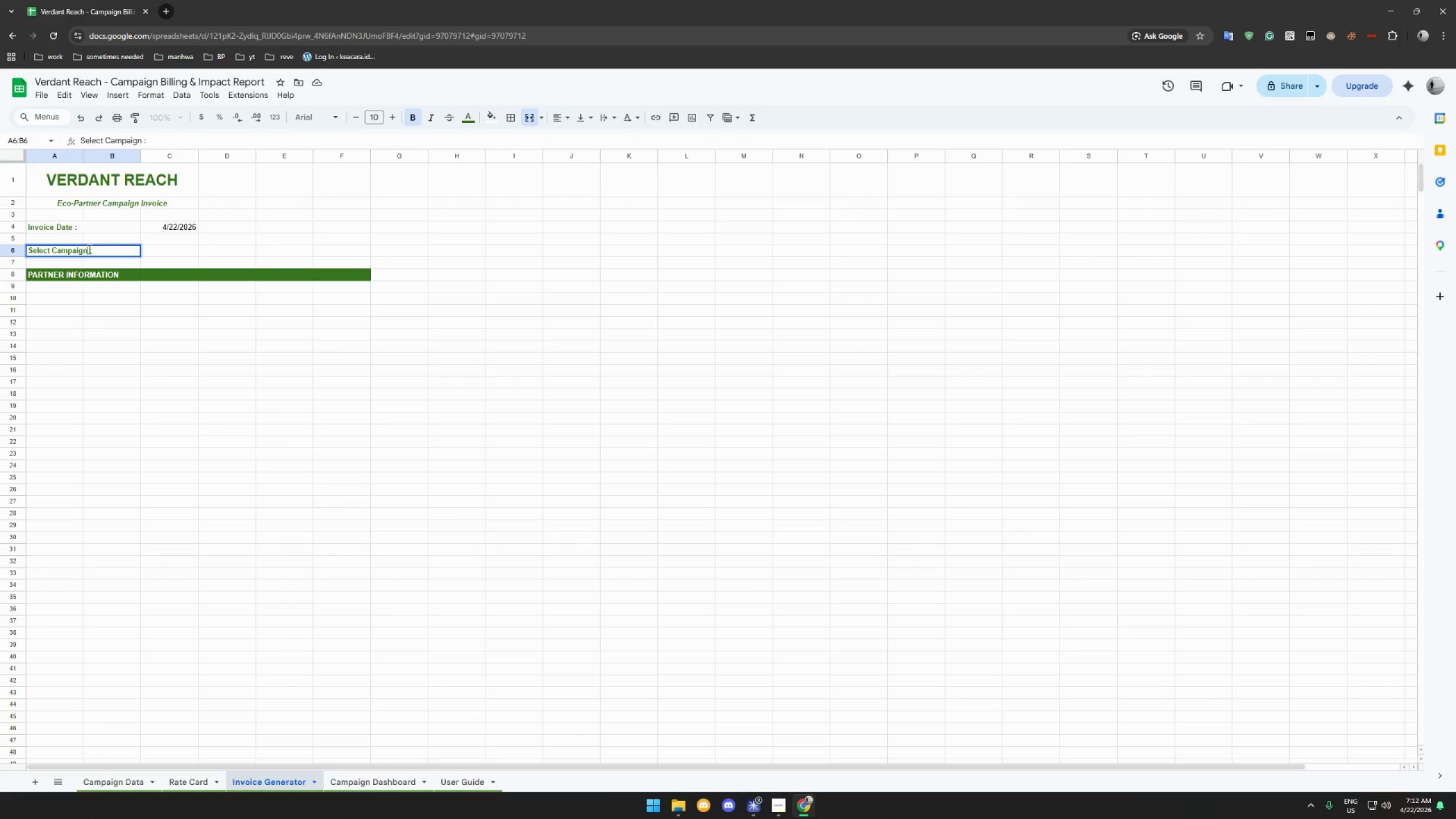 
double_click([89, 249])
 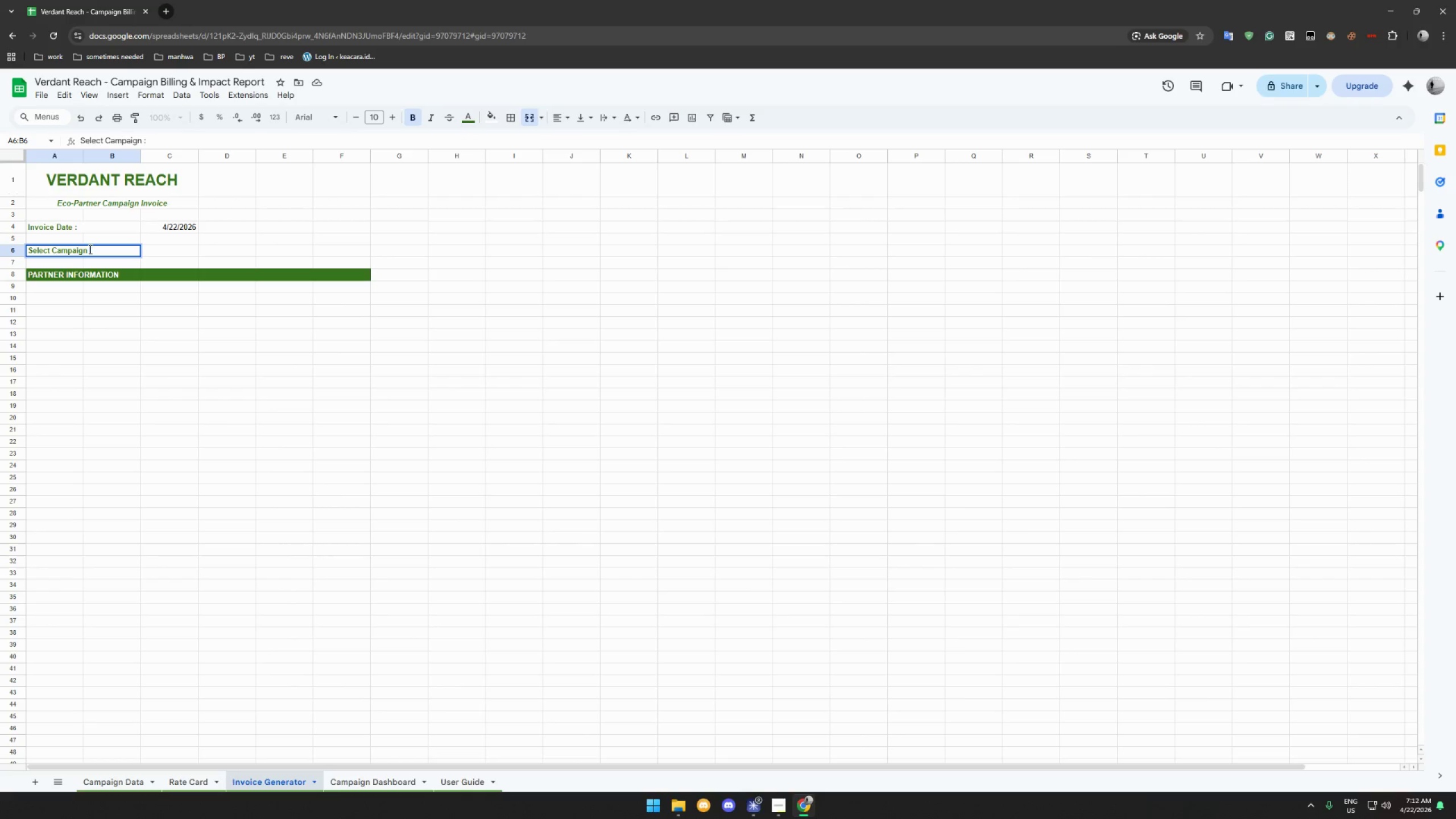 
key(Backspace)
 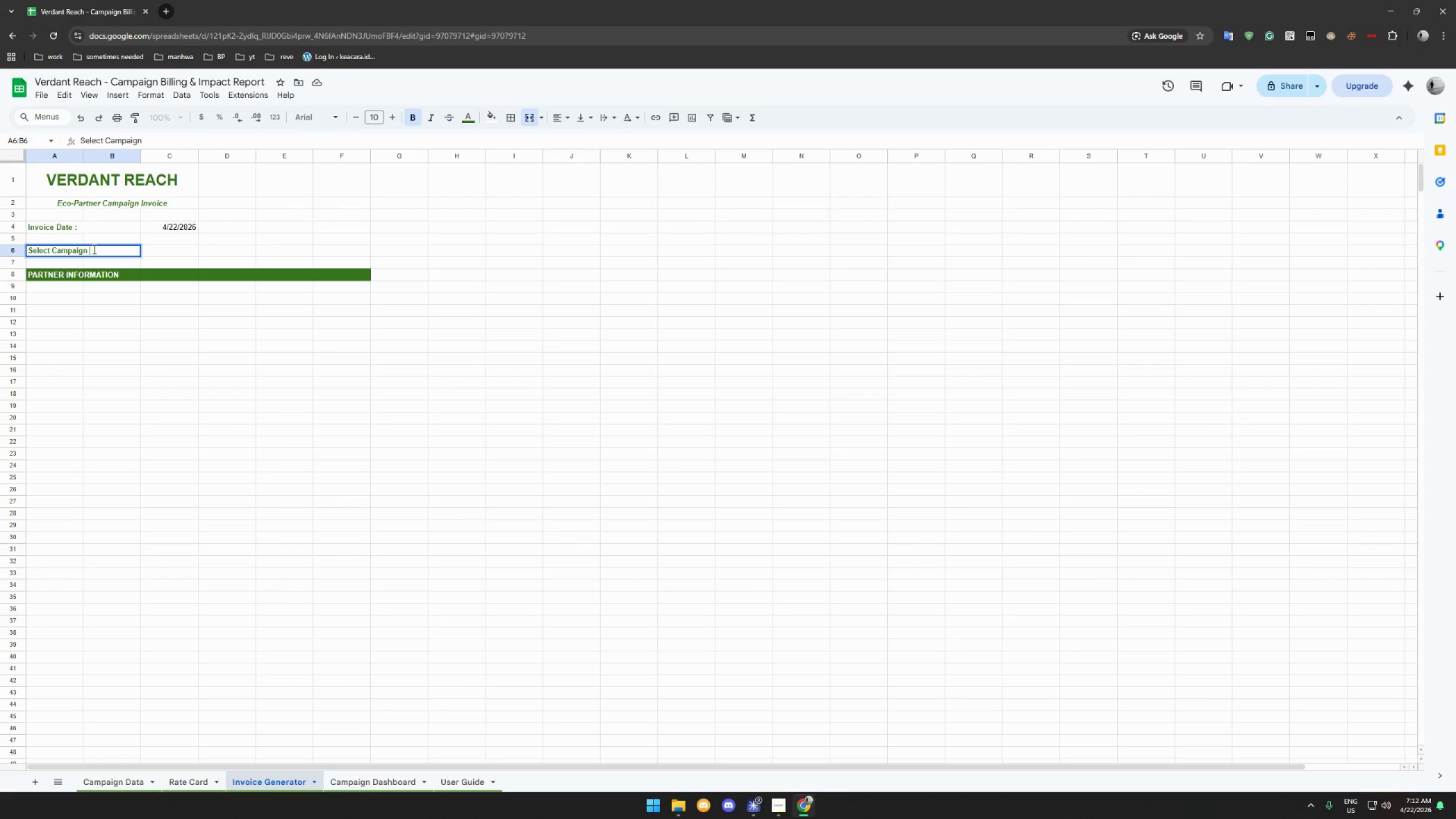 
key(Backspace)
 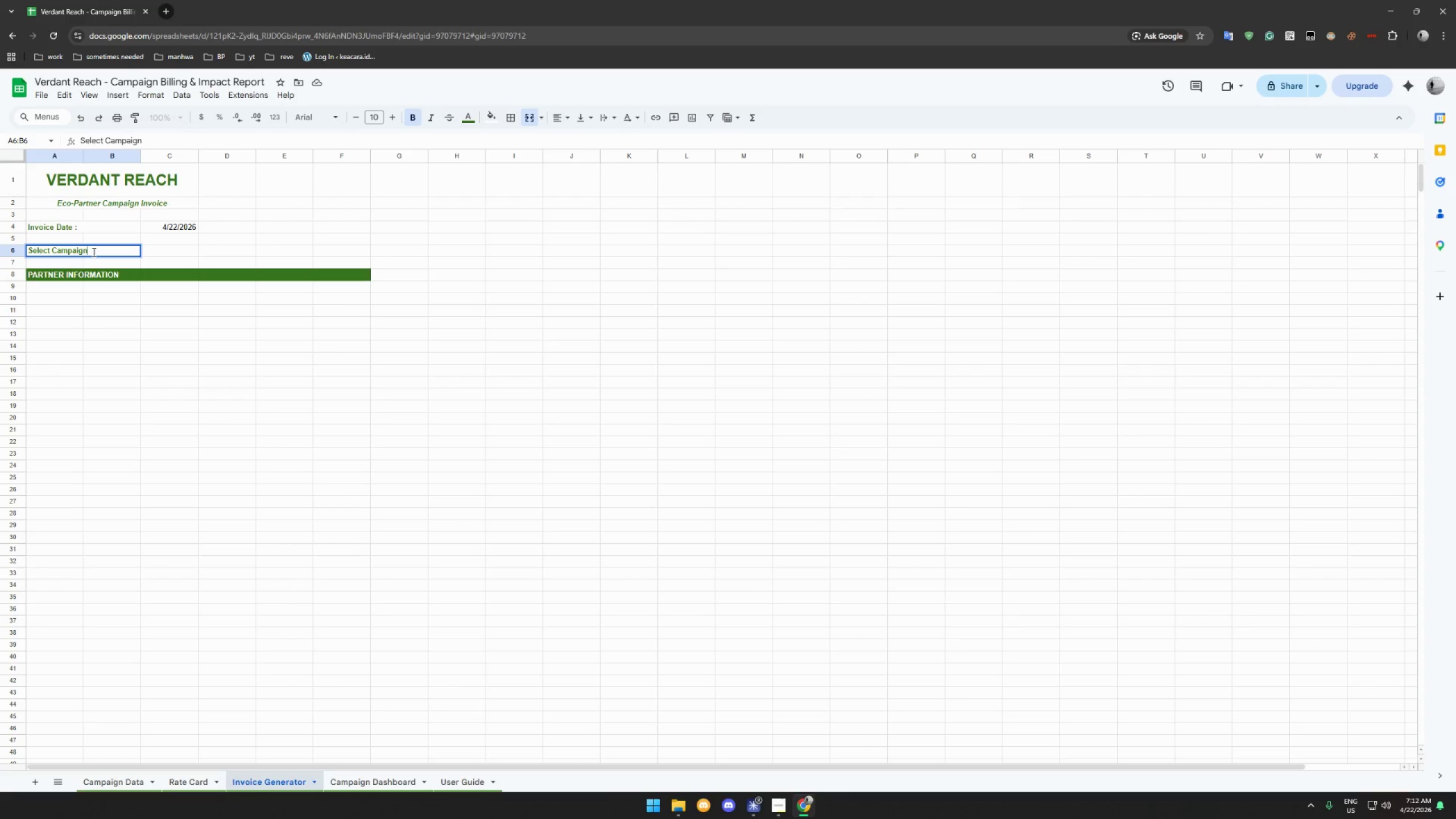 
key(Shift+Semicolon)
 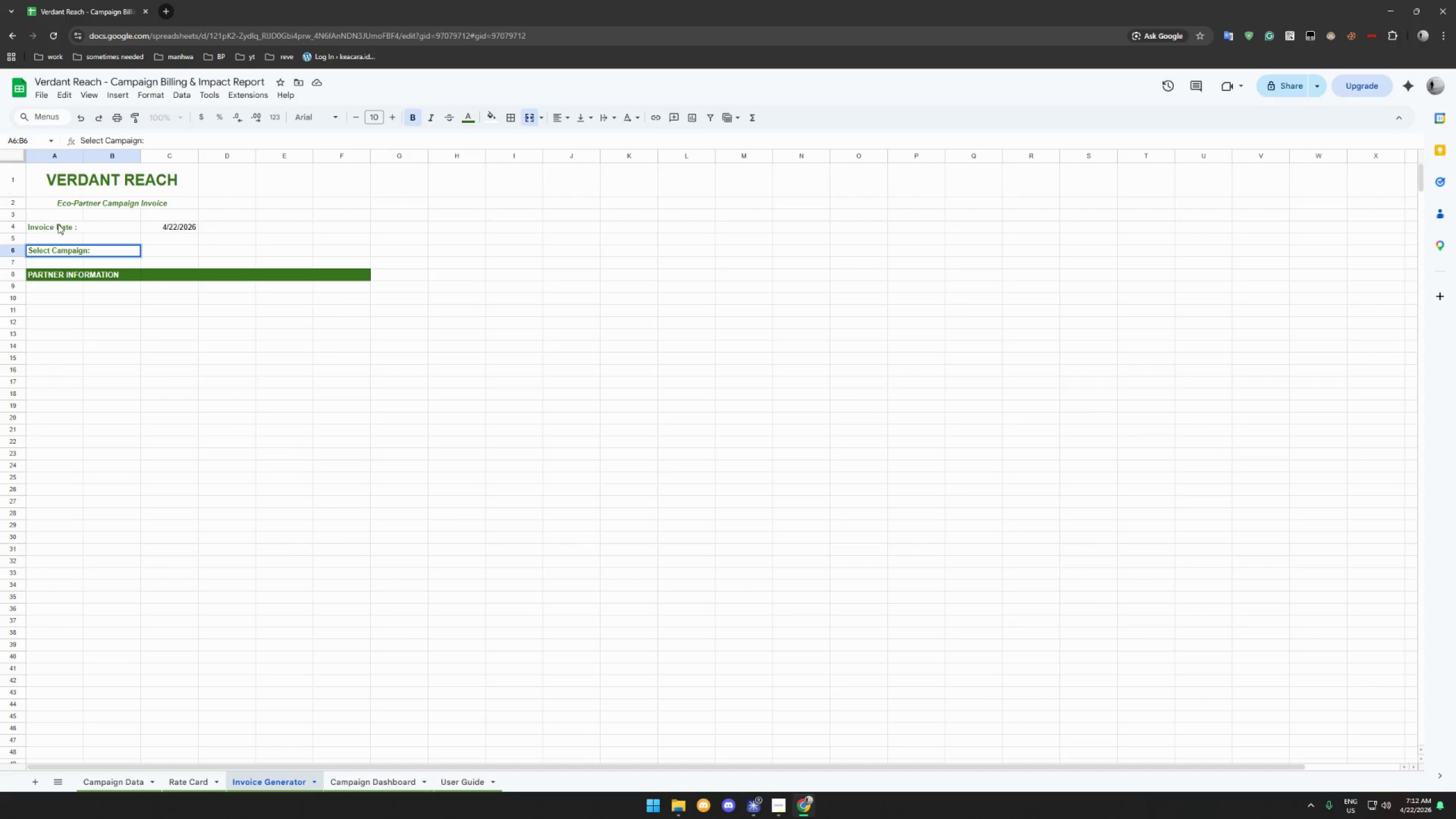 
left_click([60, 225])
 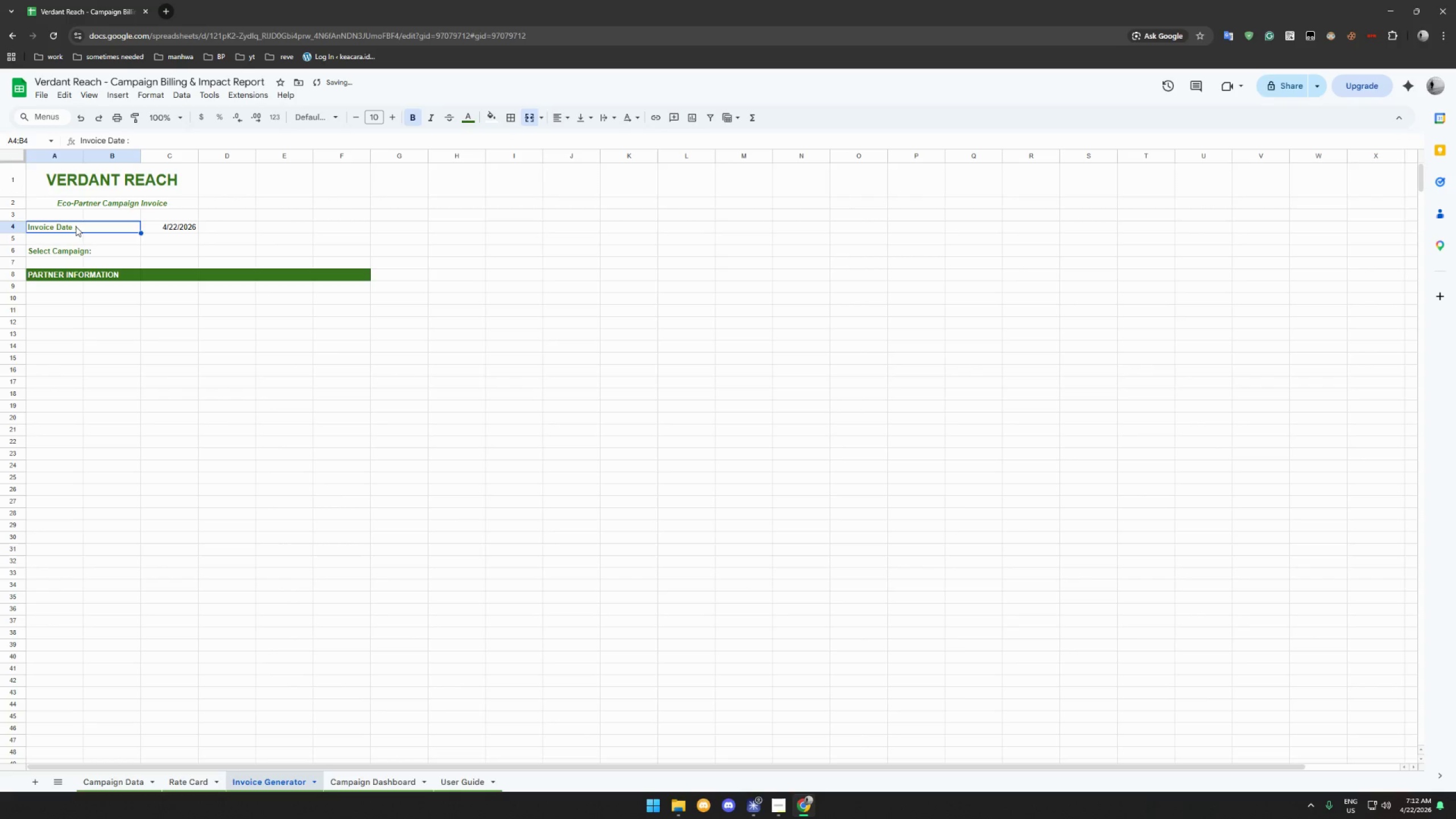 
double_click([76, 226])
 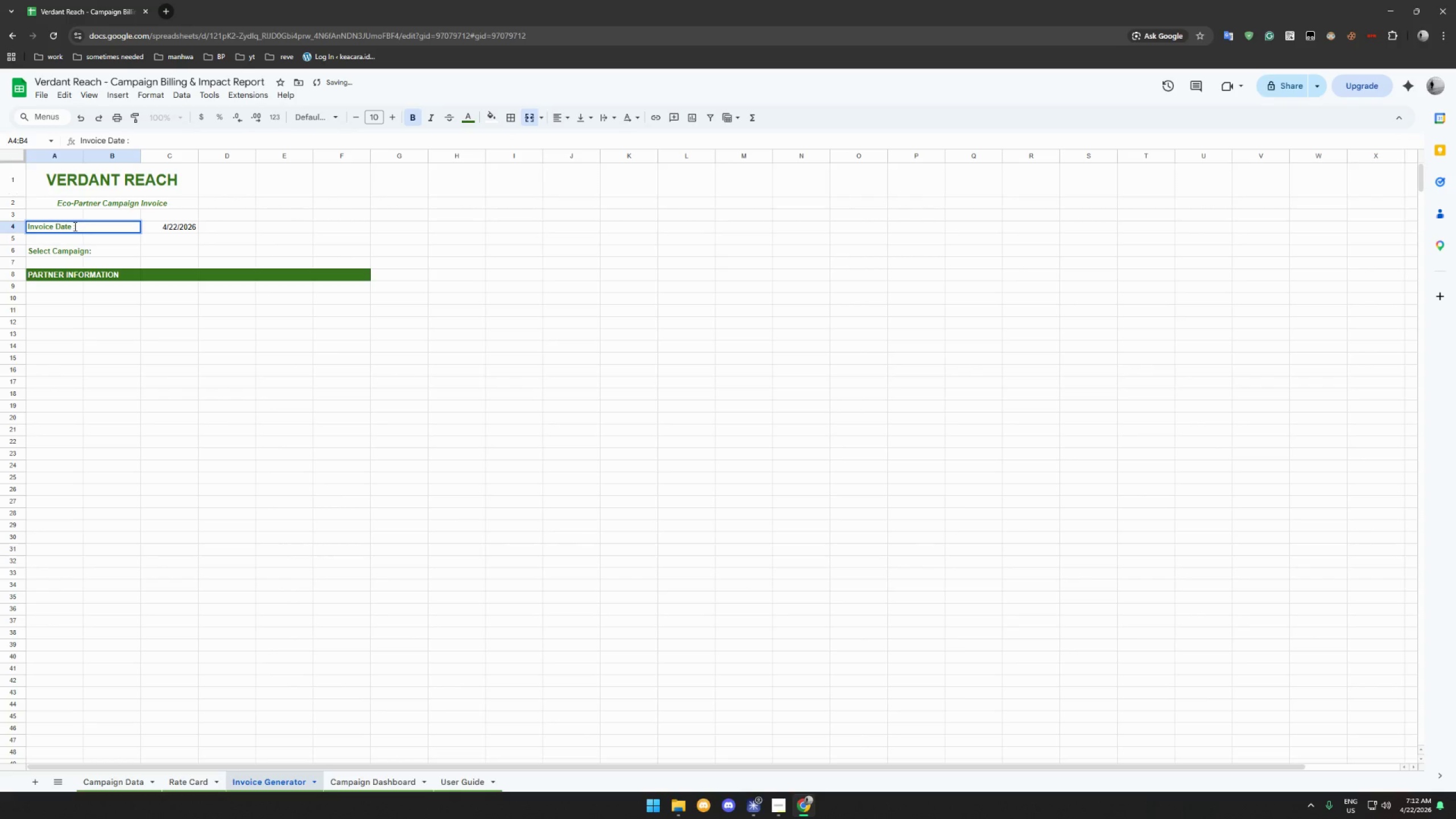 
left_click([74, 226])
 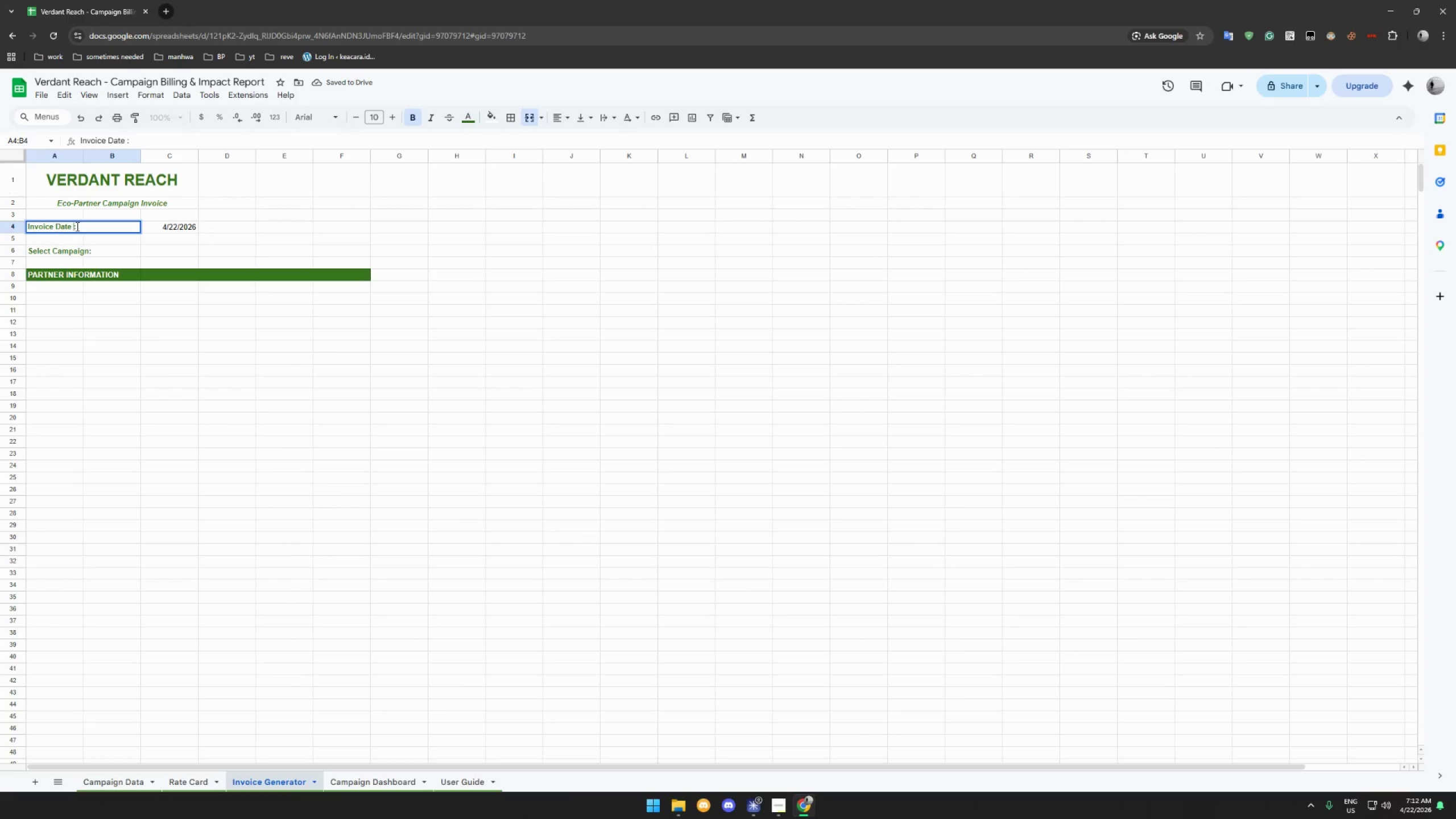 
key(Backspace)
 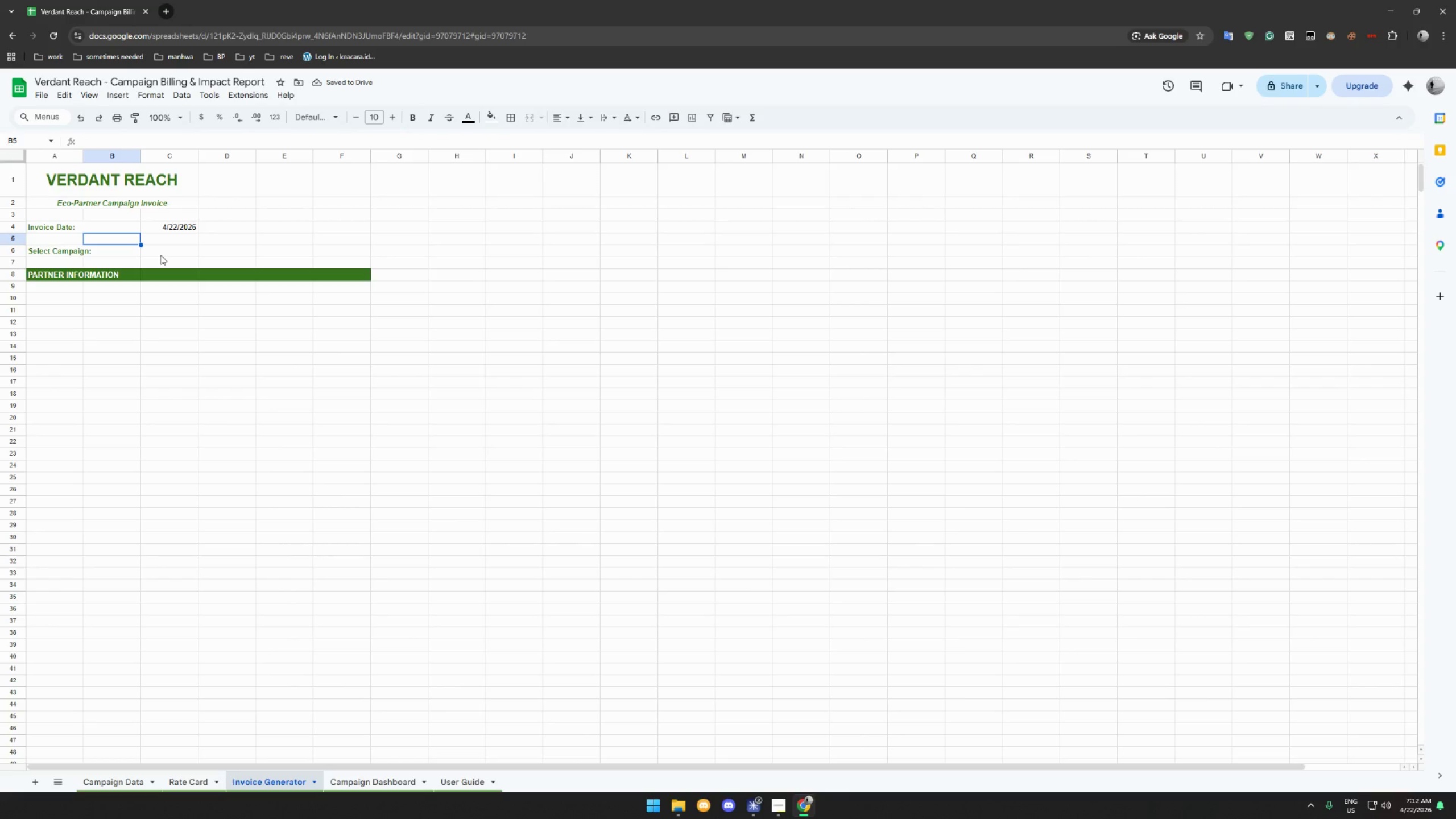 
left_click([77, 226])
 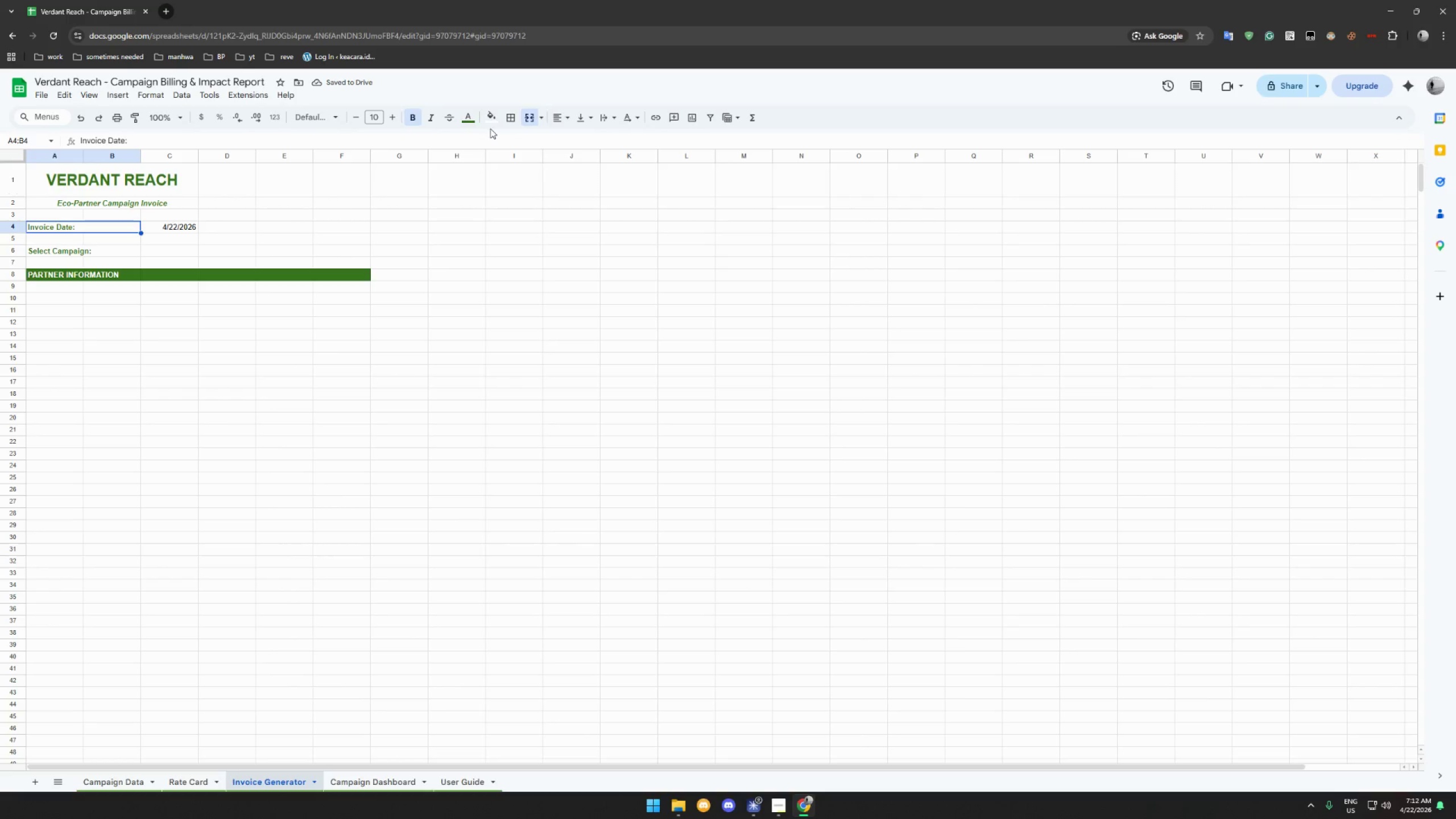 
left_click([473, 116])
 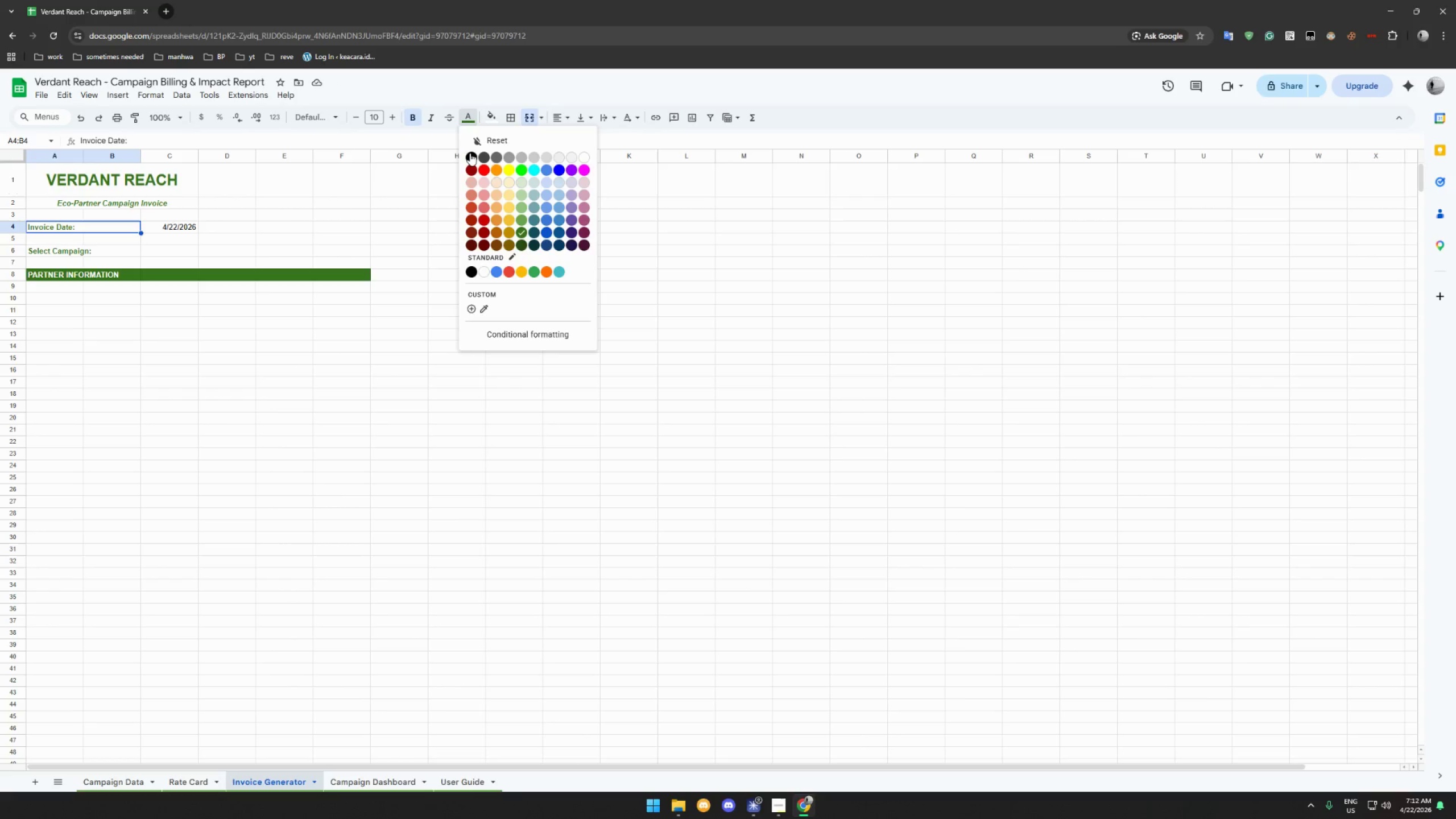 
left_click([469, 153])
 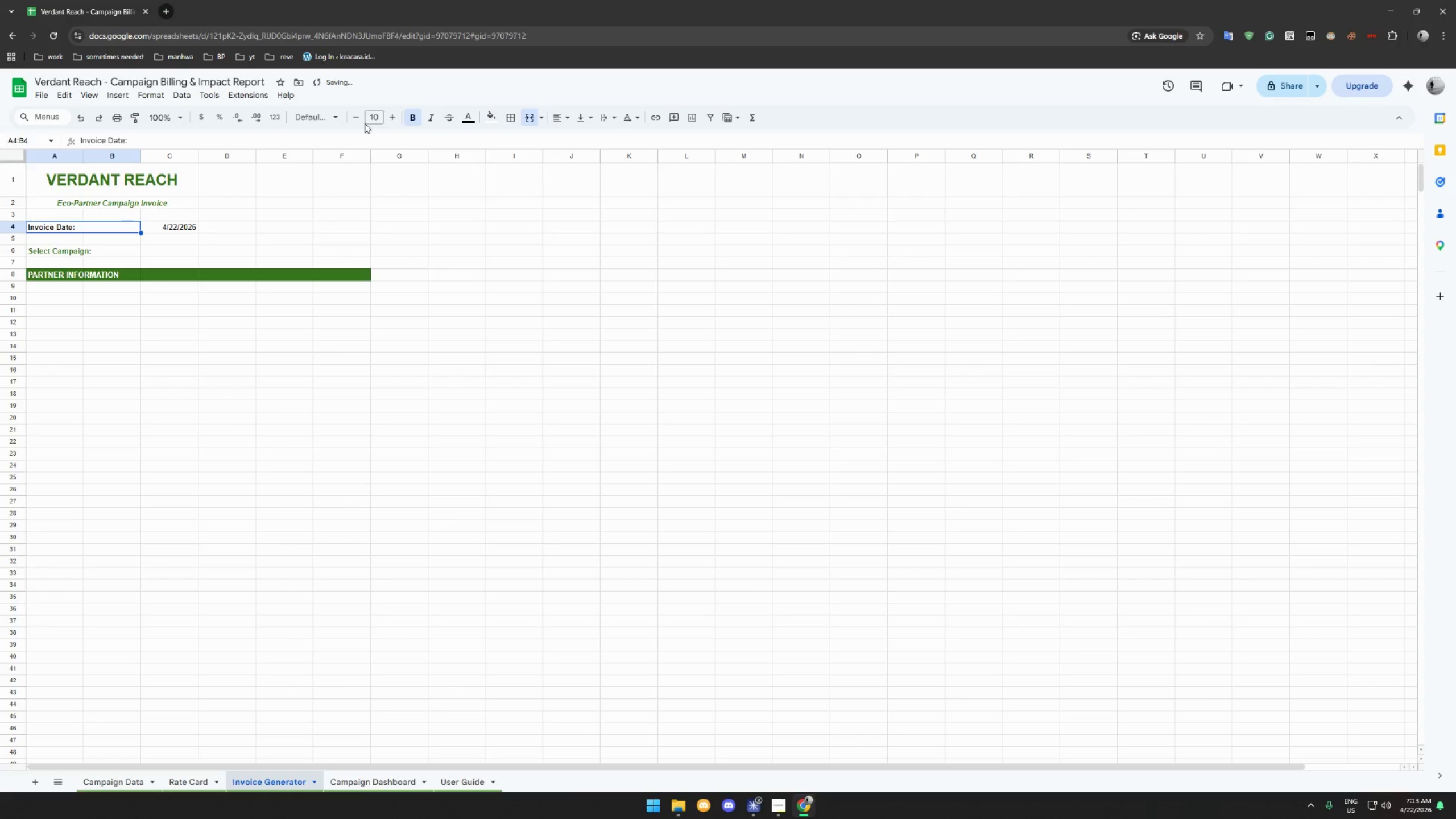 
left_click([414, 119])
 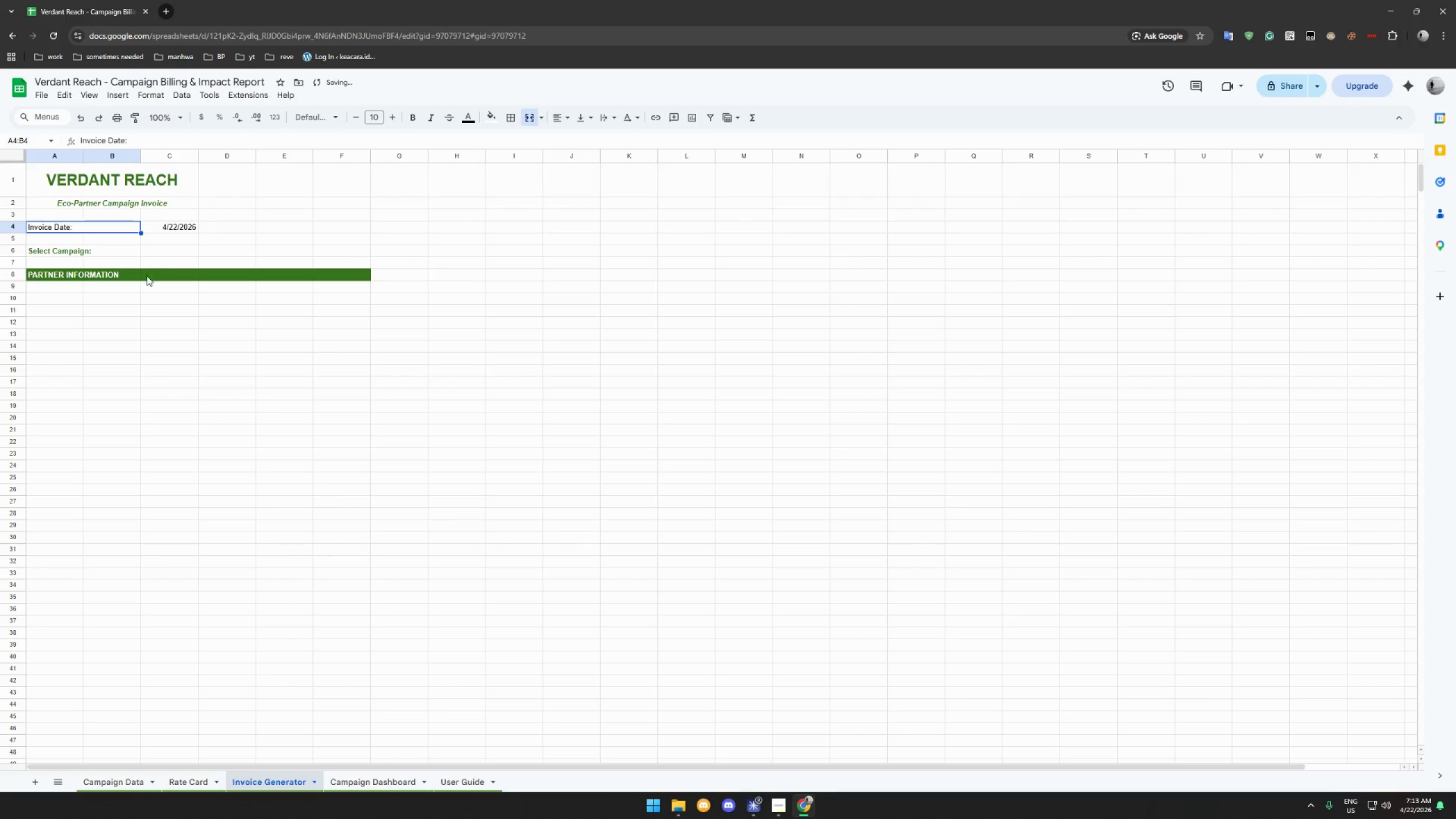 
left_click([136, 293])
 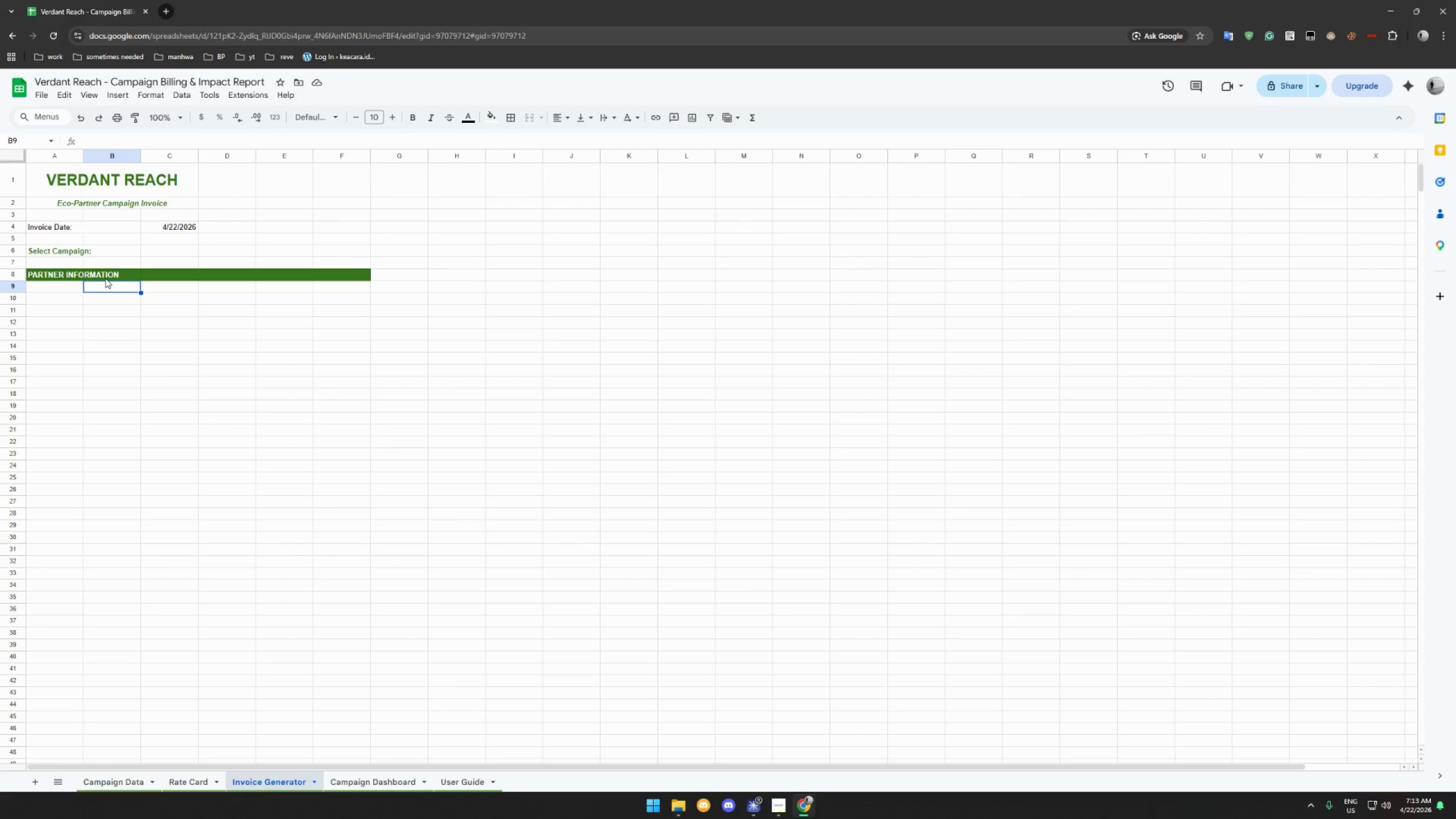 
wait(13.98)
 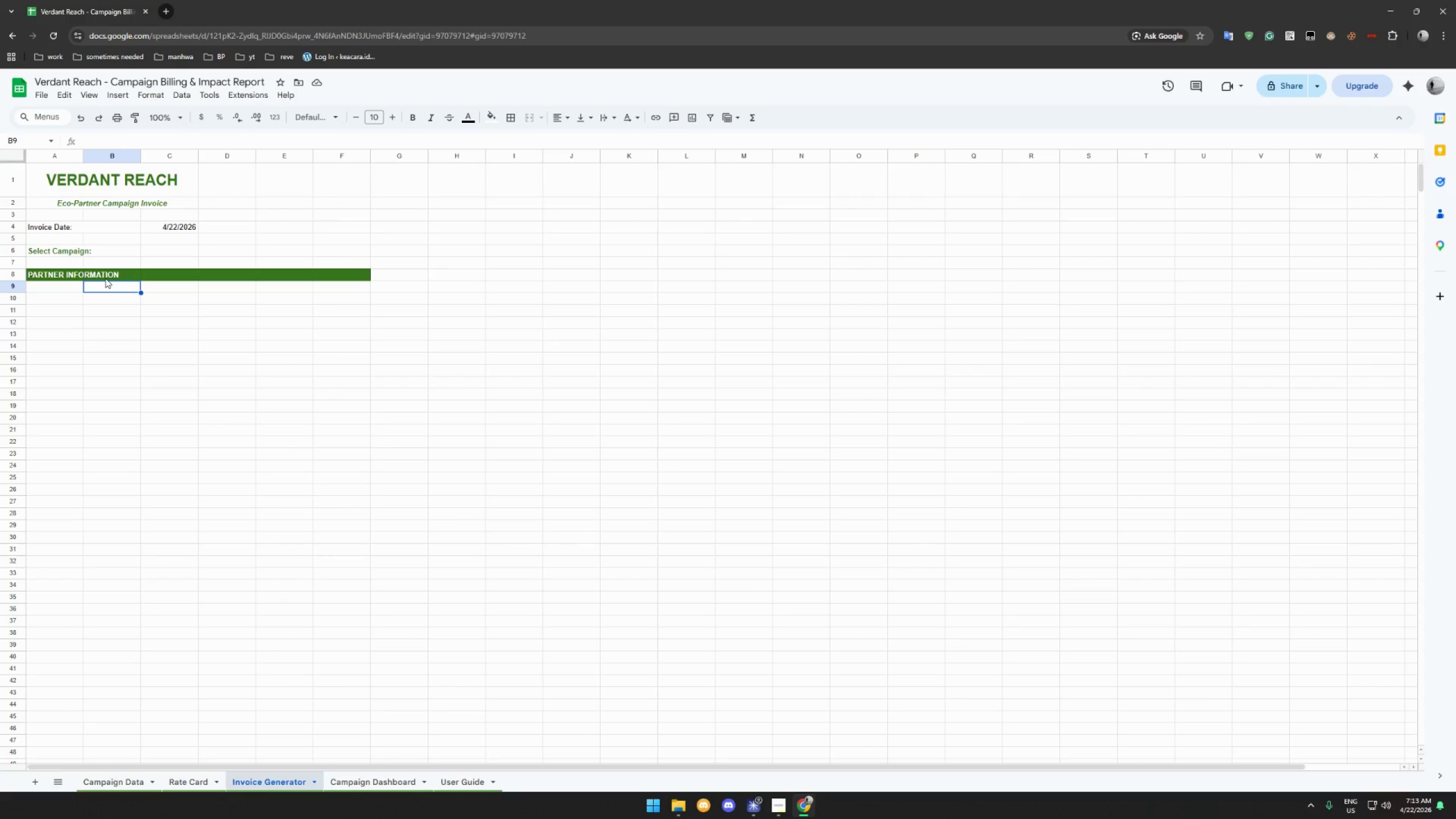 
left_click([70, 287])
 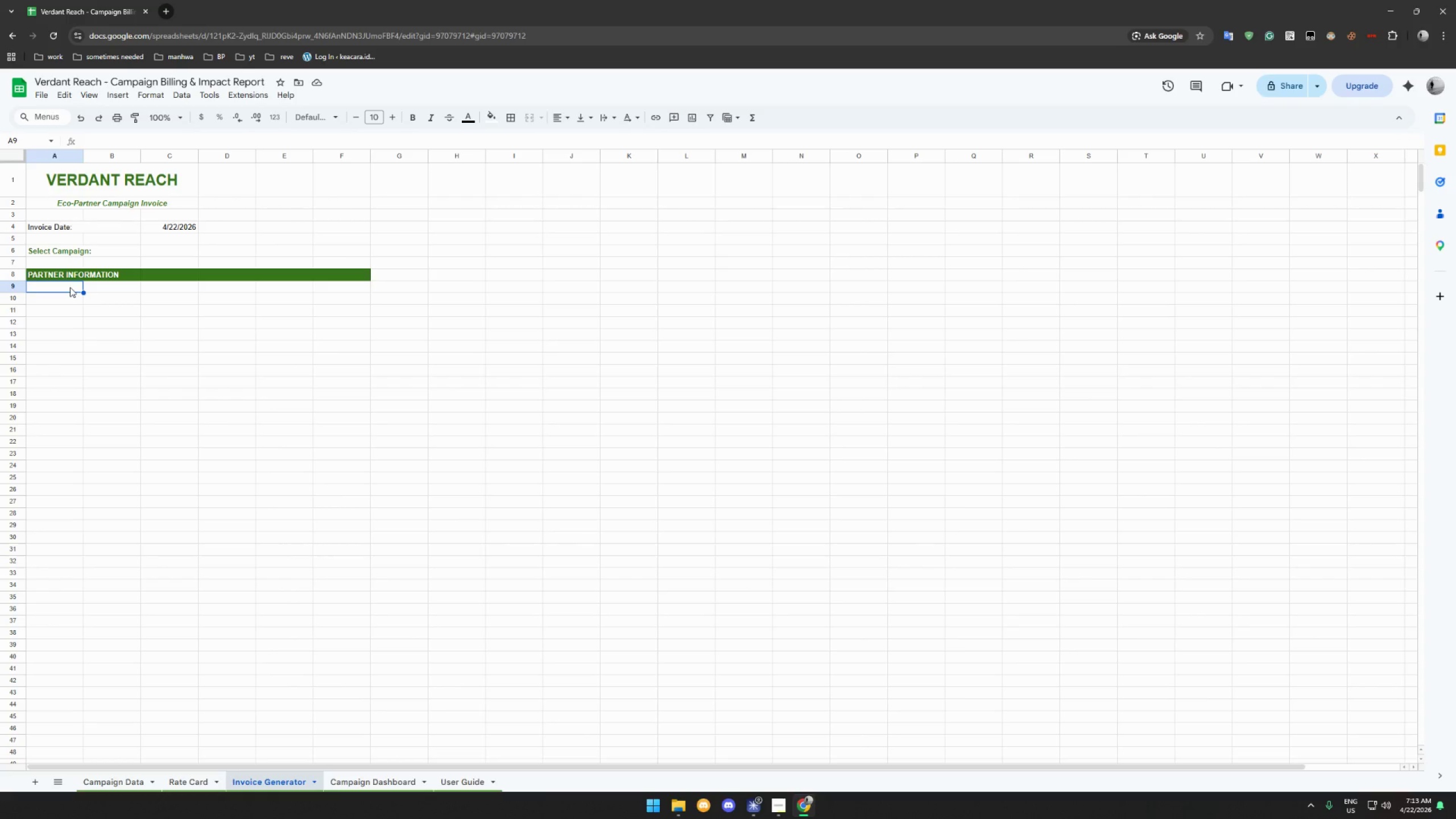 
type(pAR)
key(Backspace)
key(Backspace)
key(Backspace)
key(Backspace)
type(Parner)
key(Backspace)
key(Backspace)
key(Backspace)
type(r)
key(Backspace)
type(tner Name)
 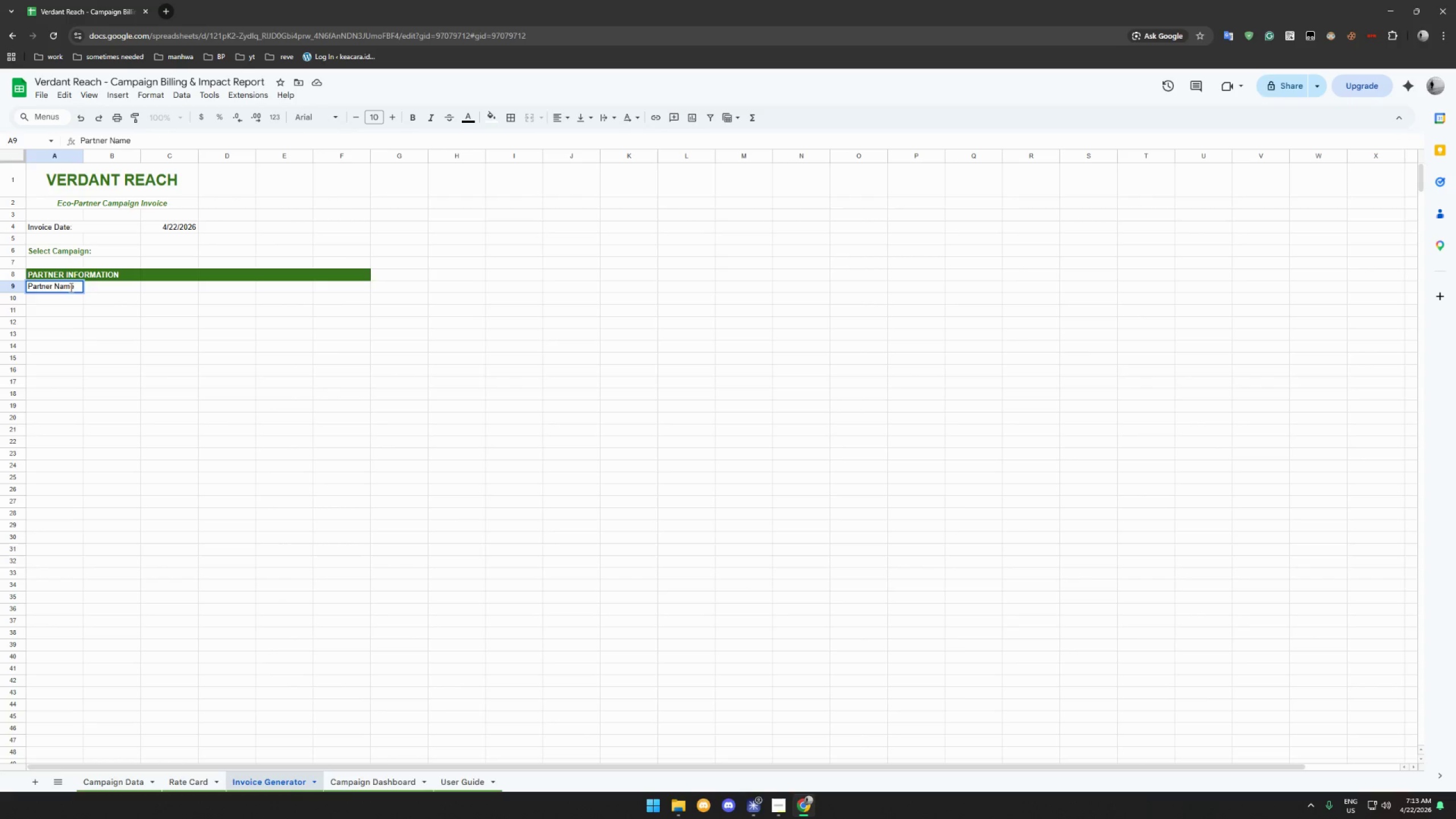 
key(Enter)
 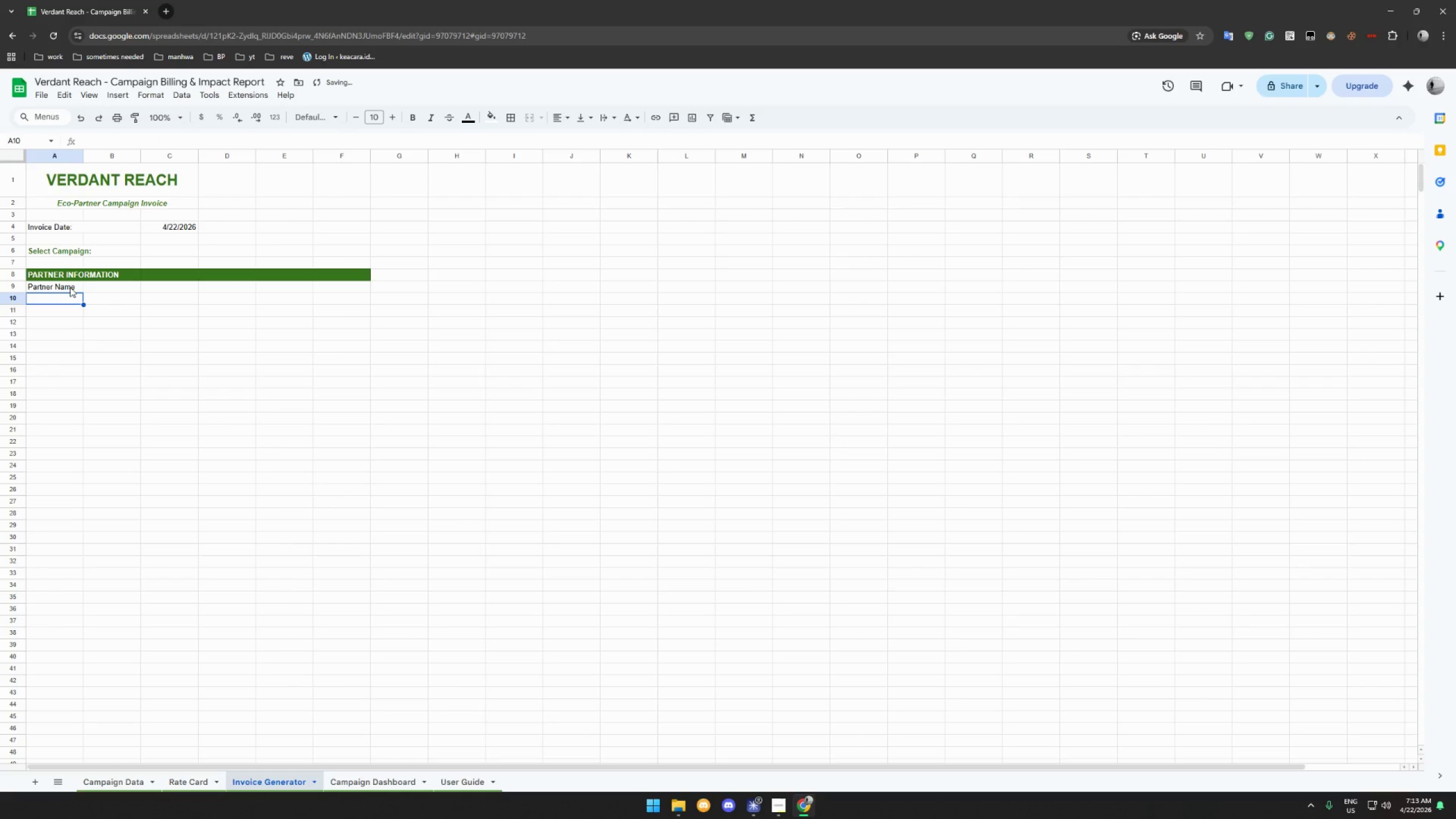 
hold_key(key=ShiftLeft, duration=1.52)
 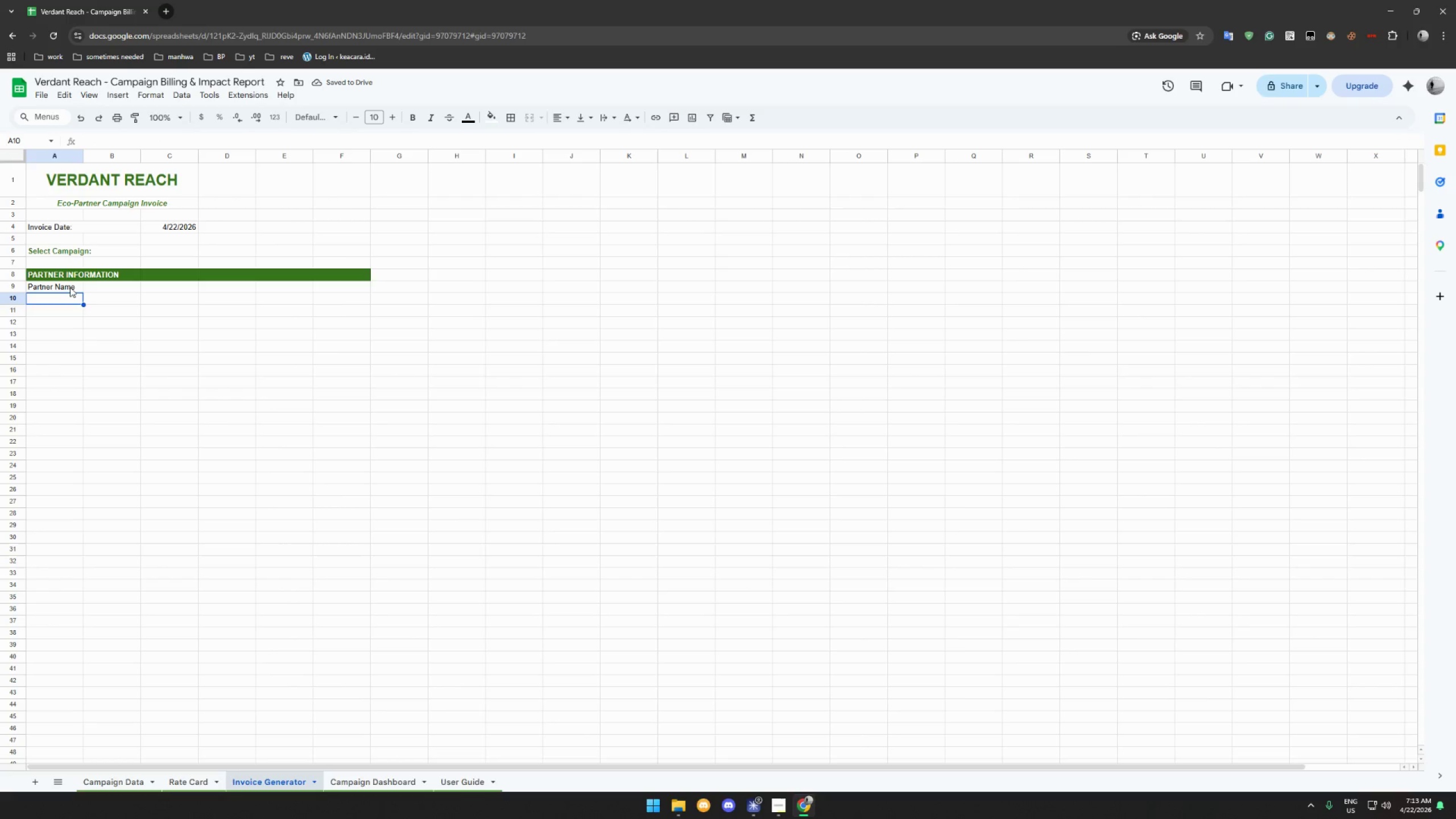 
type(Campaign Date)
 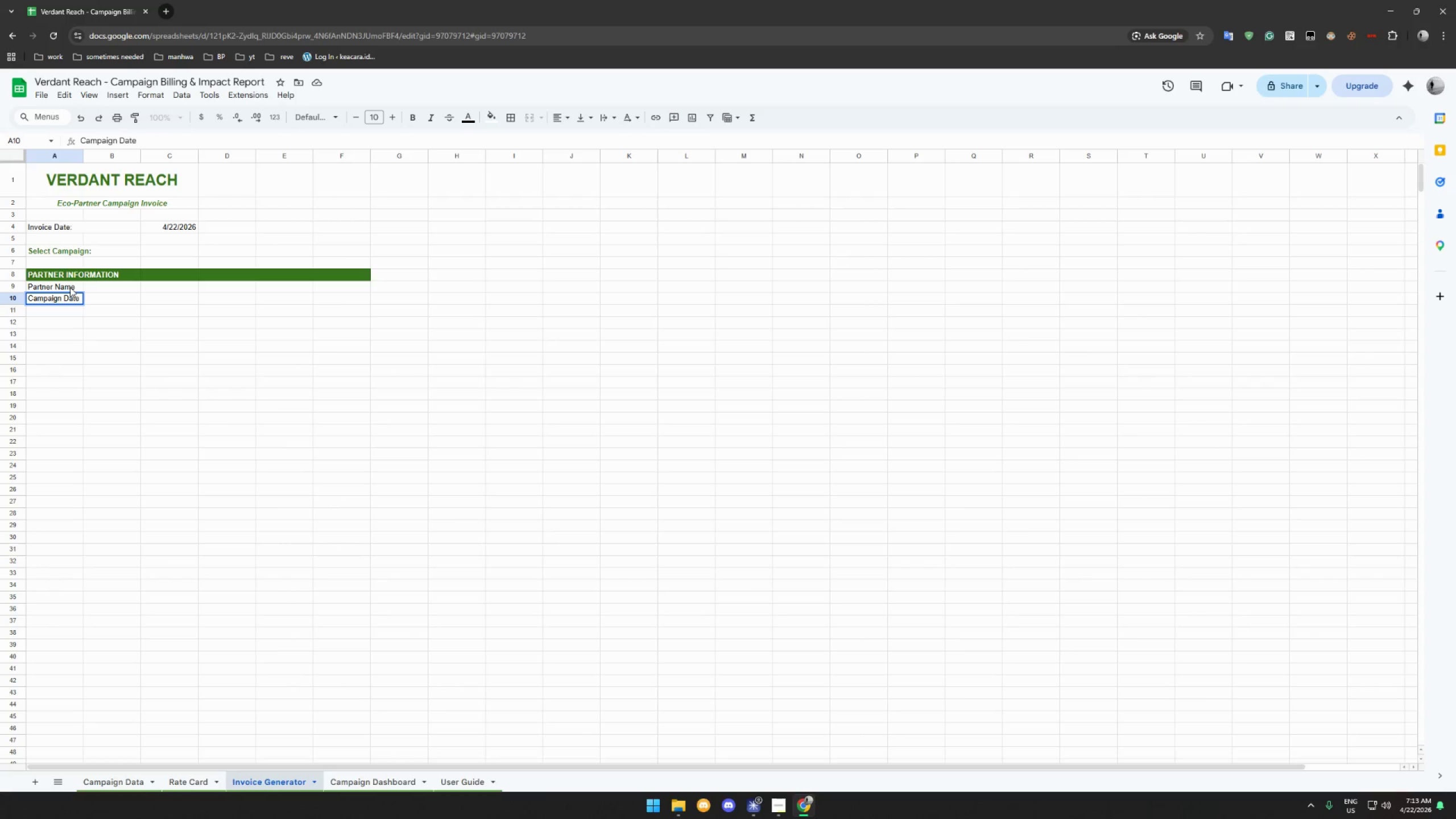 
hold_key(key=ShiftRight, duration=1.52)
 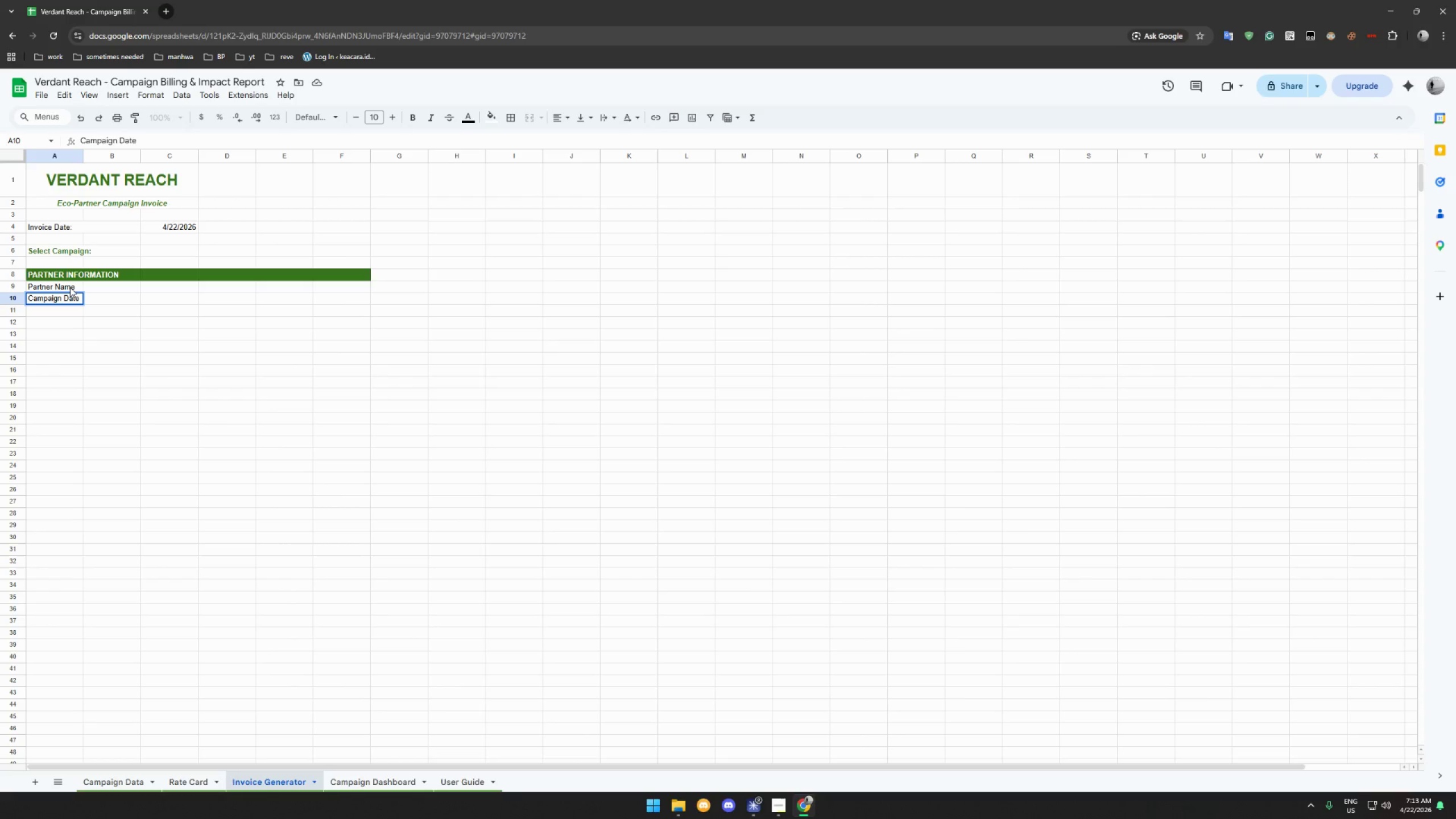 
key(Shift+Semicolon)
 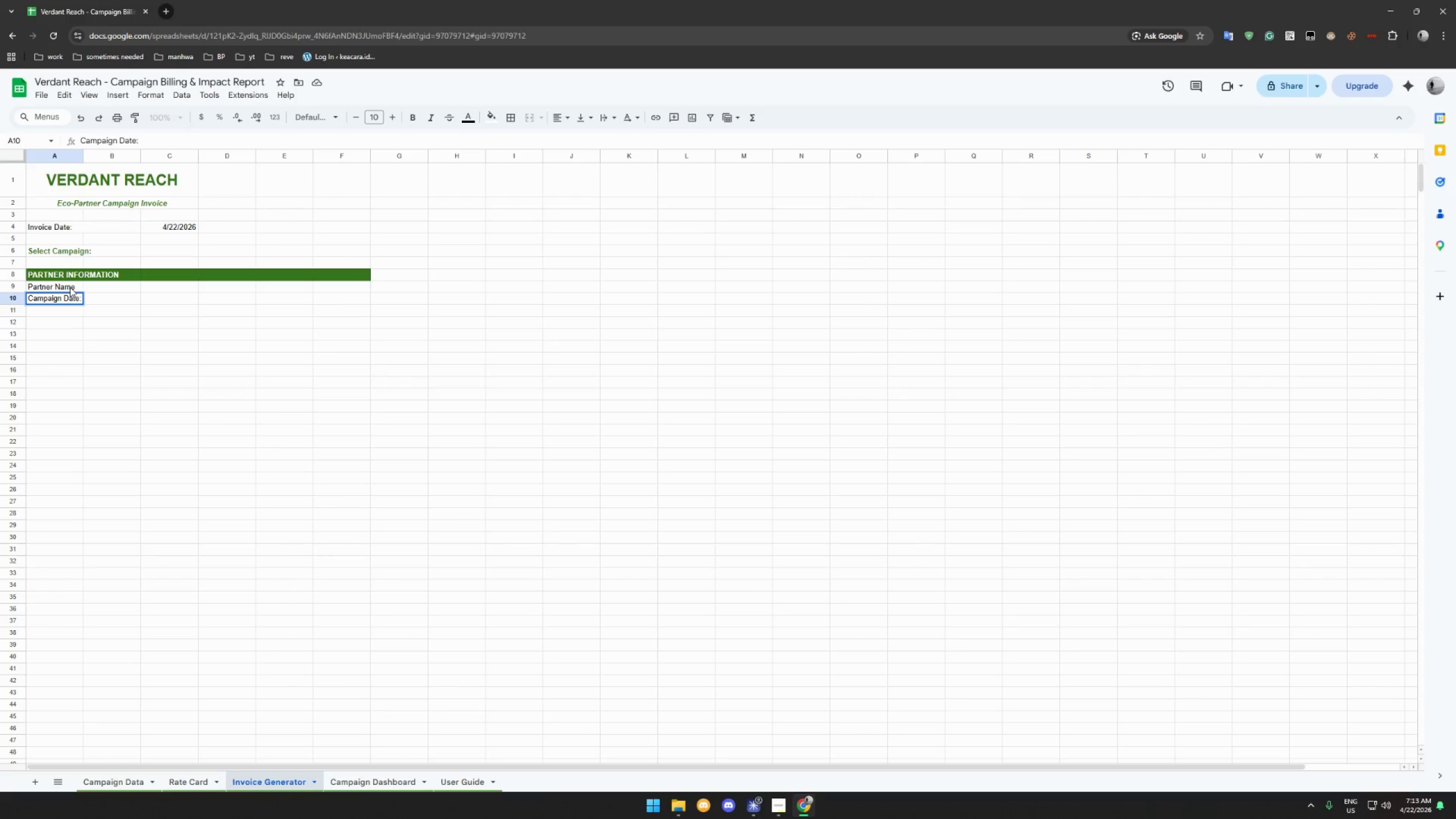 
left_click([70, 287])
 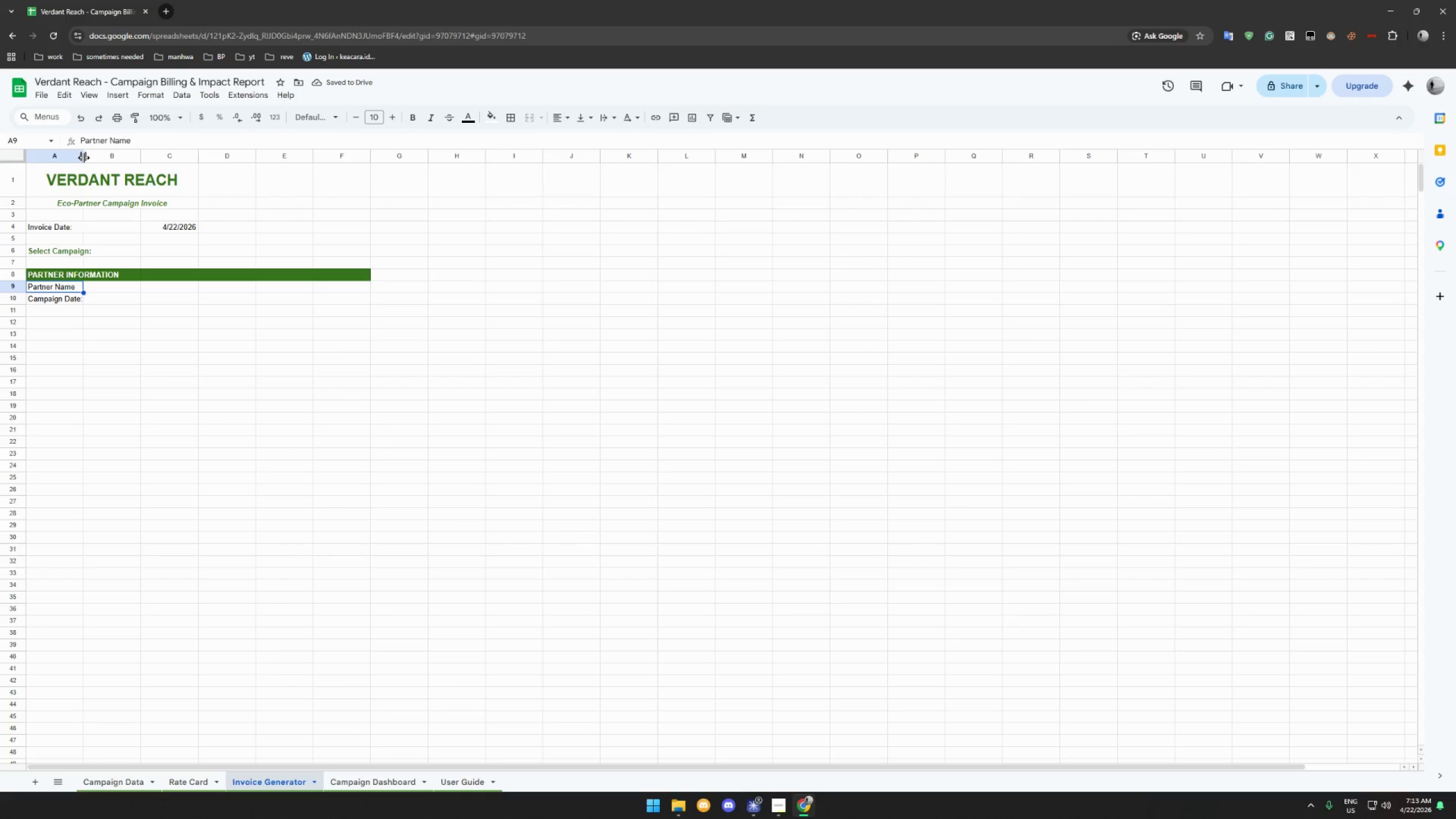 
left_click([148, 141])
 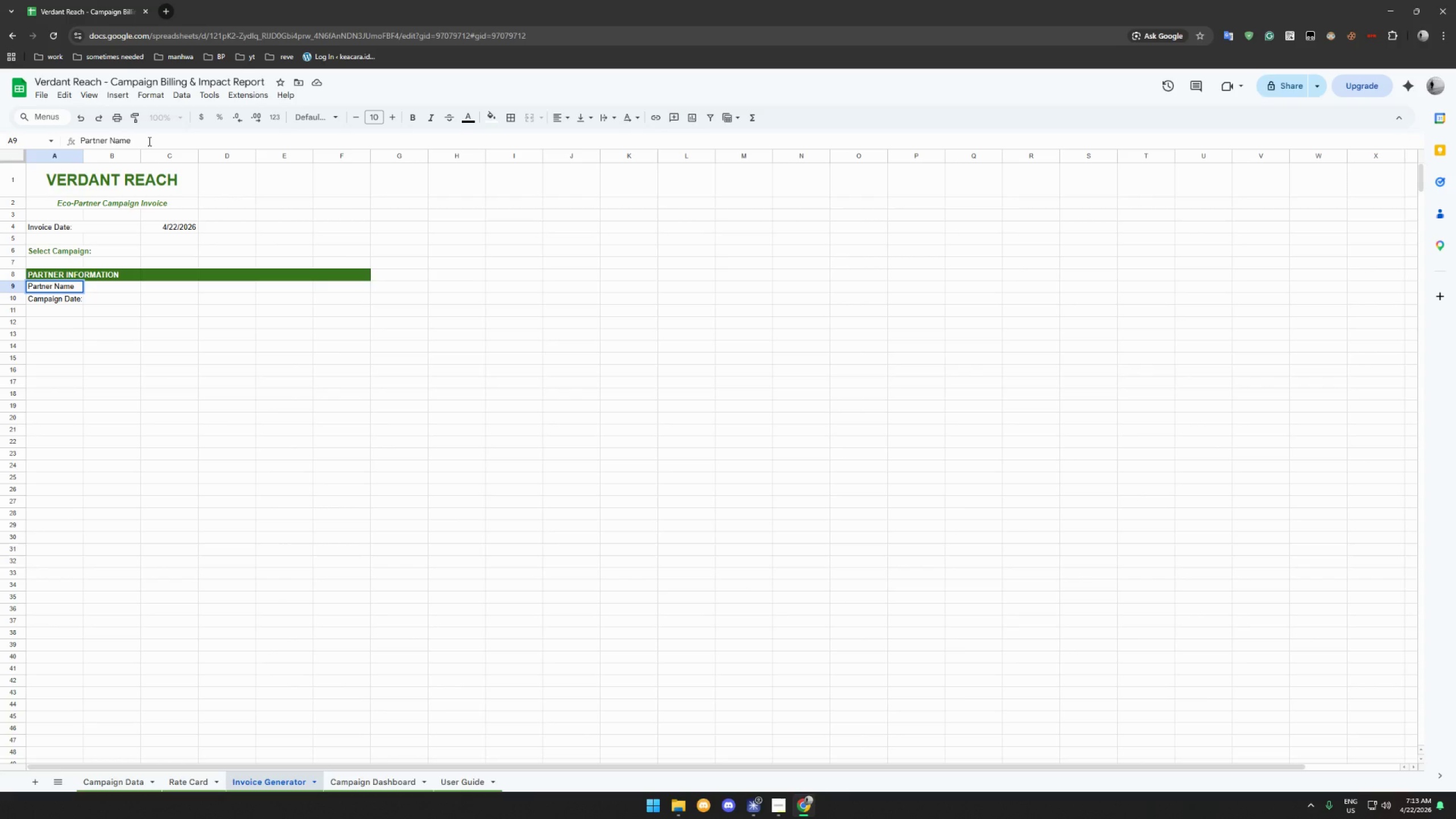 
key(Shift+Semicolon)
 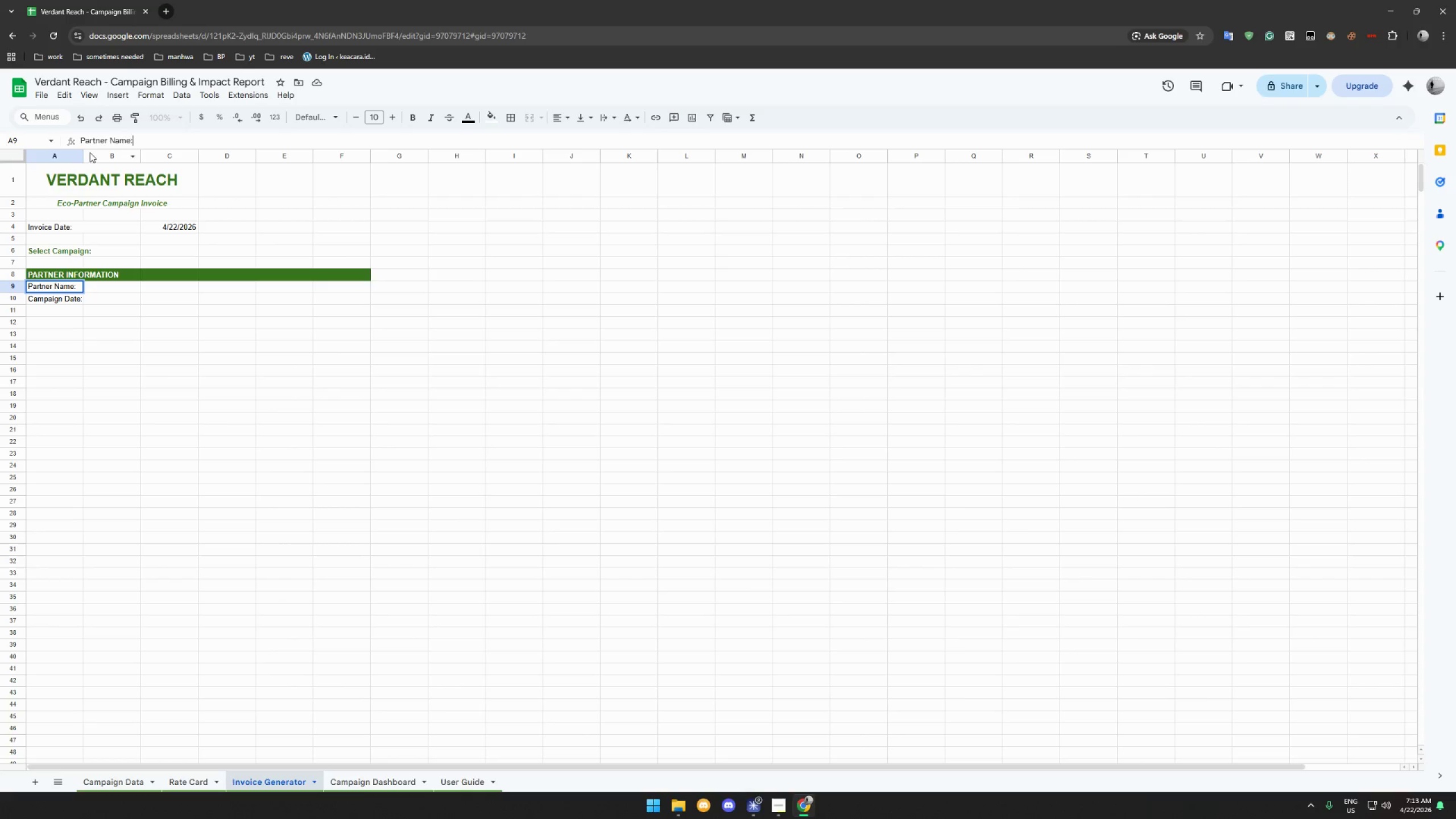 
left_click_drag(start_coordinate=[84, 152], to_coordinate=[94, 154])
 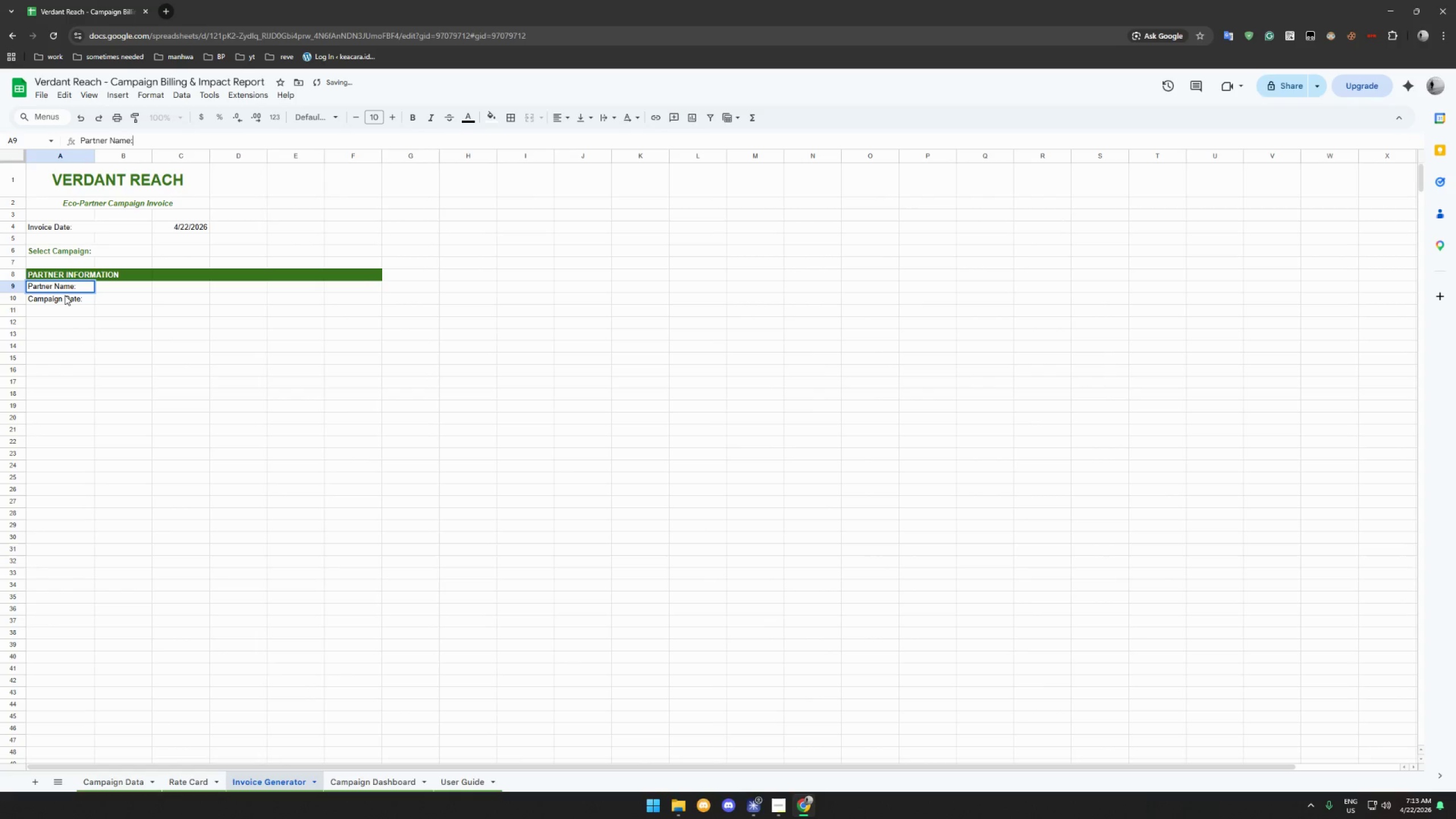 
left_click([63, 309])
 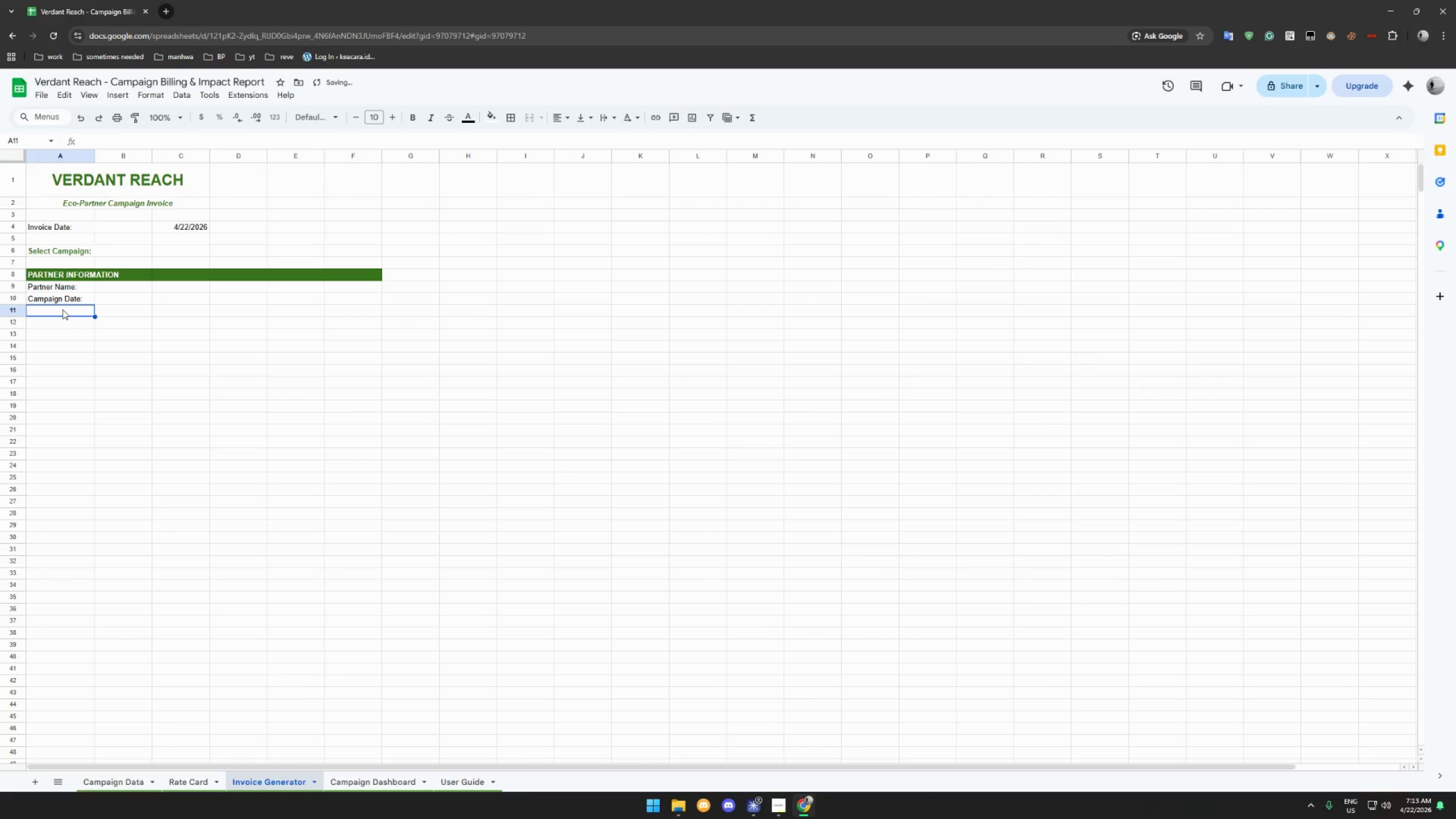 
type(Parner)
key(Backspace)
key(Backspace)
key(Backspace)
type(tner)
key(Backspace)
key(Backspace)
type(er Tier:)
 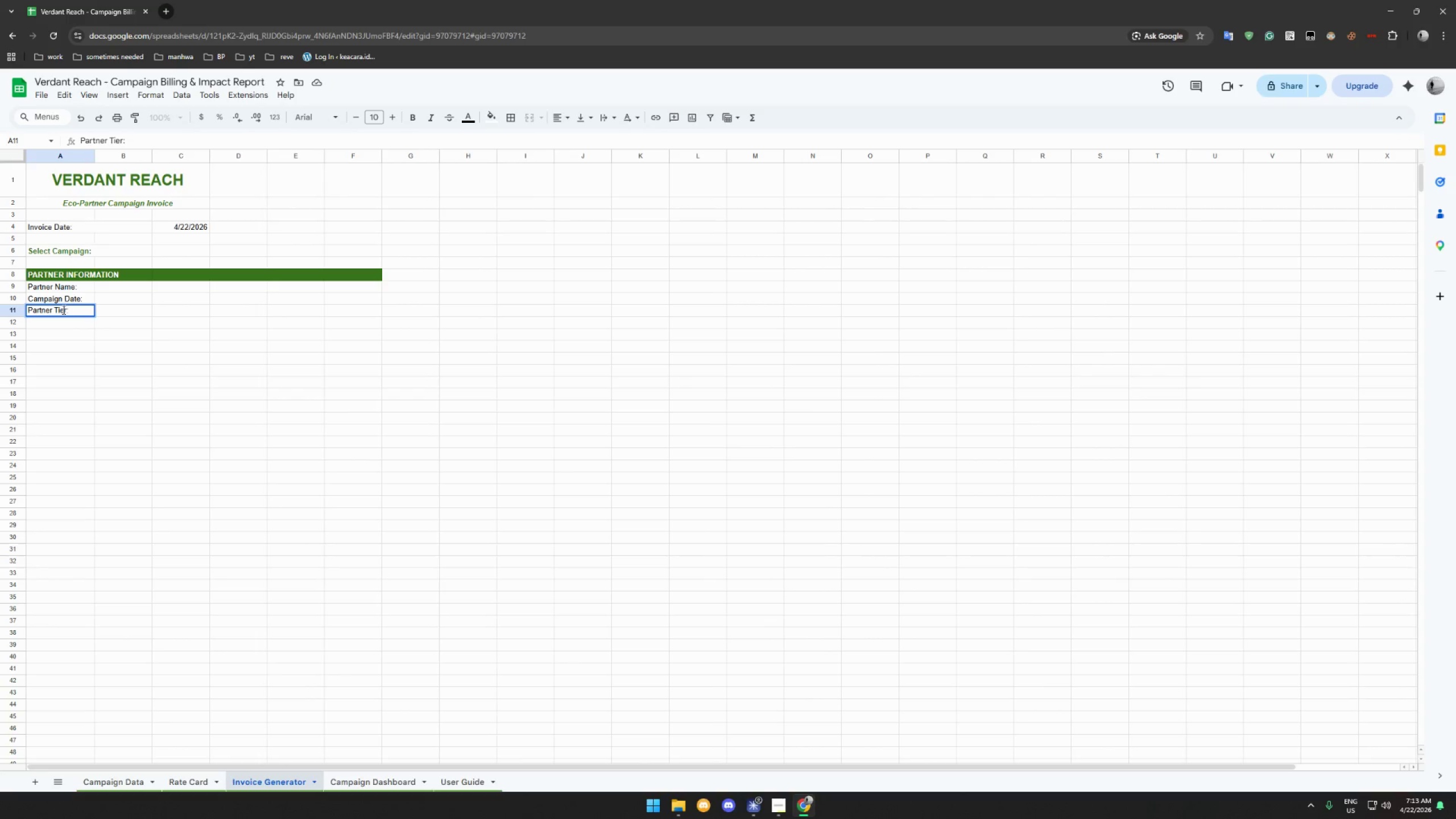 
left_click([126, 326])
 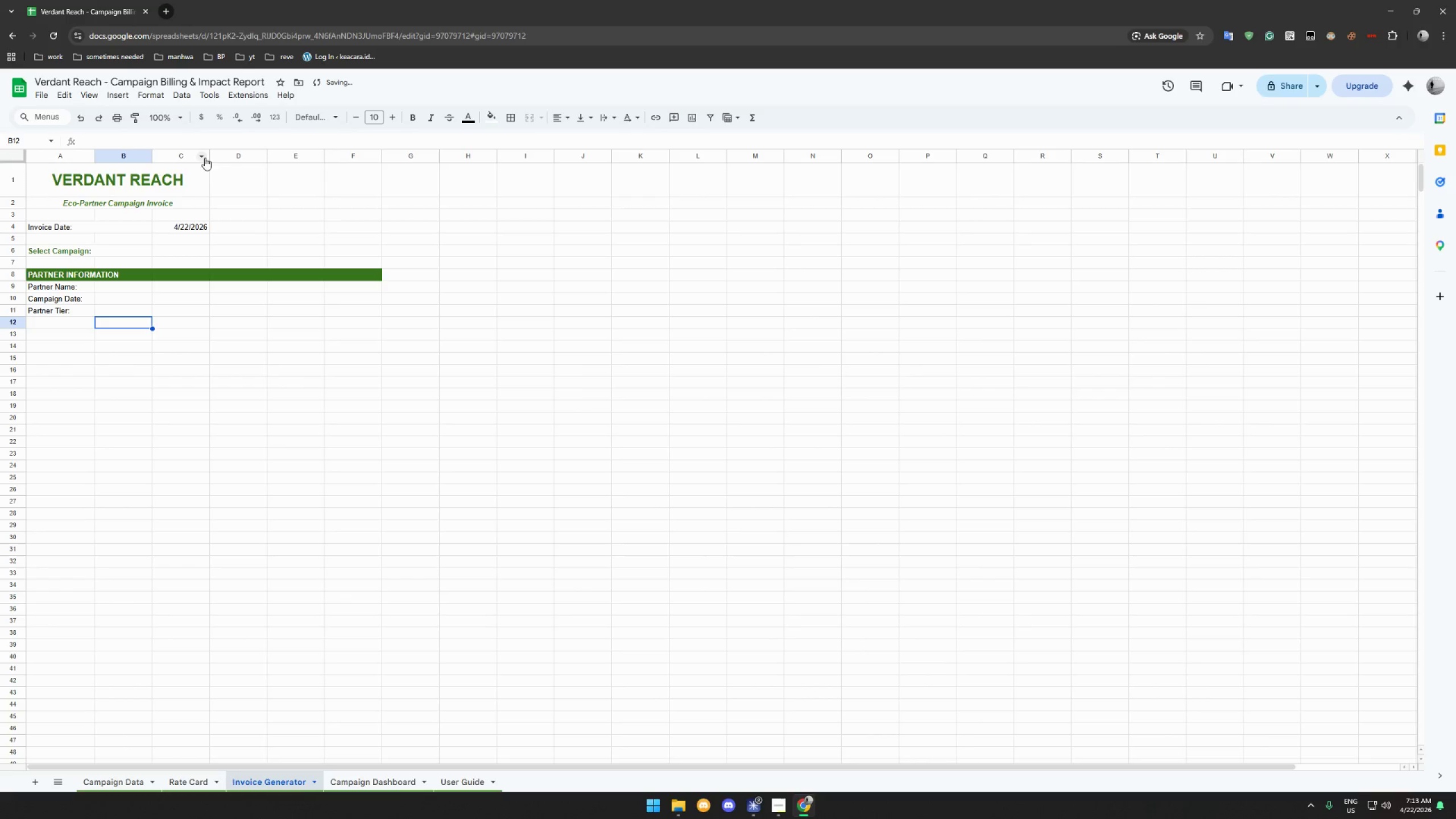 
left_click_drag(start_coordinate=[207, 155], to_coordinate=[222, 155])
 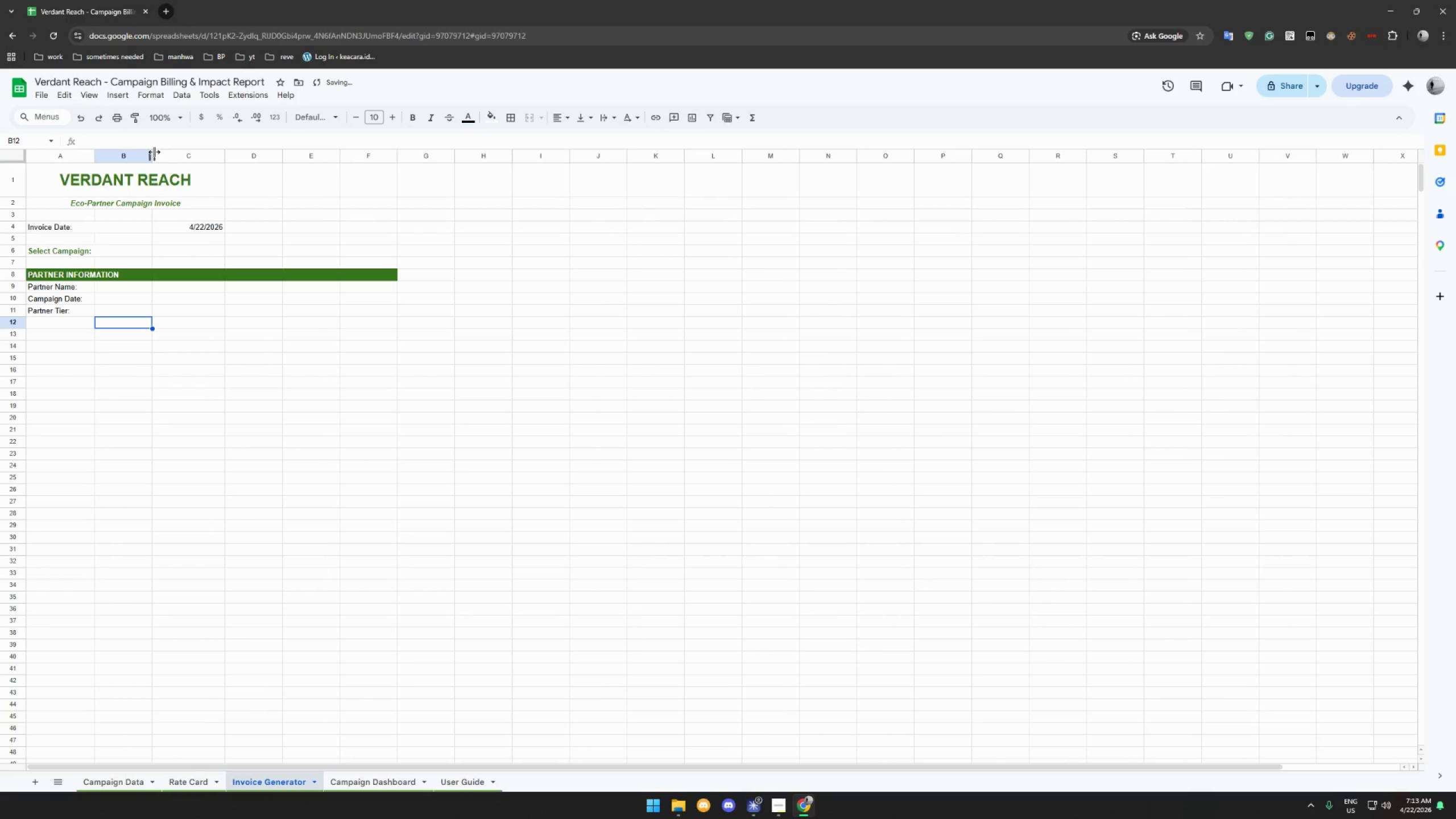 
left_click_drag(start_coordinate=[151, 154], to_coordinate=[167, 154])
 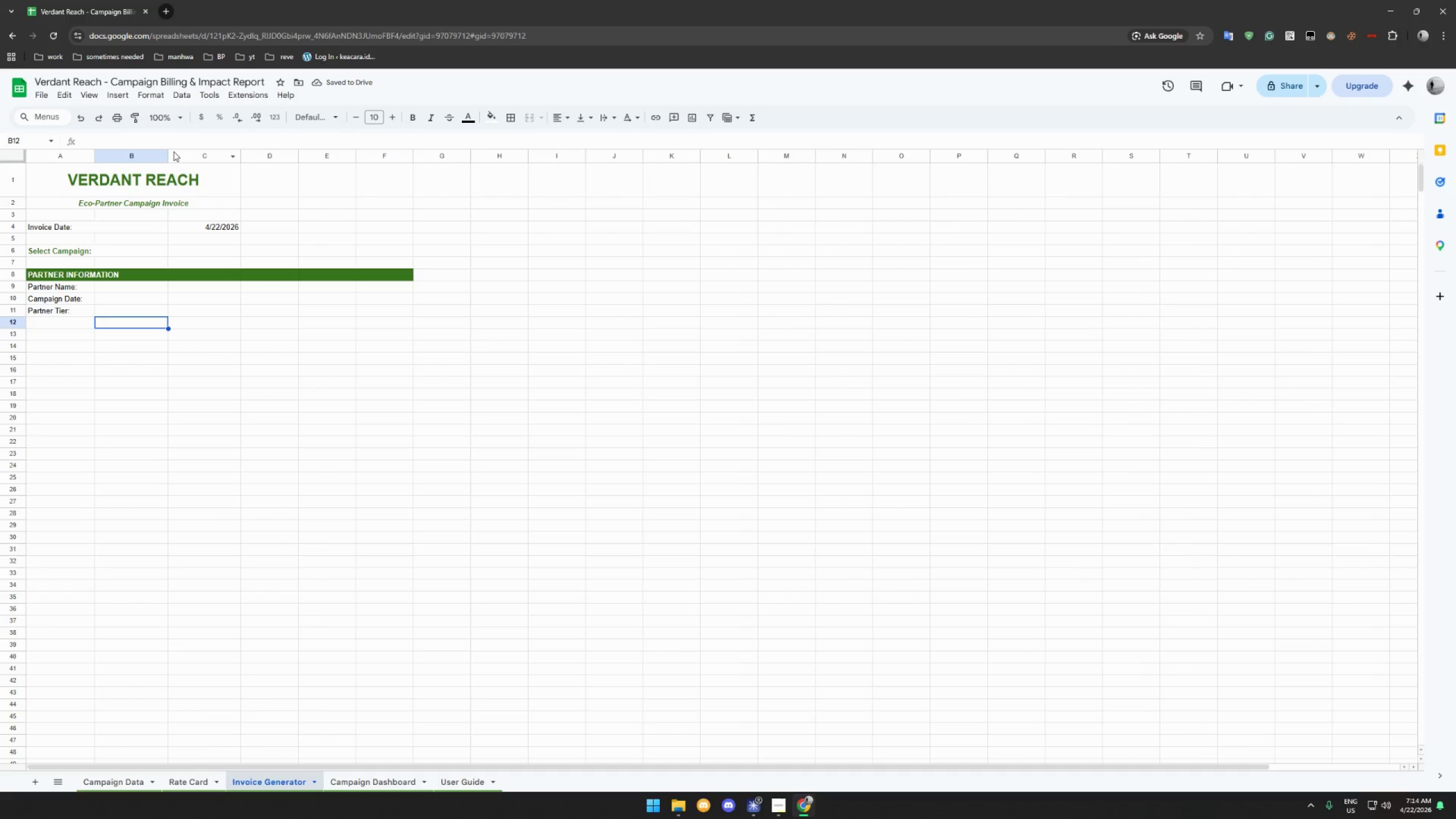 
wait(6.08)
 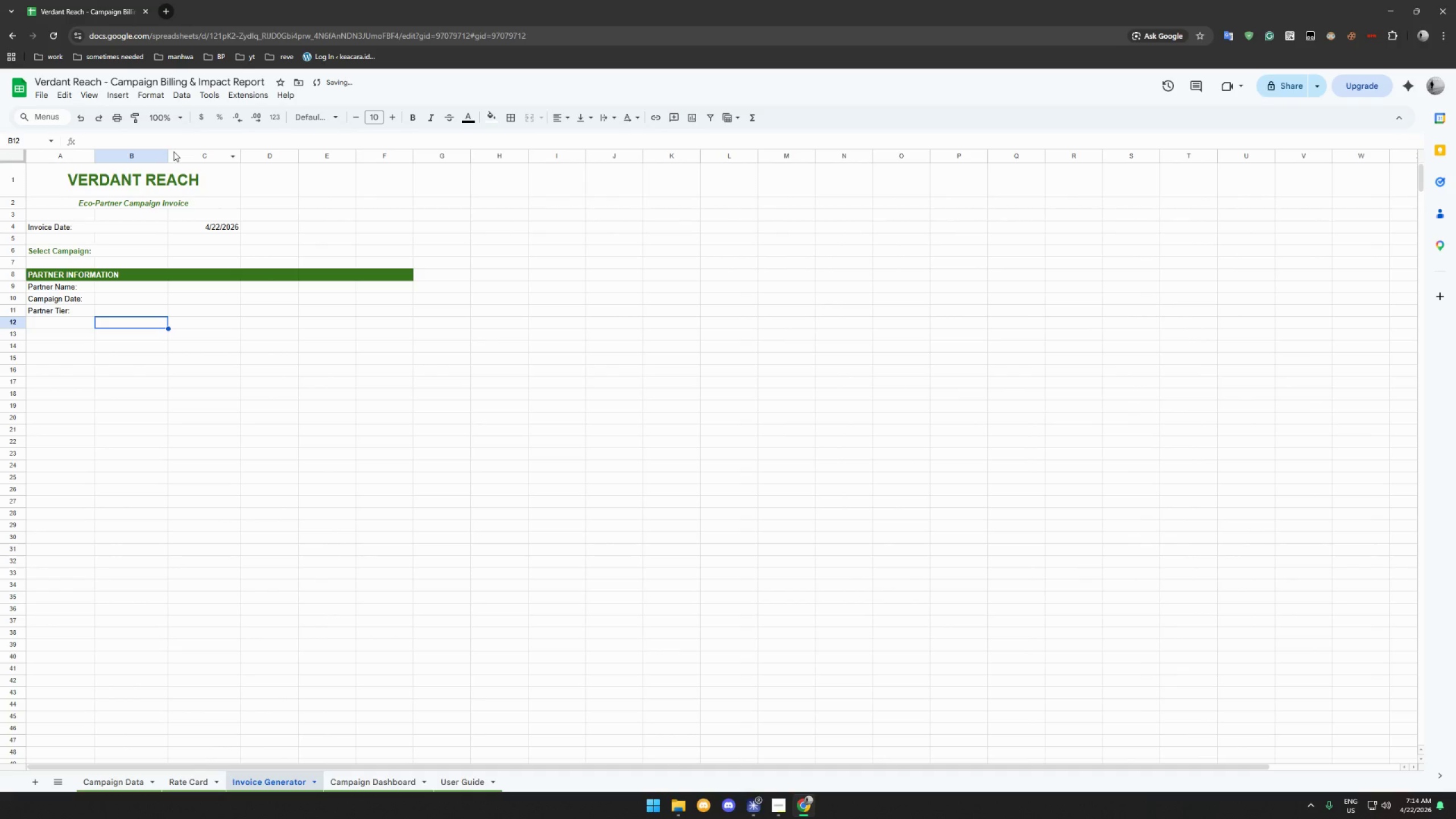 
left_click_drag(start_coordinate=[63, 289], to_coordinate=[63, 307])
 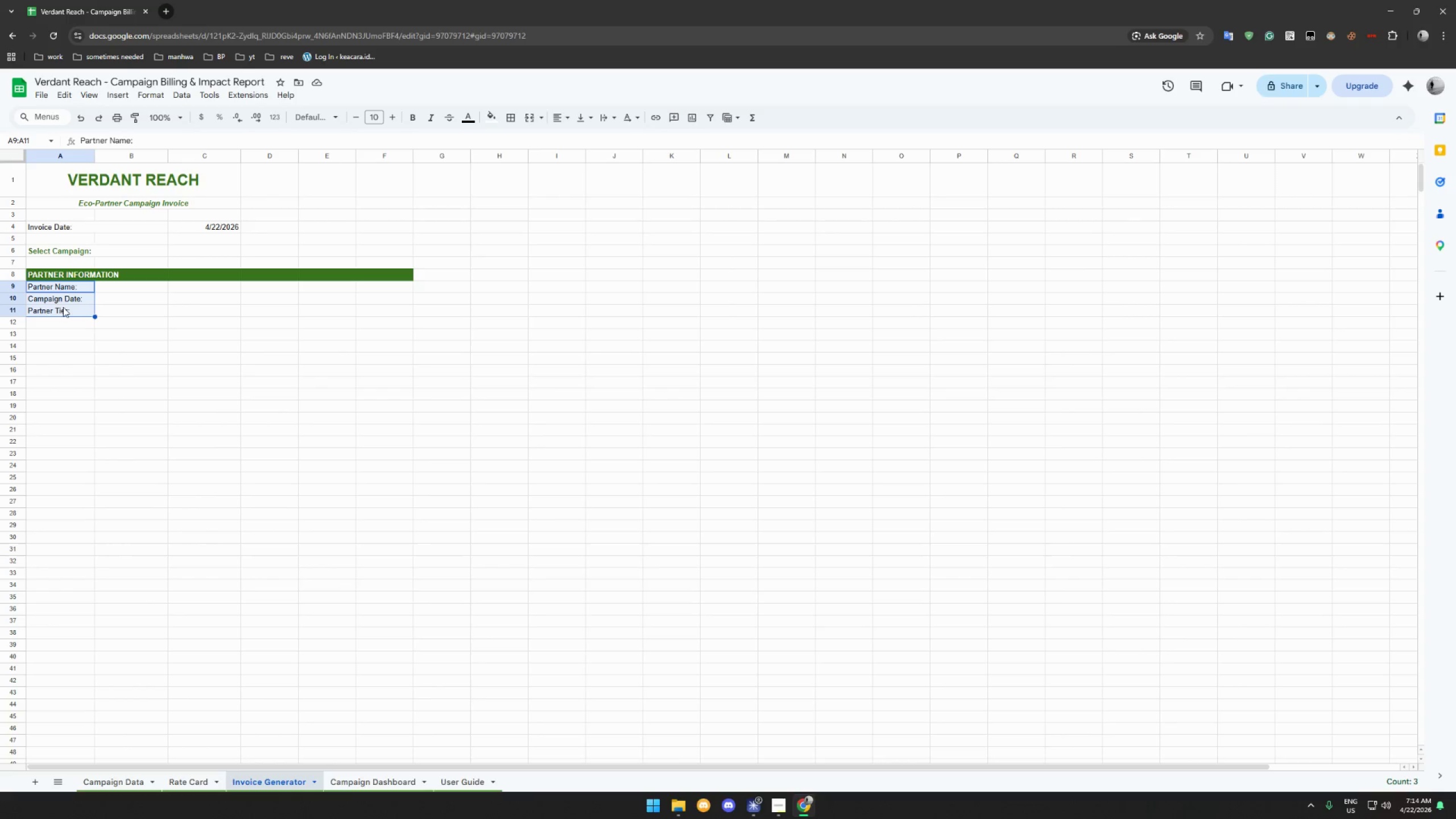 
key(Control+B)
 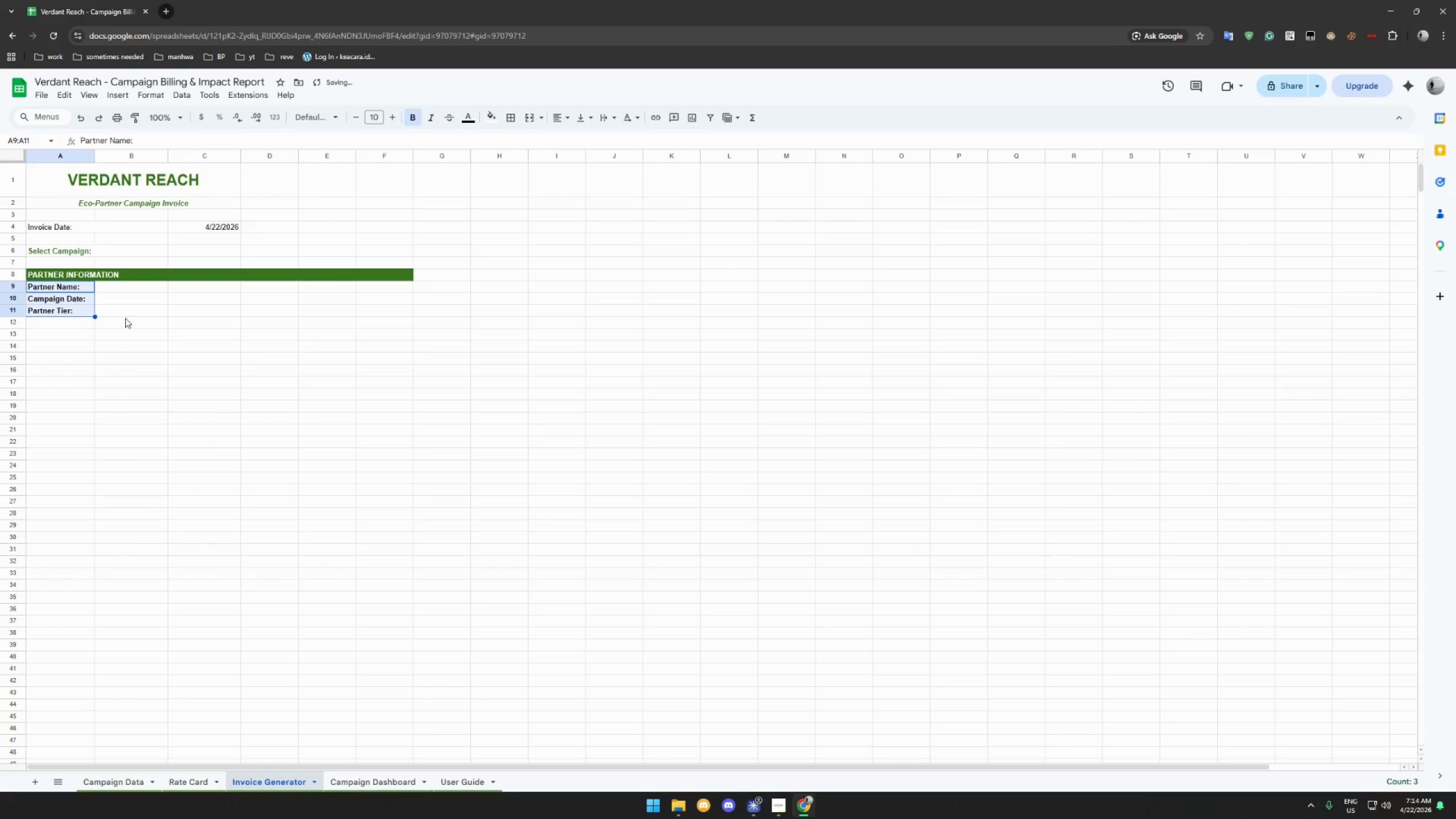 
left_click([130, 317])
 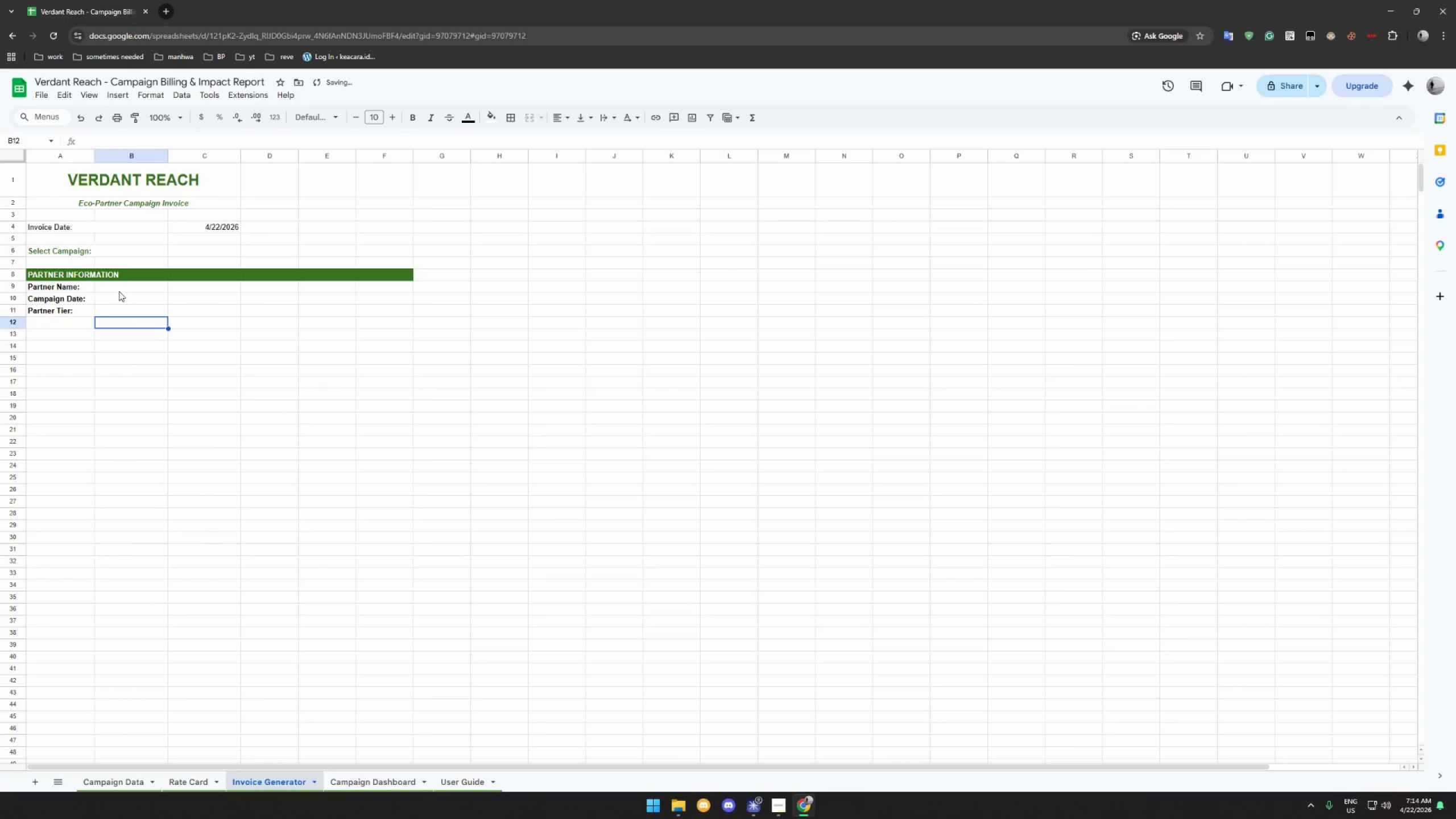 
left_click([119, 291])
 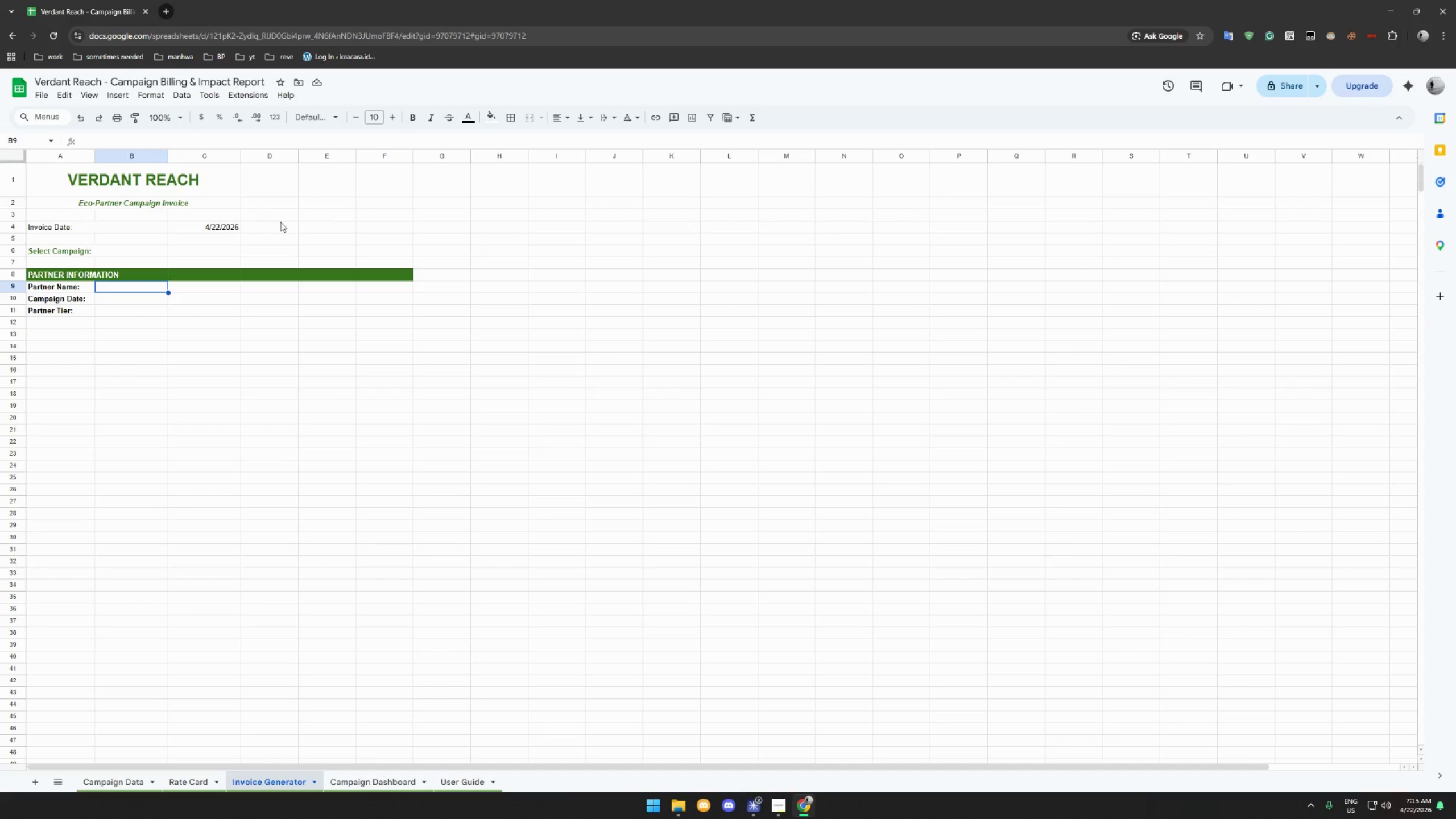 
wait(57.6)
 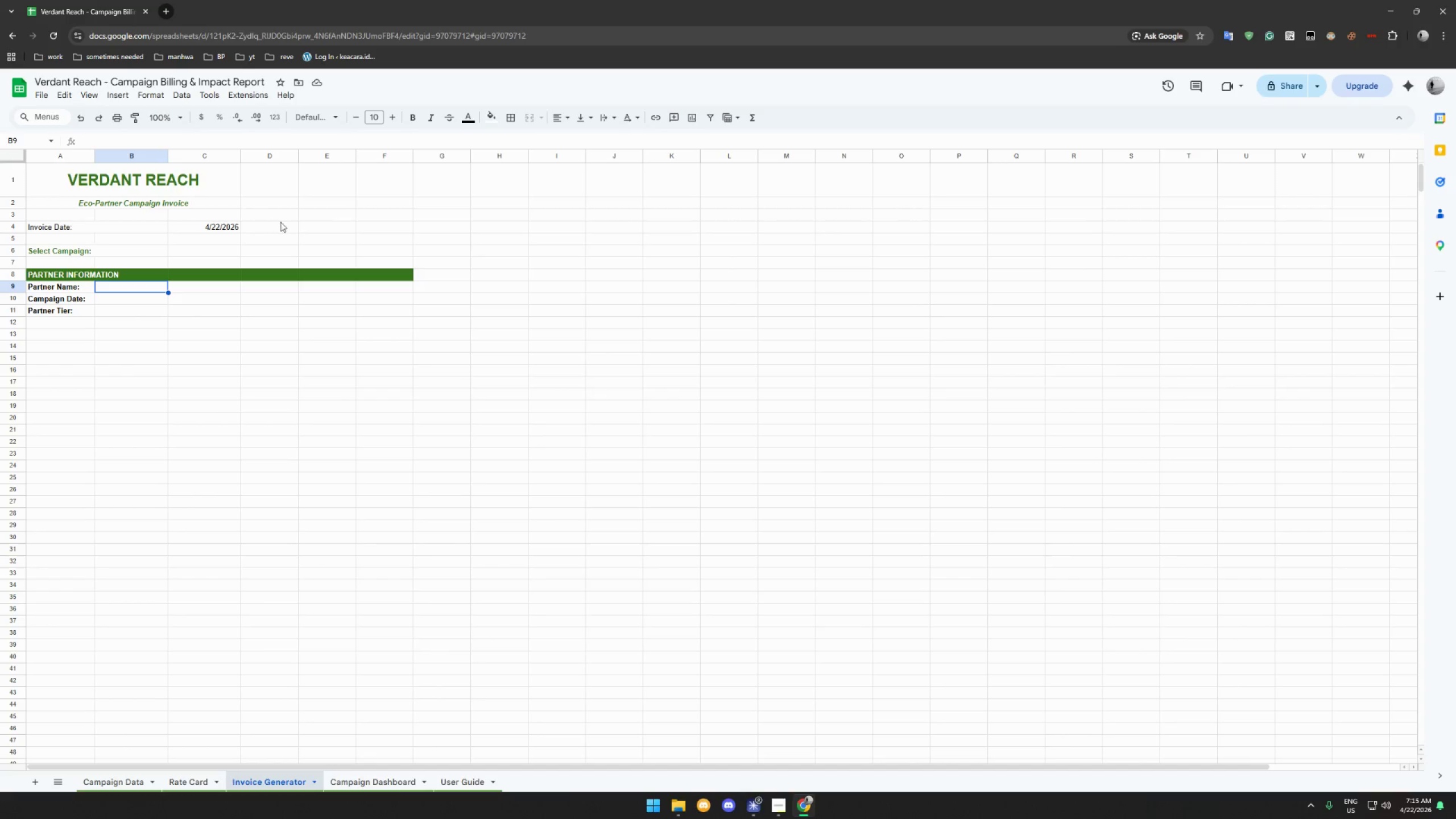 
left_click_drag(start_coordinate=[383, 274], to_coordinate=[519, 279])
 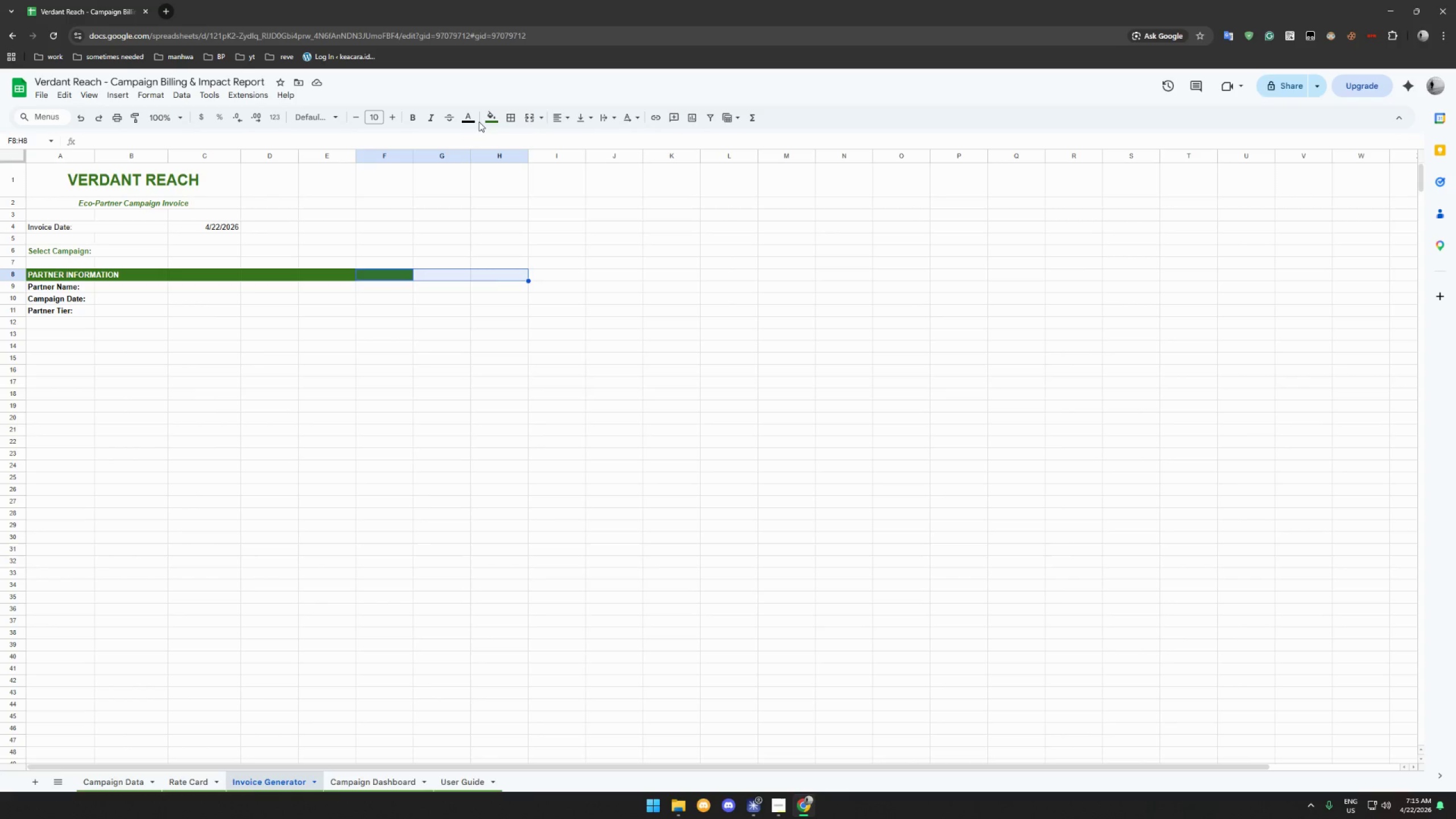 
left_click([488, 118])
 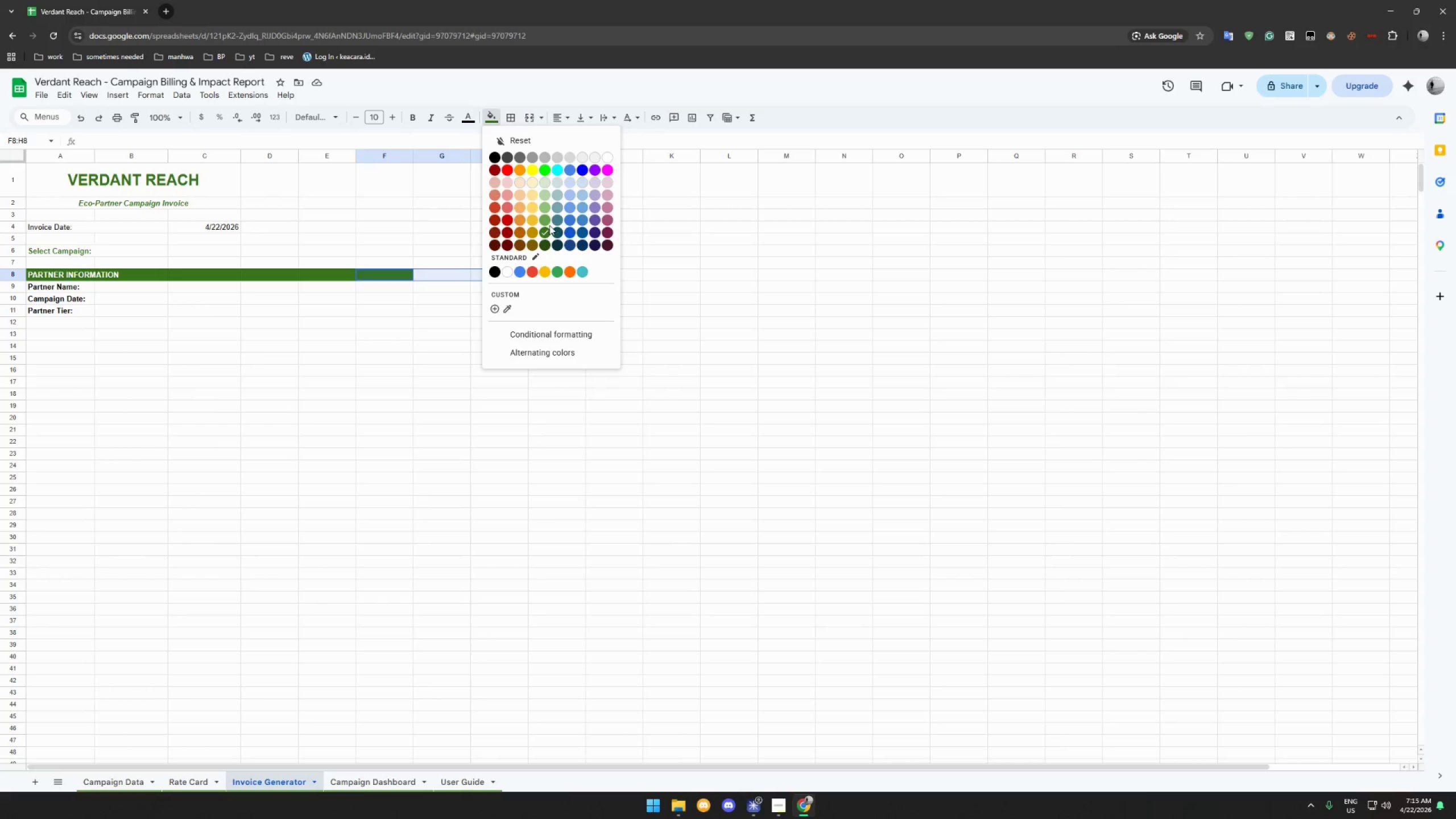 
left_click([546, 230])
 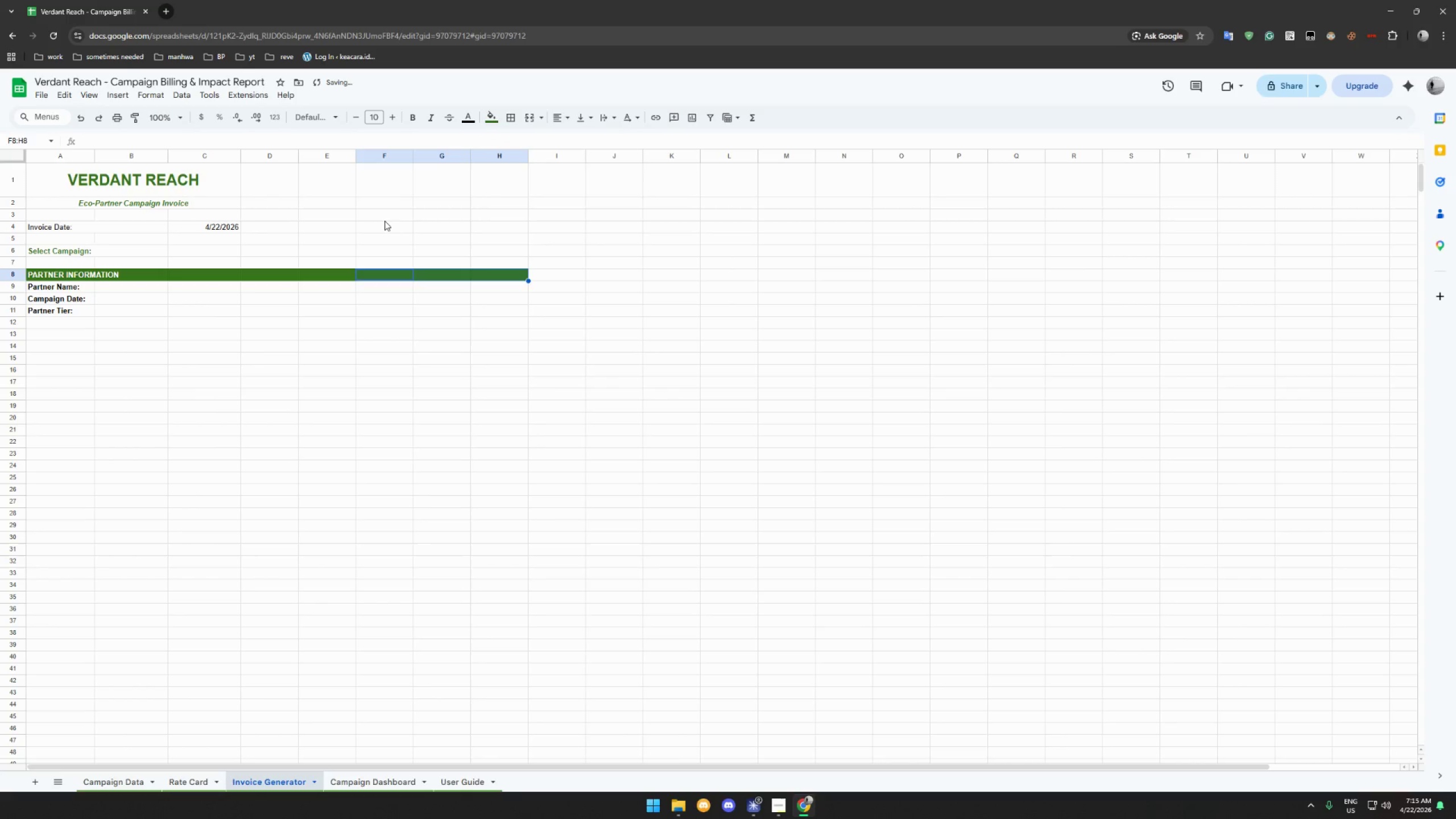 
left_click([372, 229])
 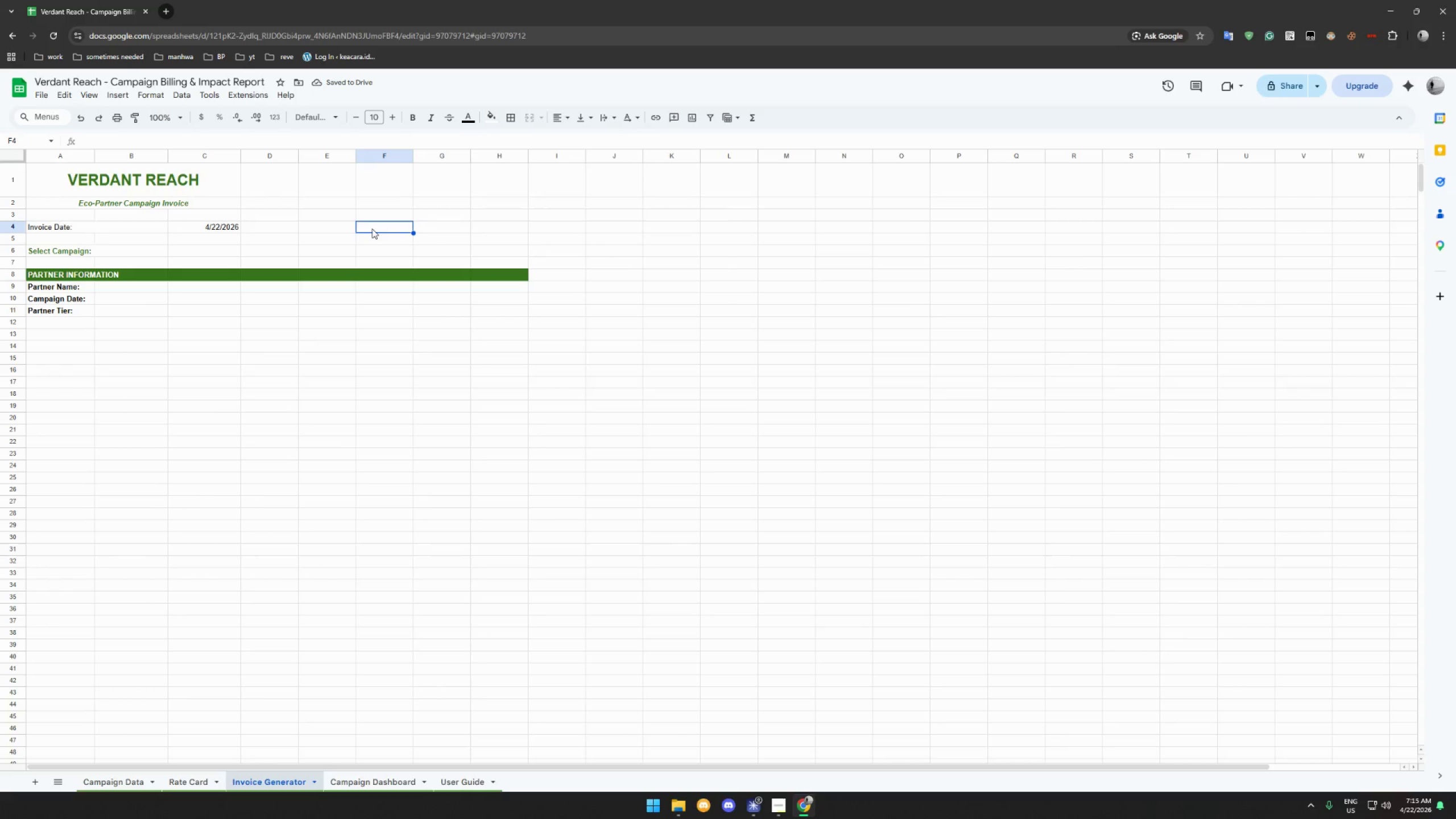 
type(Invoice Ref.)
 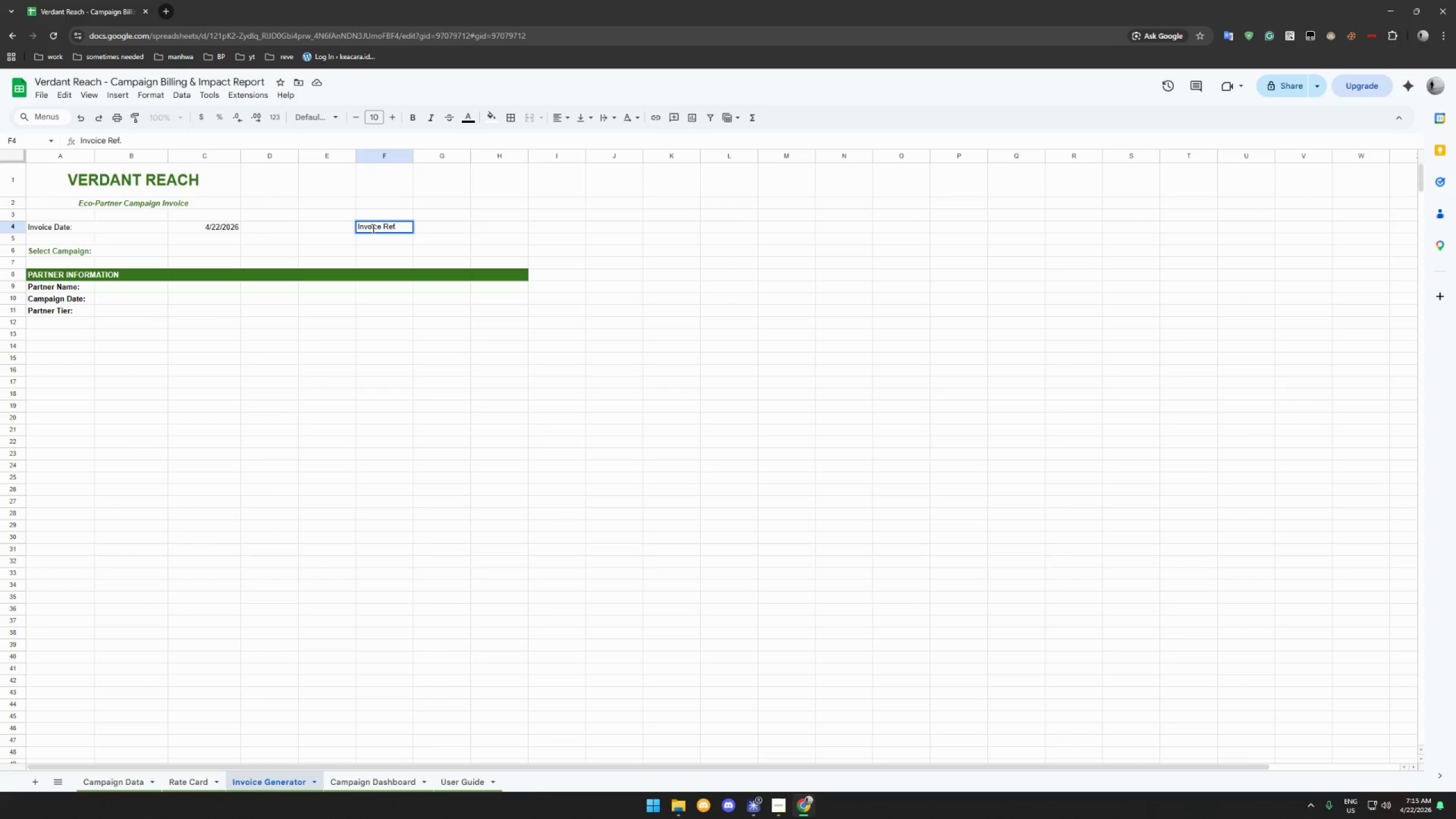 
key(Backspace)
 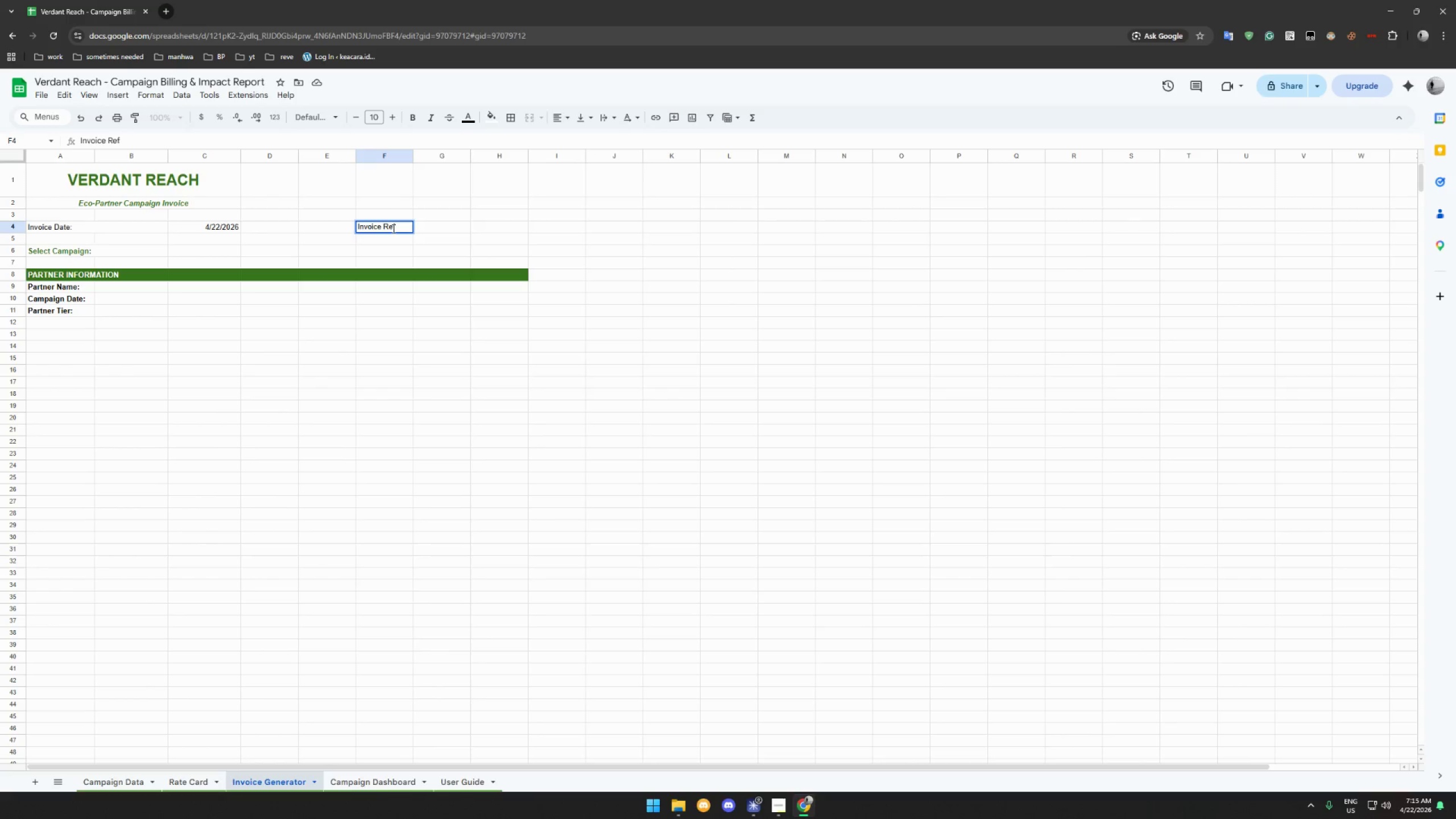 
key(Shift+Semicolon)
 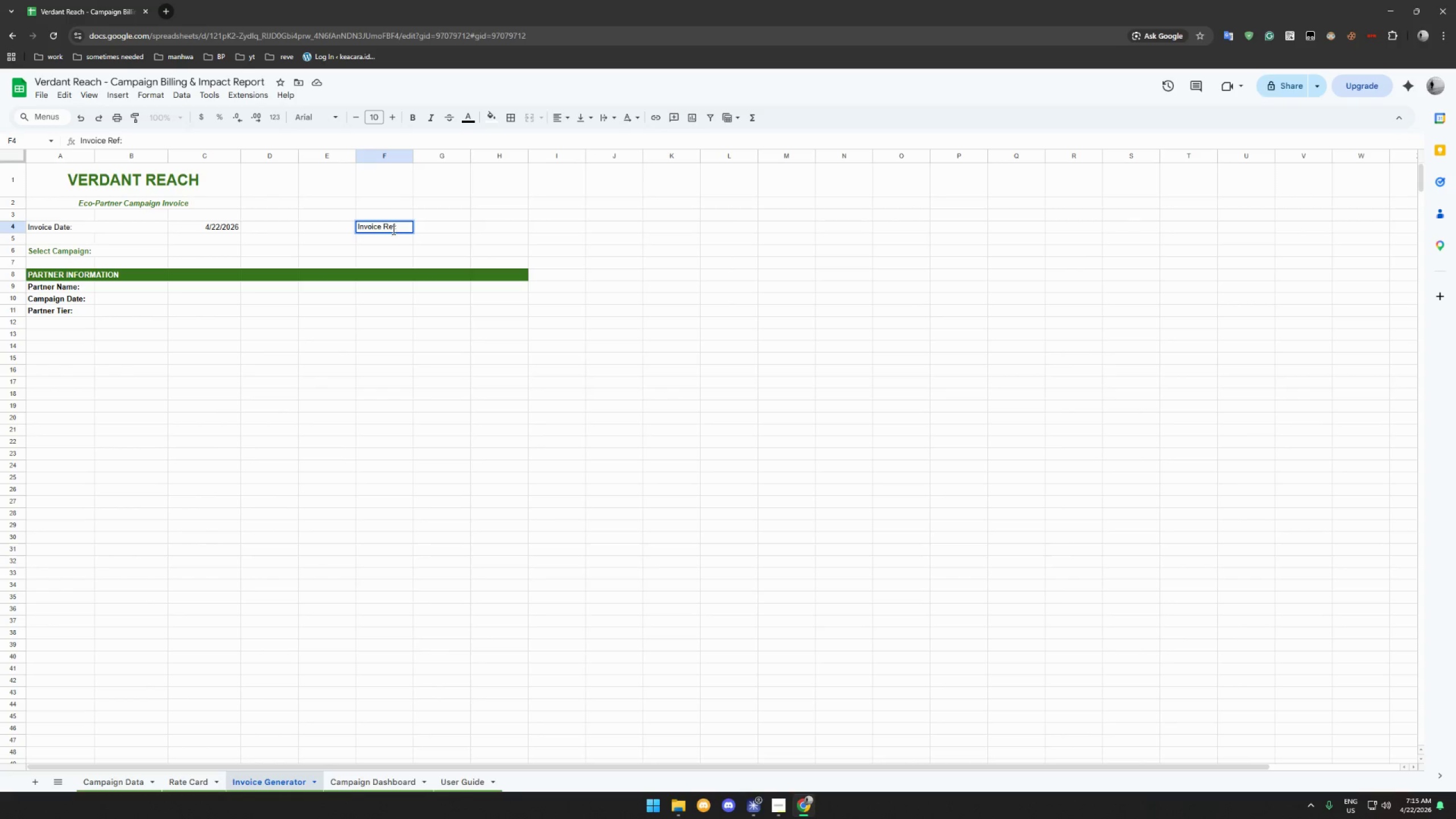 
left_click([387, 250])
 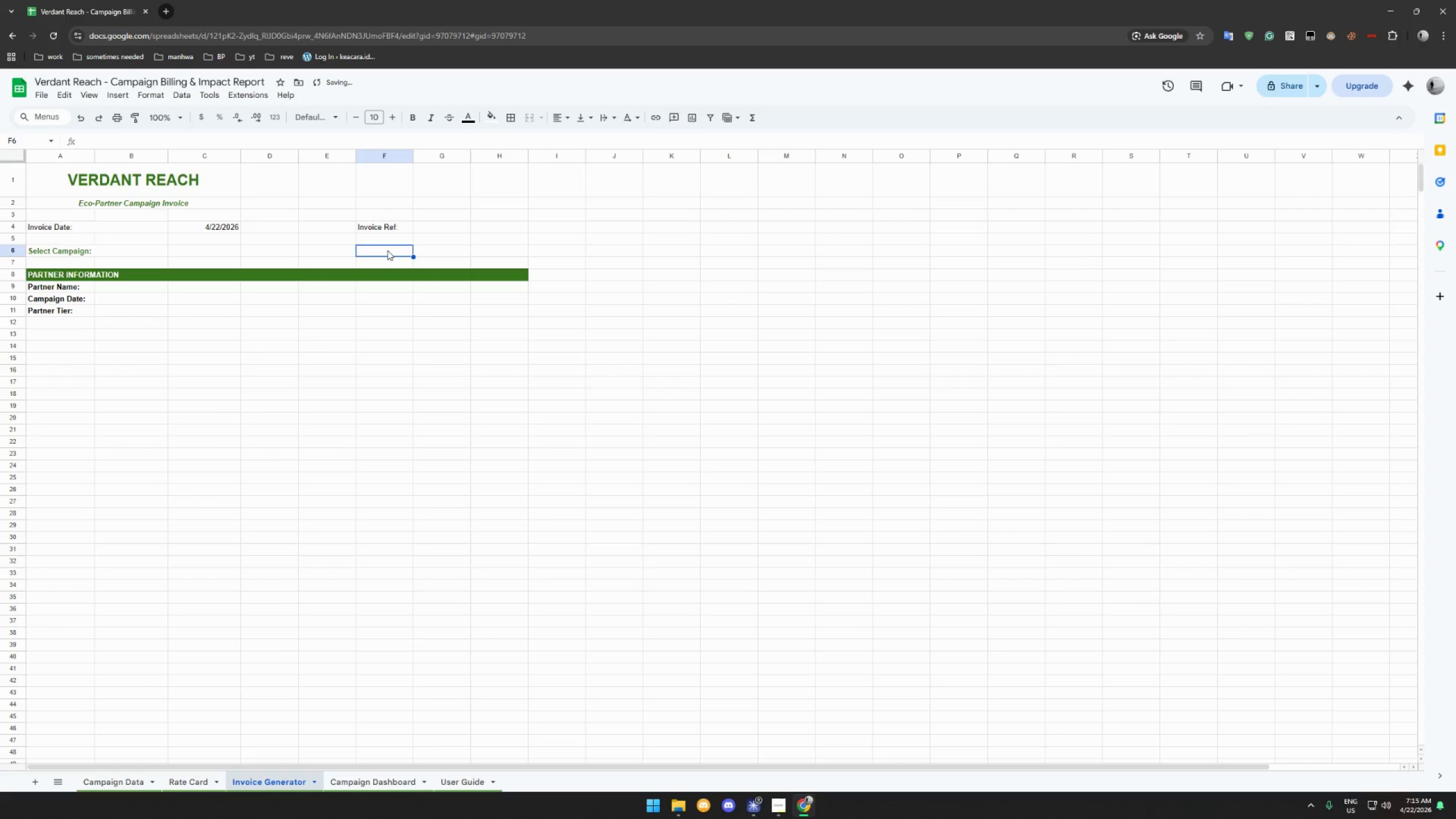 
type(Parner Tier)
key(Backspace)
key(Backspace)
key(Backspace)
key(Backspace)
key(Backspace)
key(Backspace)
key(Backspace)
key(Backspace)
type(tner Tier:)
 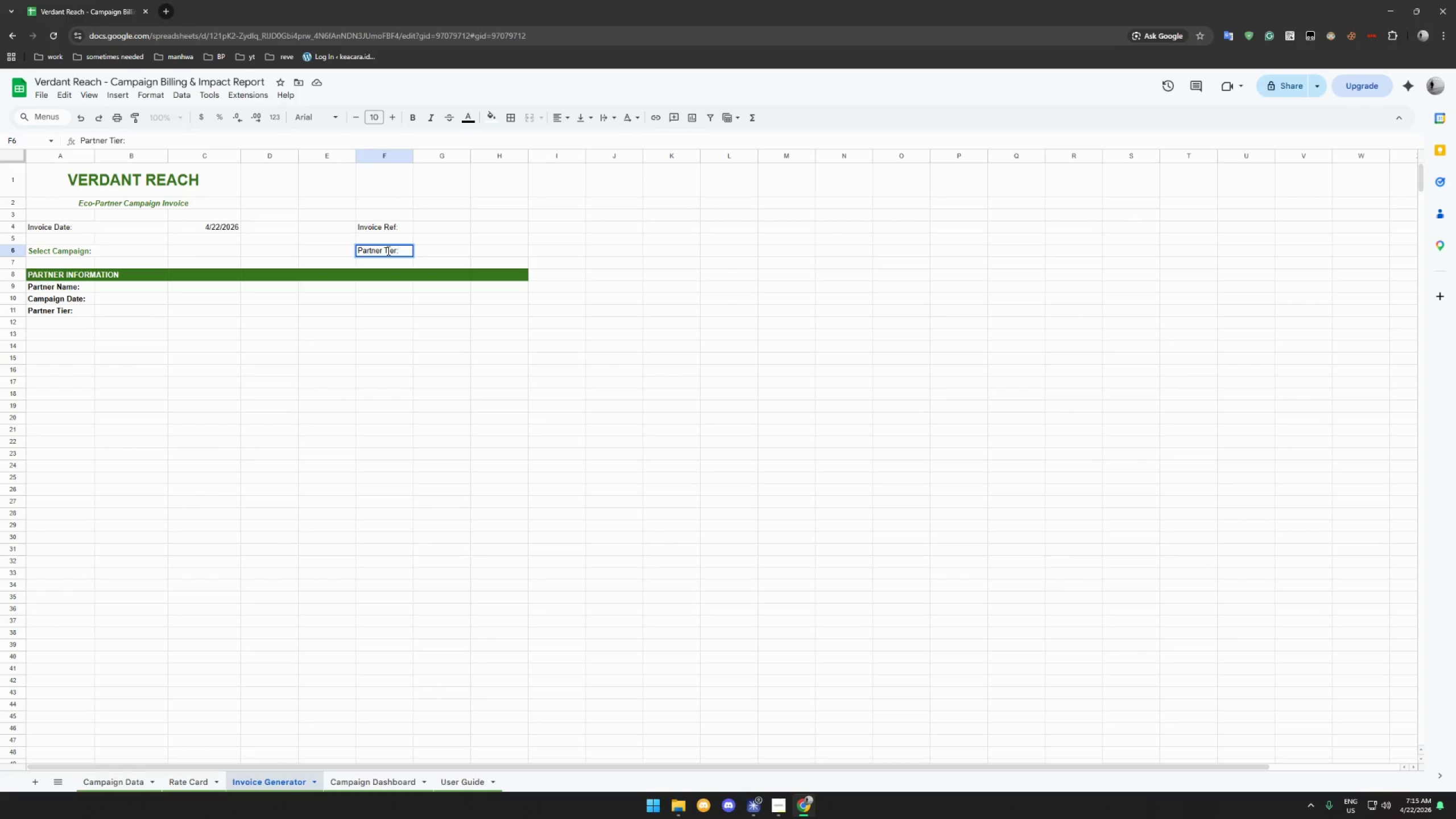 
left_click([446, 247])
 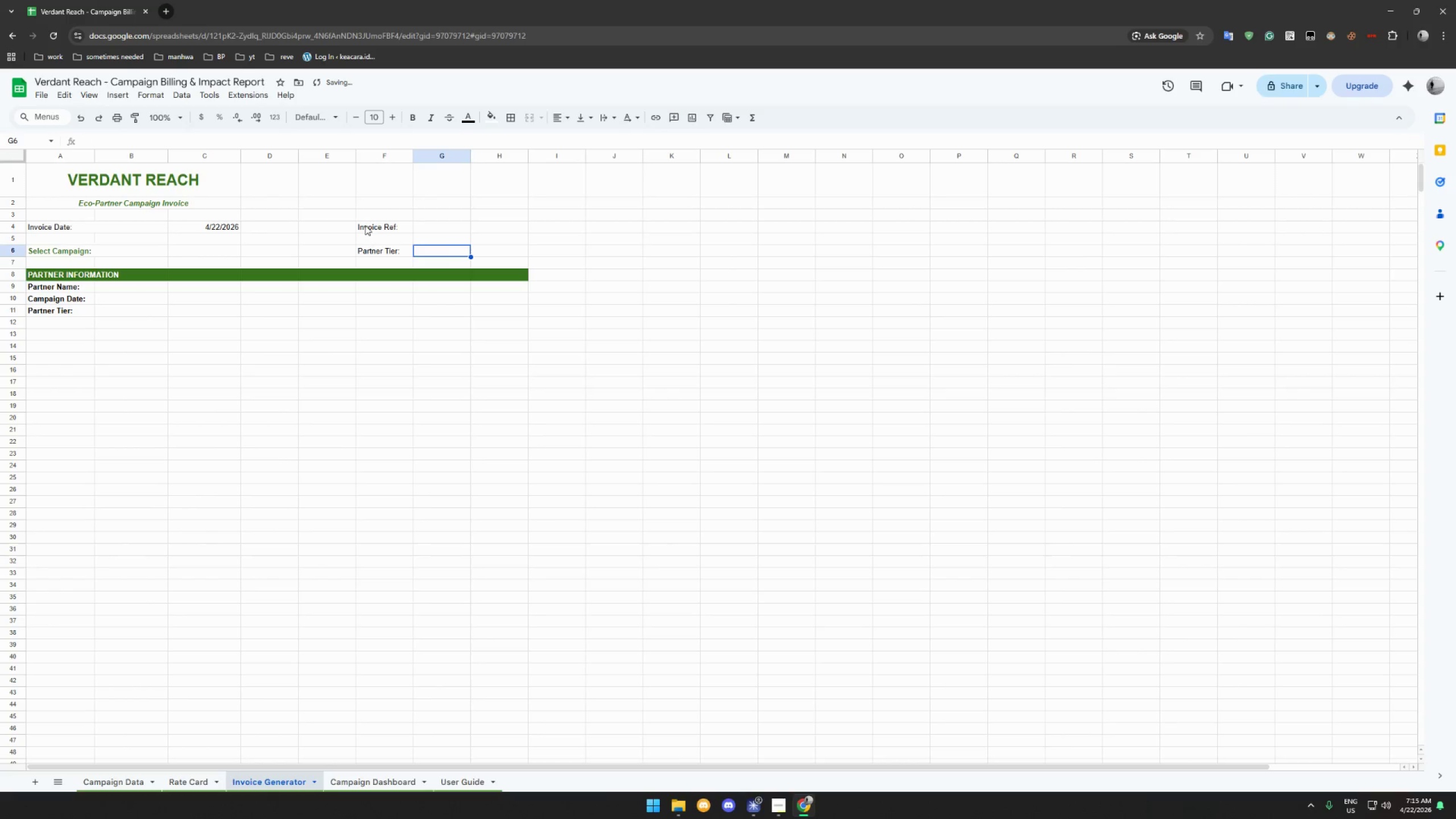 
left_click_drag(start_coordinate=[365, 225], to_coordinate=[424, 226])
 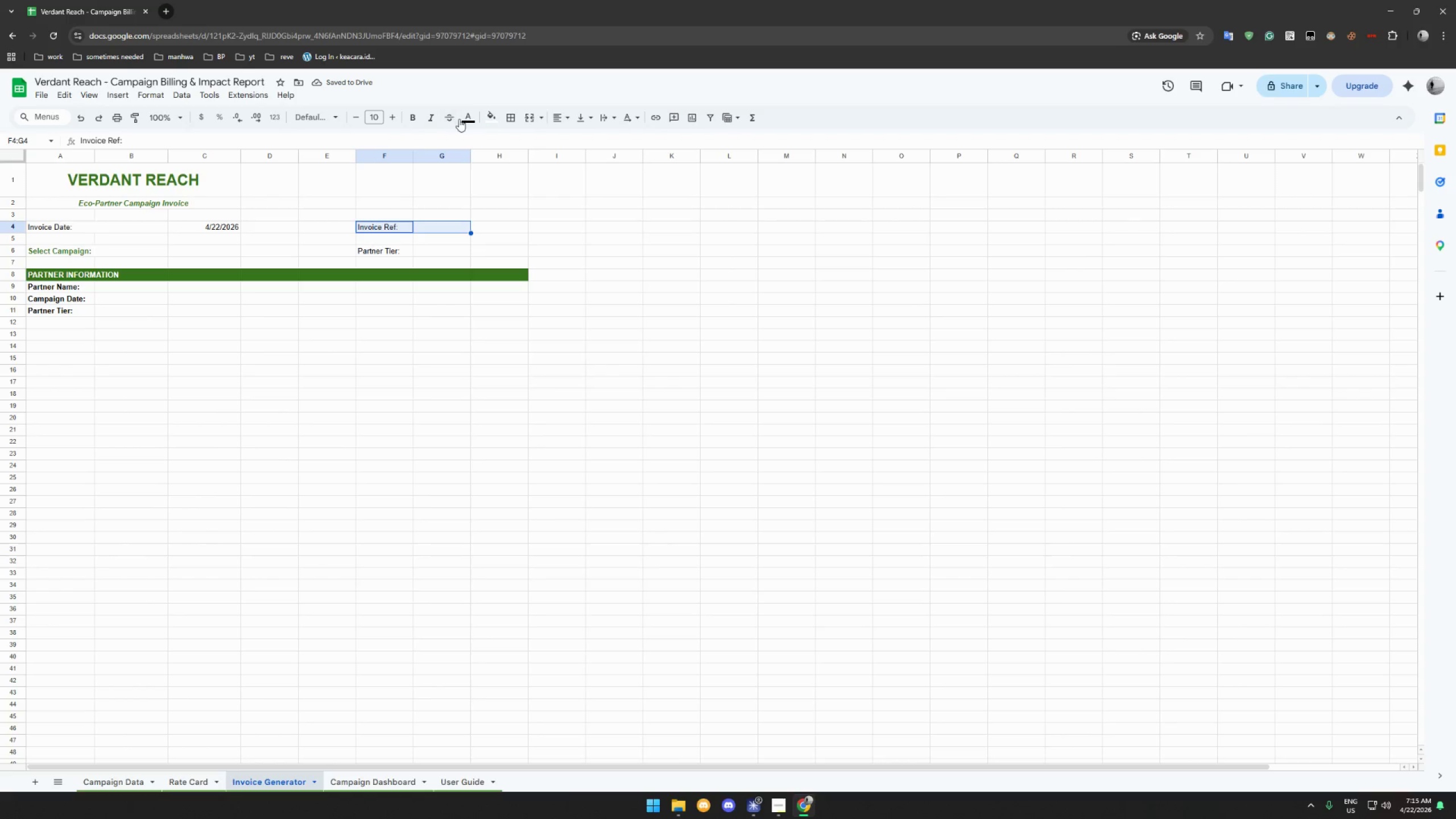 
left_click([464, 119])
 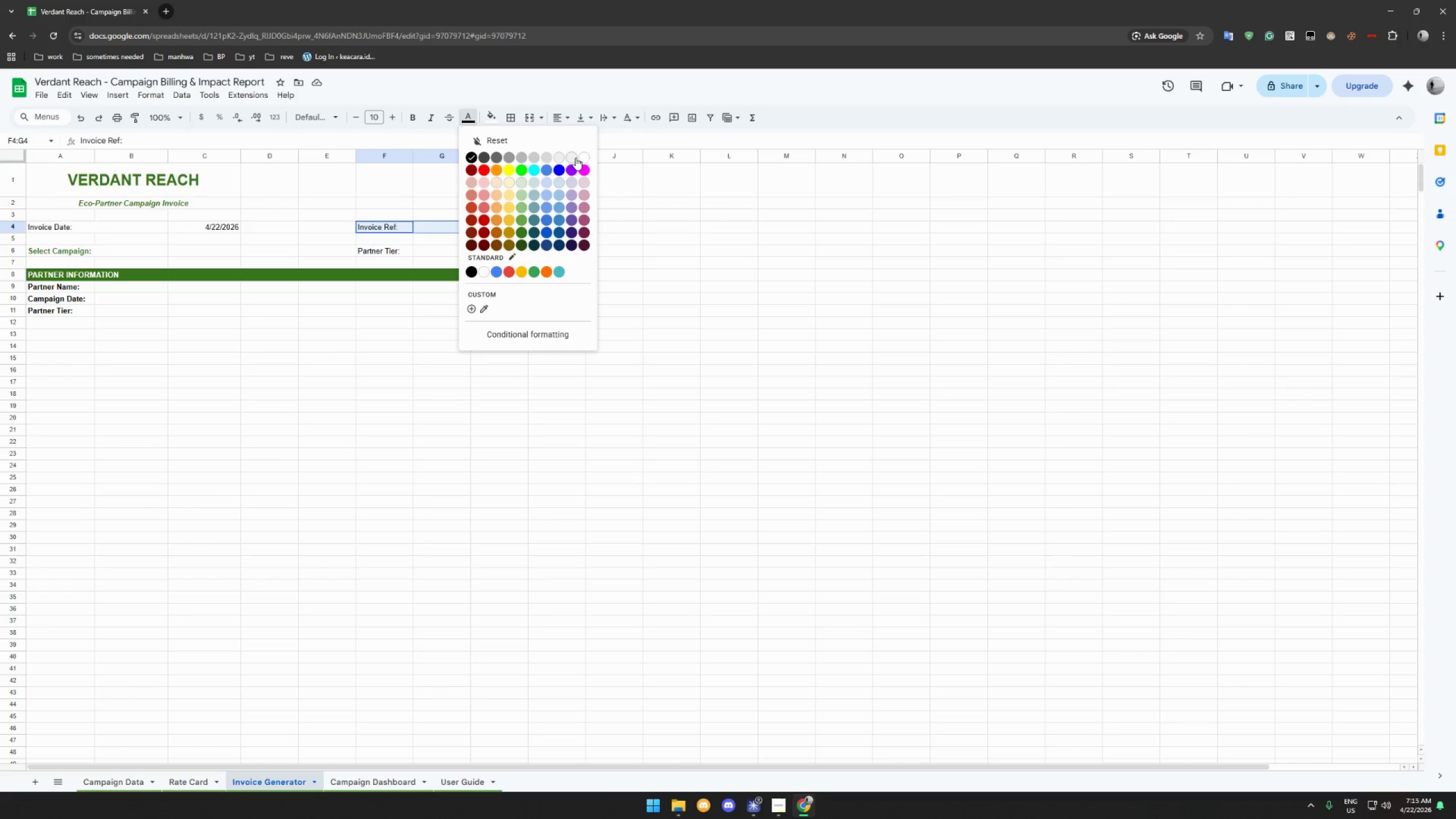 
left_click([583, 156])
 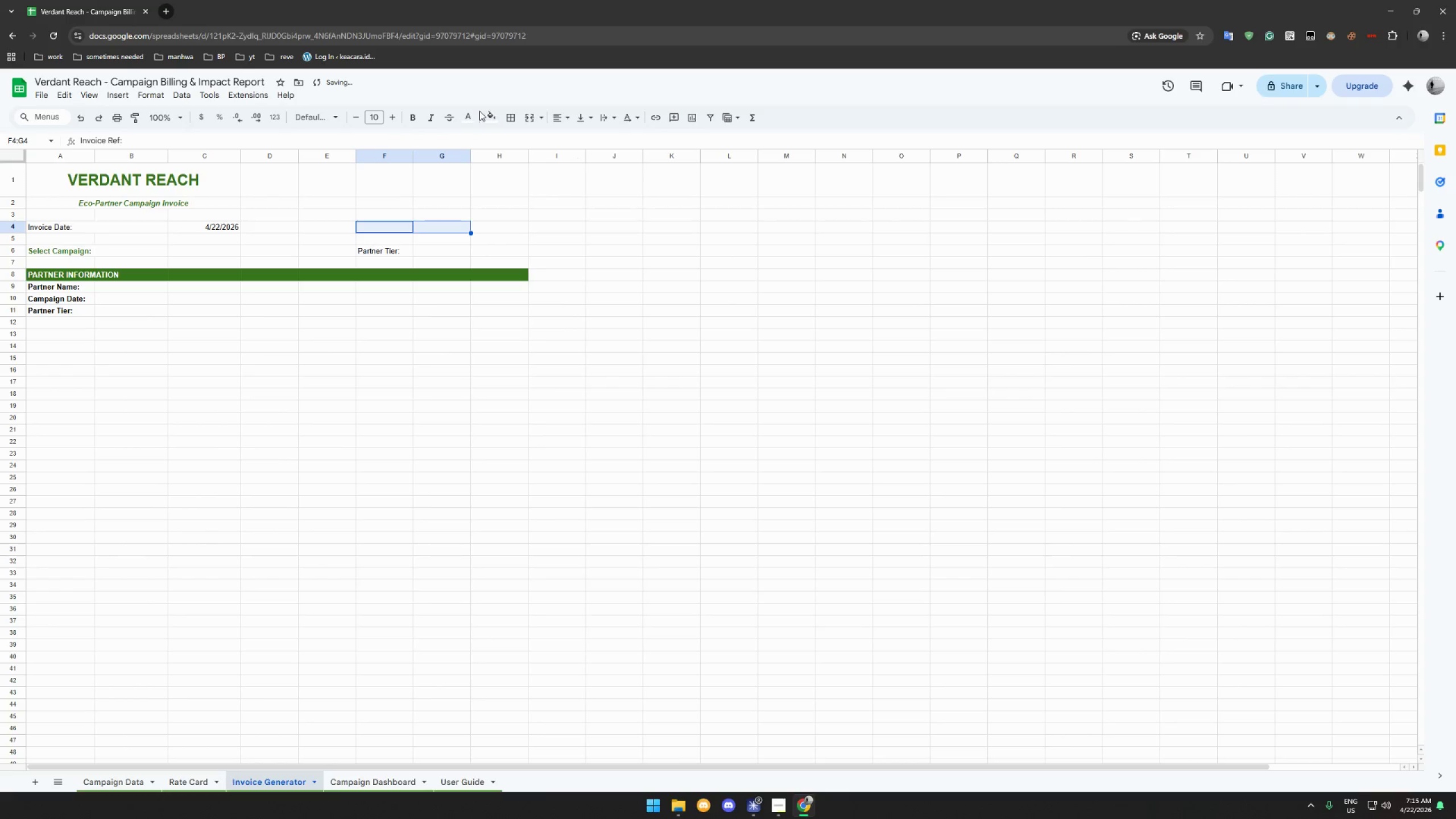 
left_click([489, 117])
 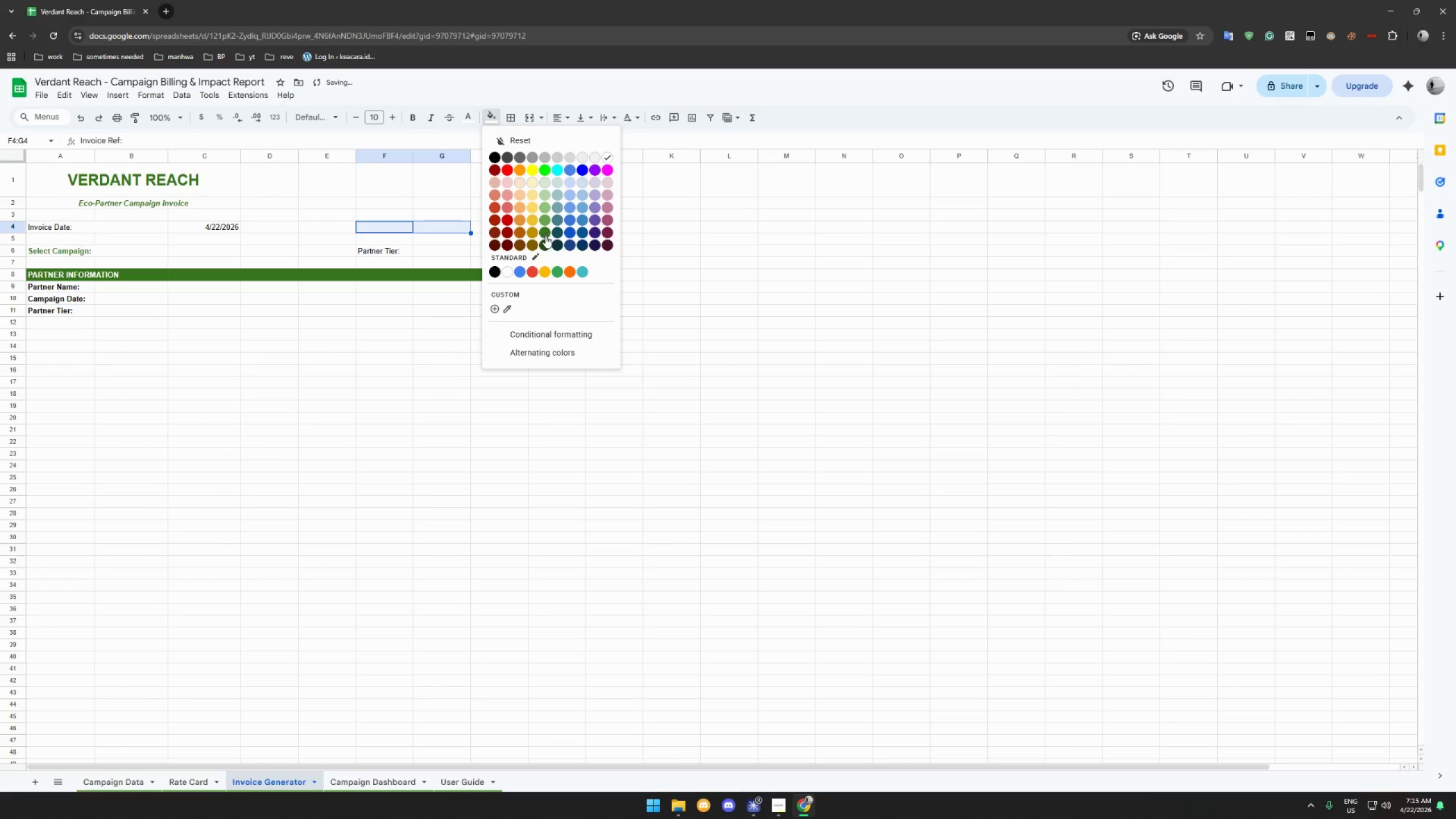 
left_click([545, 228])
 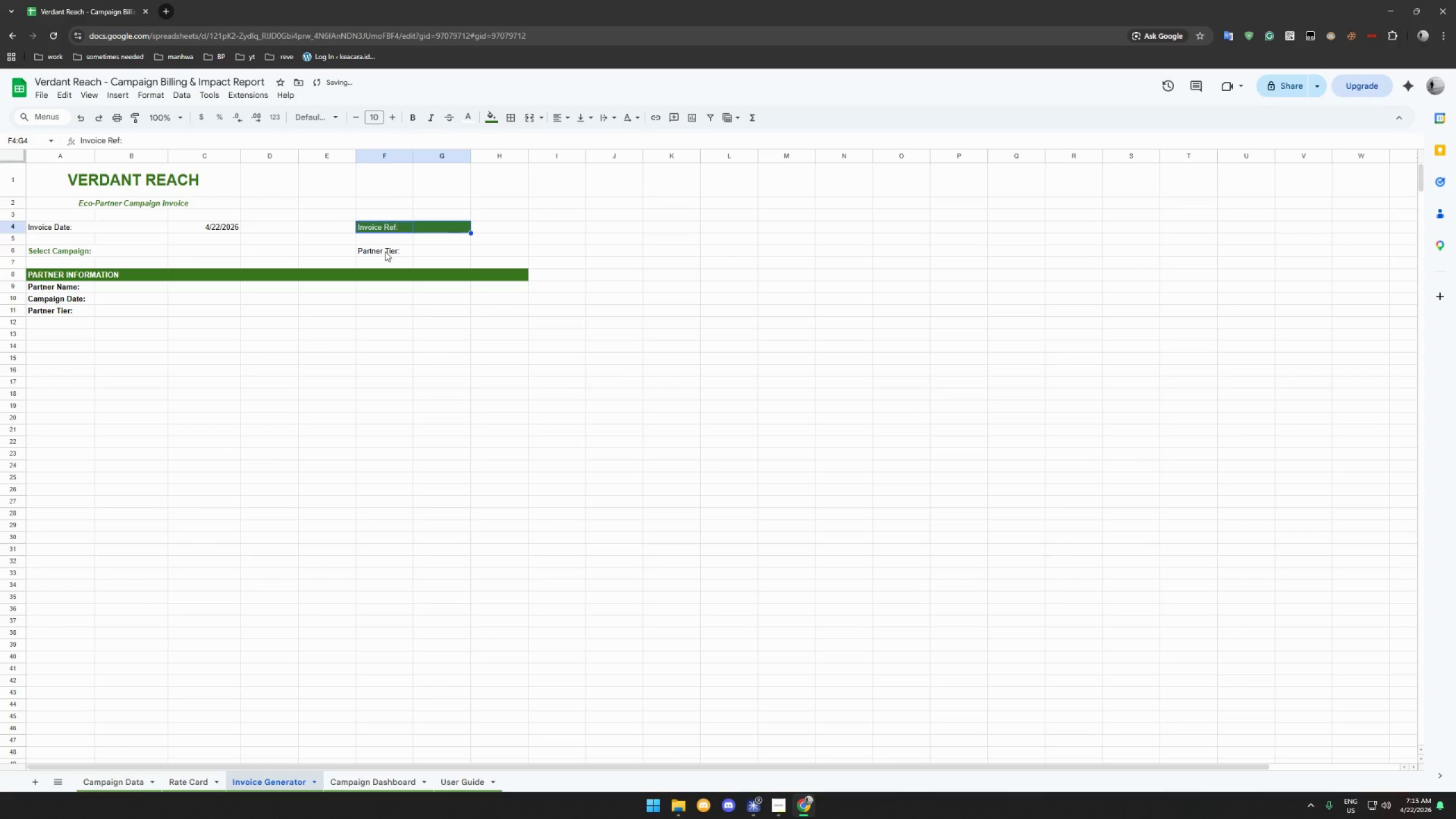 
left_click_drag(start_coordinate=[384, 251], to_coordinate=[442, 251])
 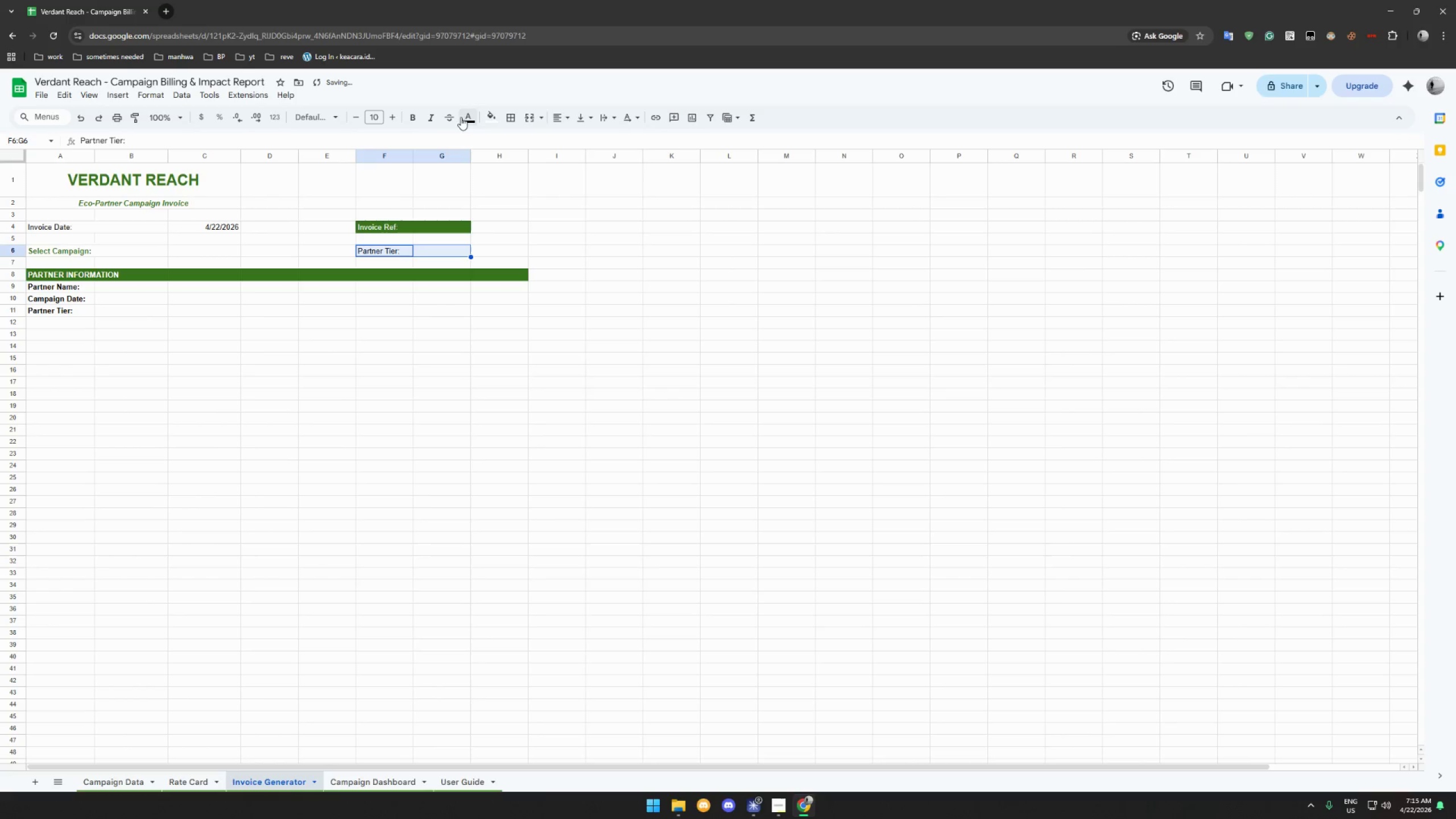 
left_click([466, 116])
 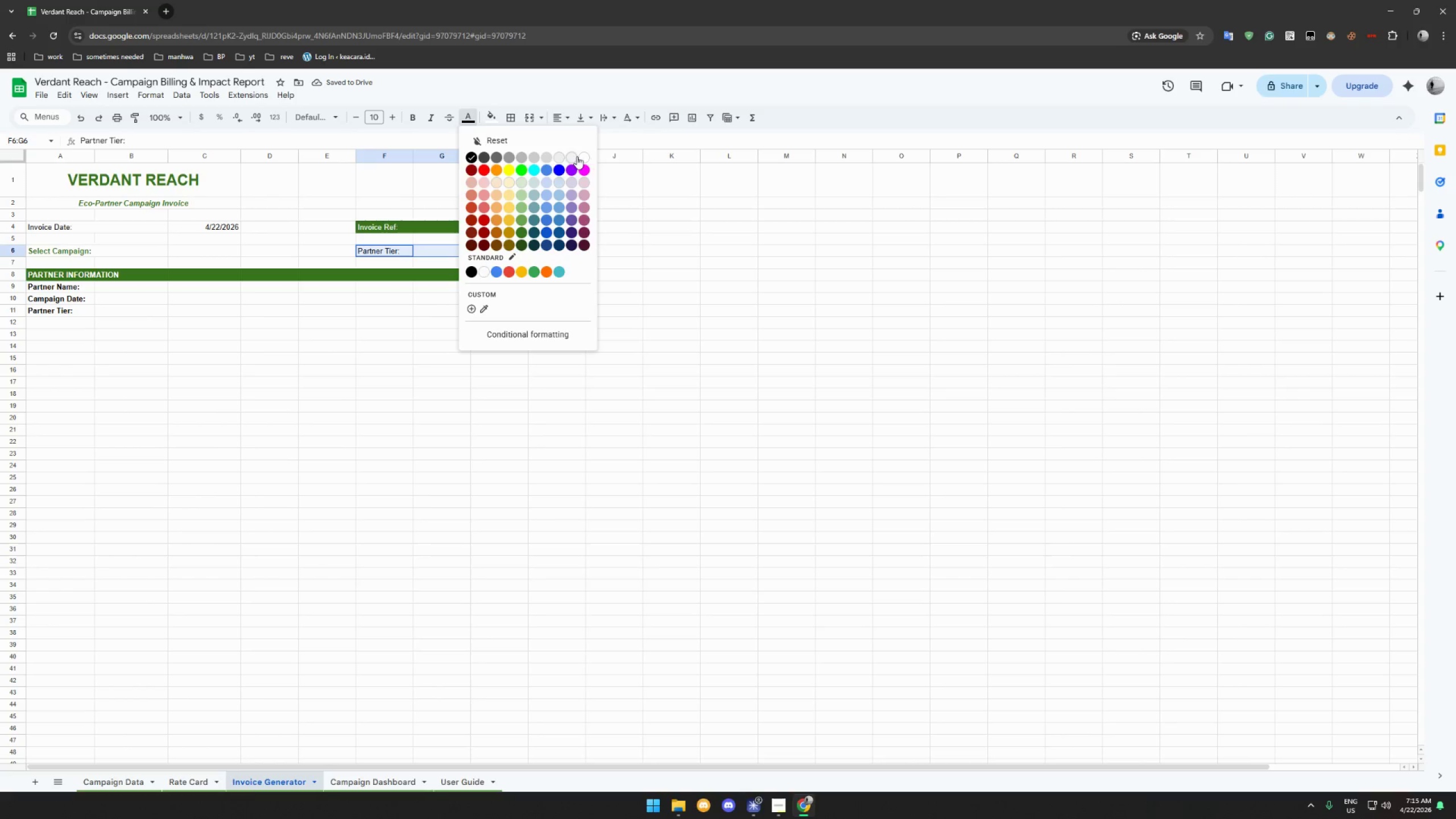 
left_click([581, 156])
 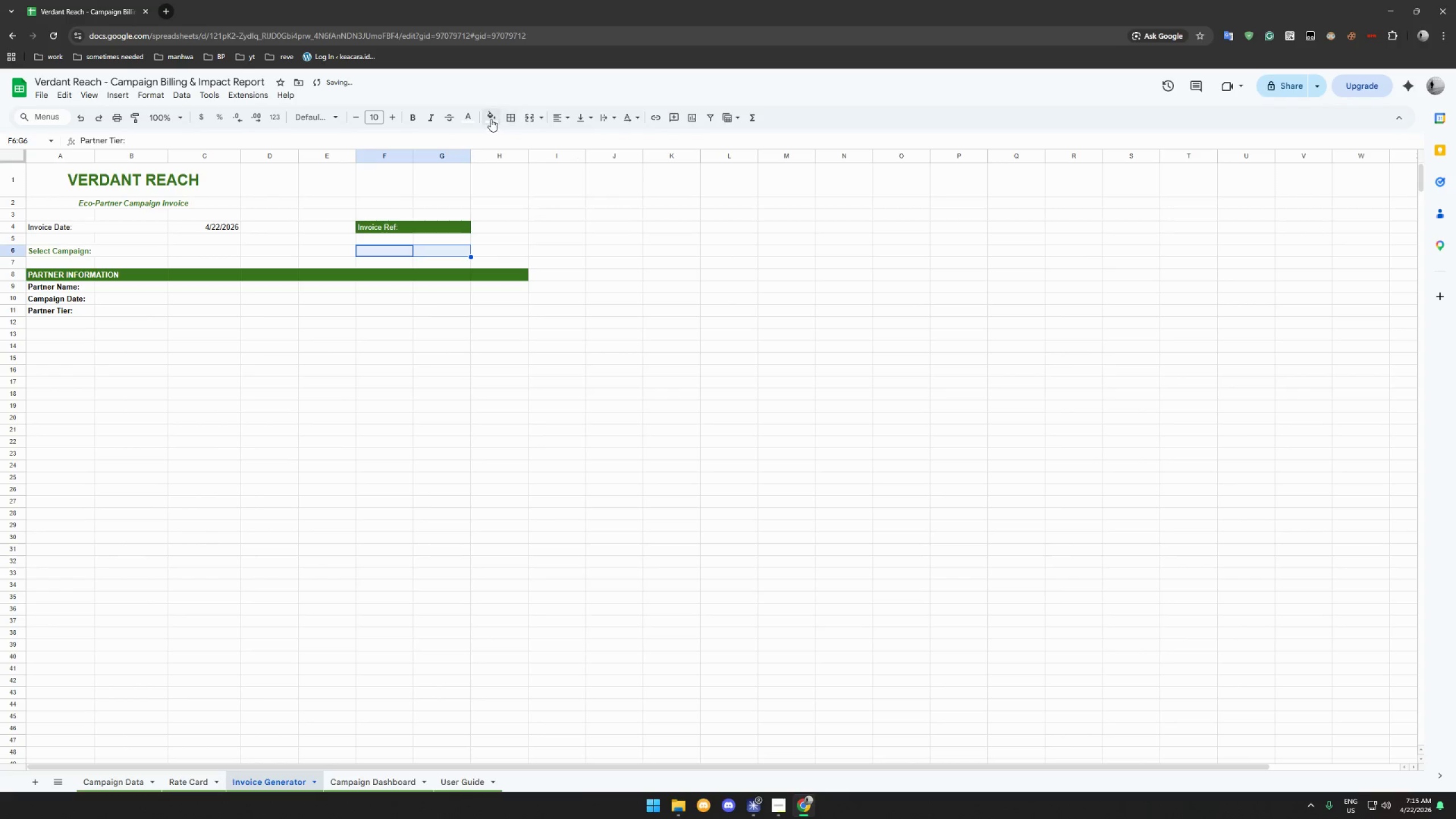 
left_click([491, 119])
 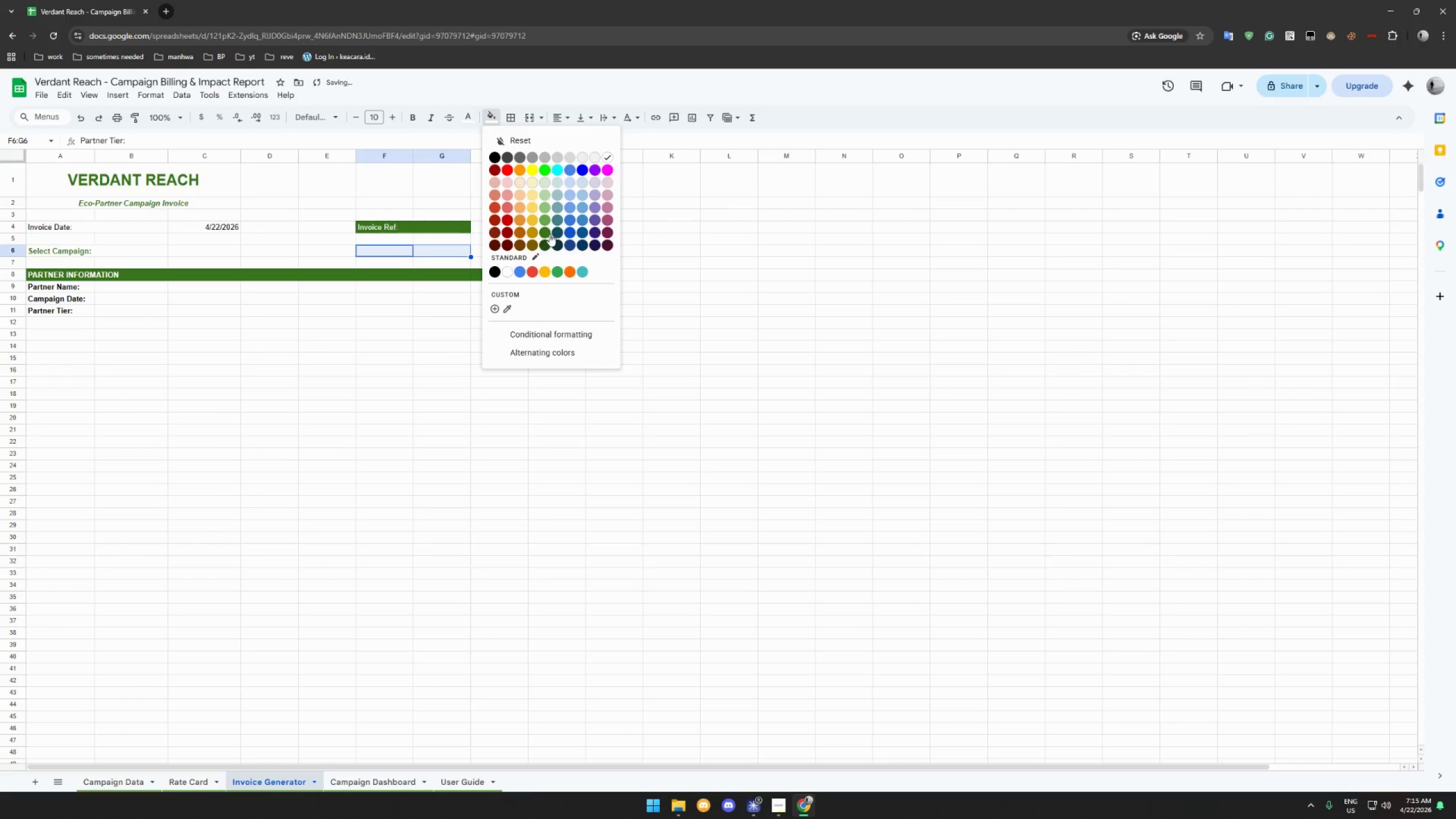 
left_click([546, 234])
 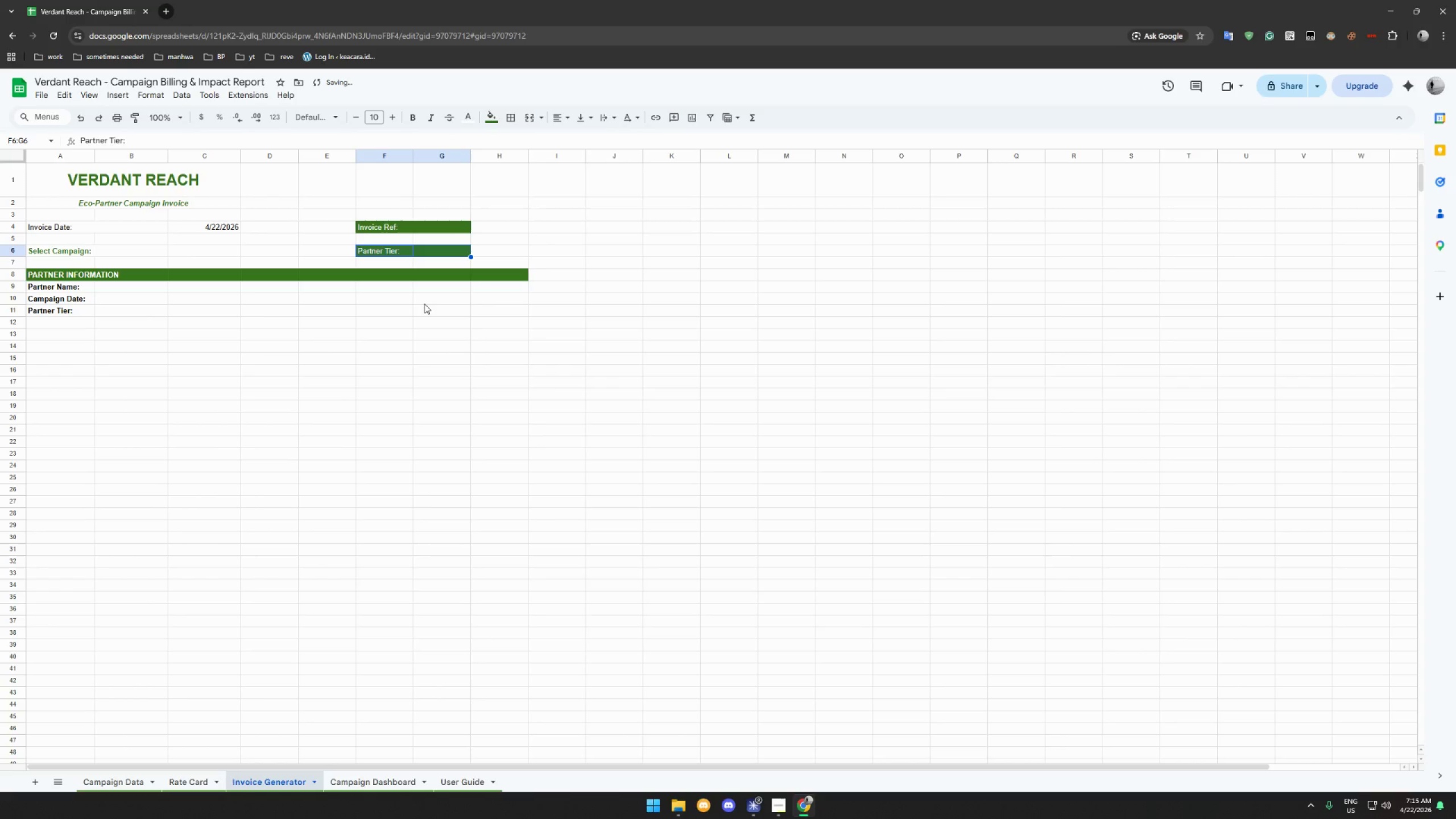 
left_click([424, 304])
 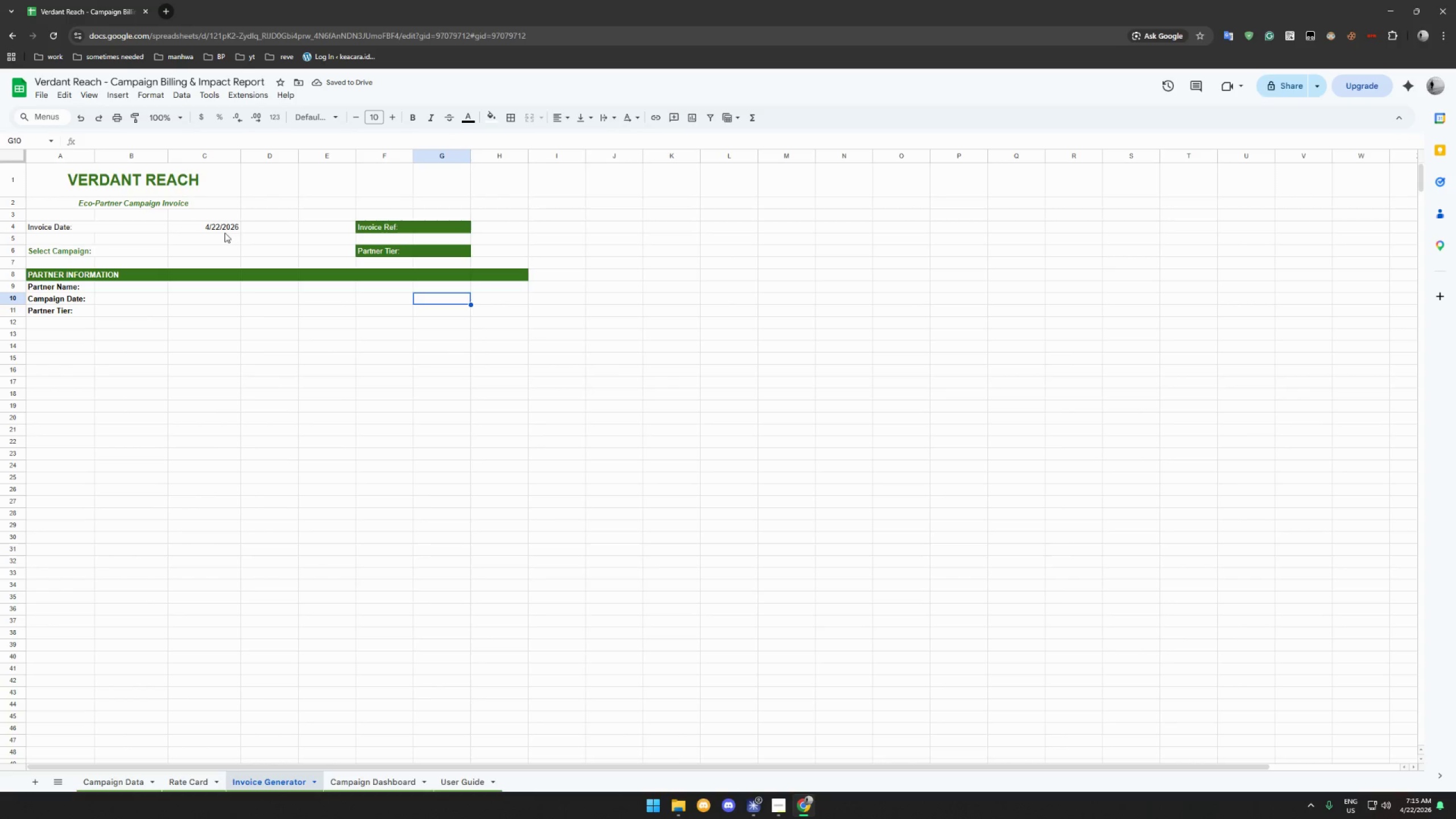 
left_click([209, 250])
 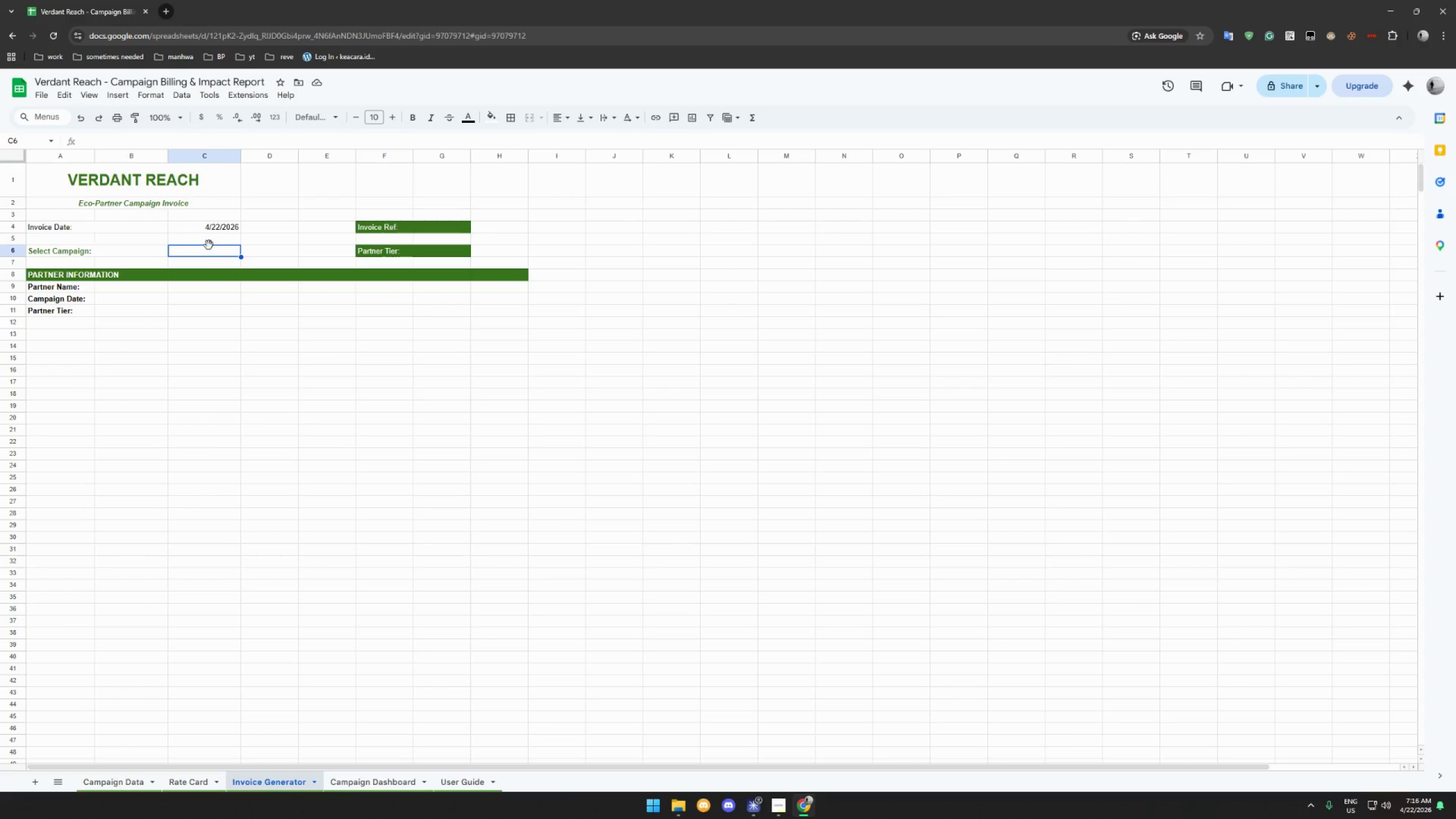 
left_click([447, 247])
 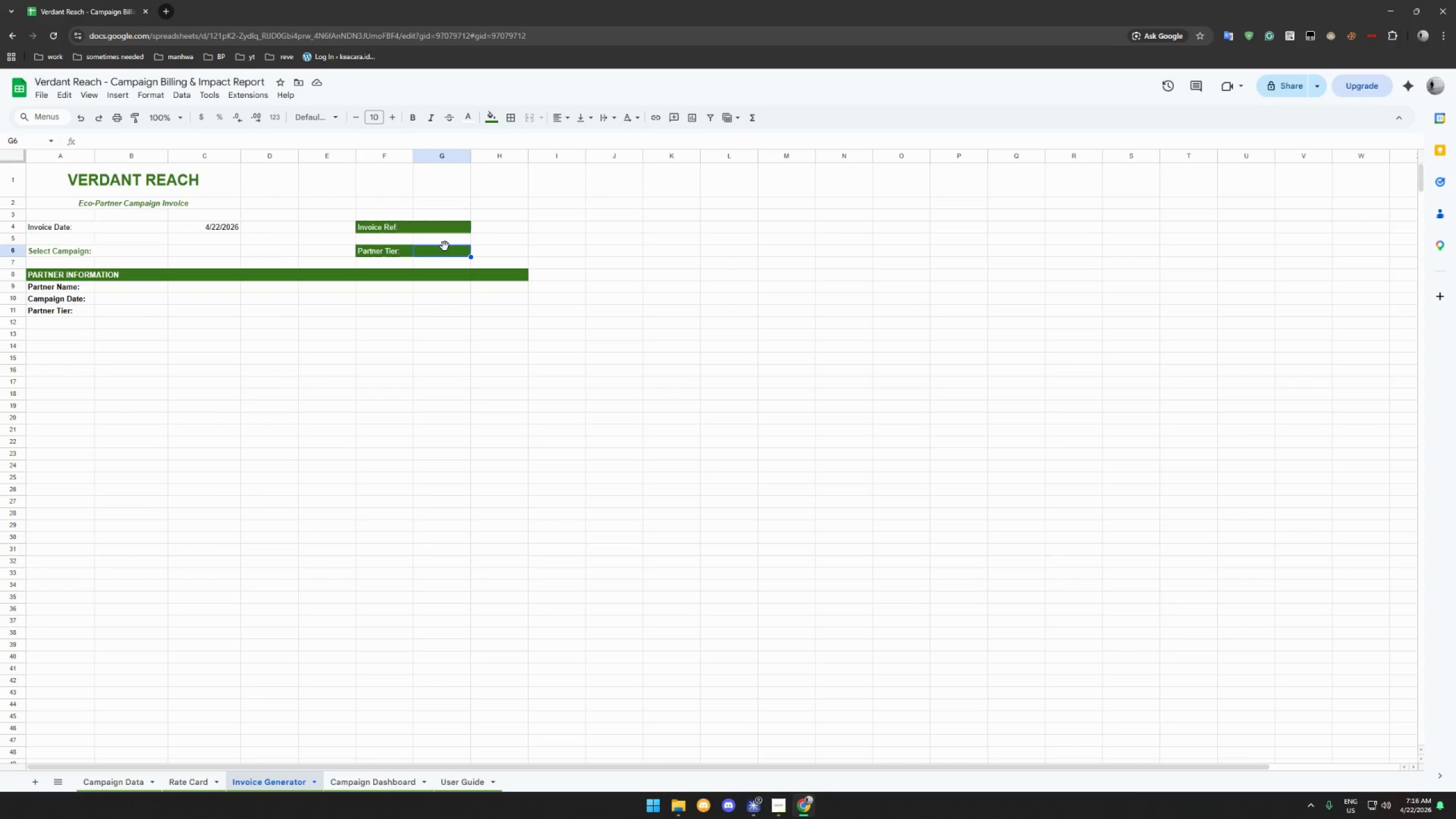 
wait(9.5)
 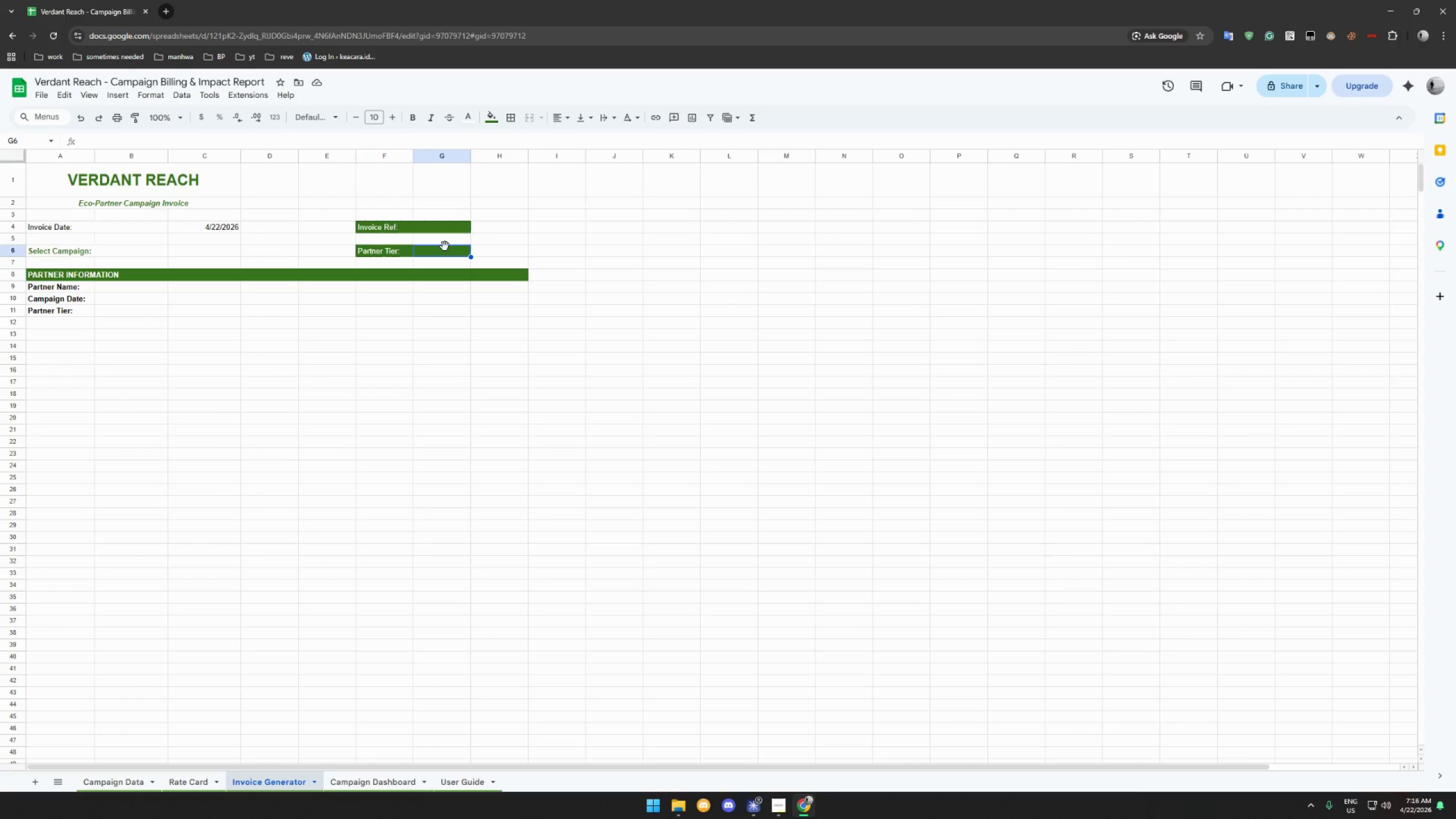 
left_click([499, 271])
 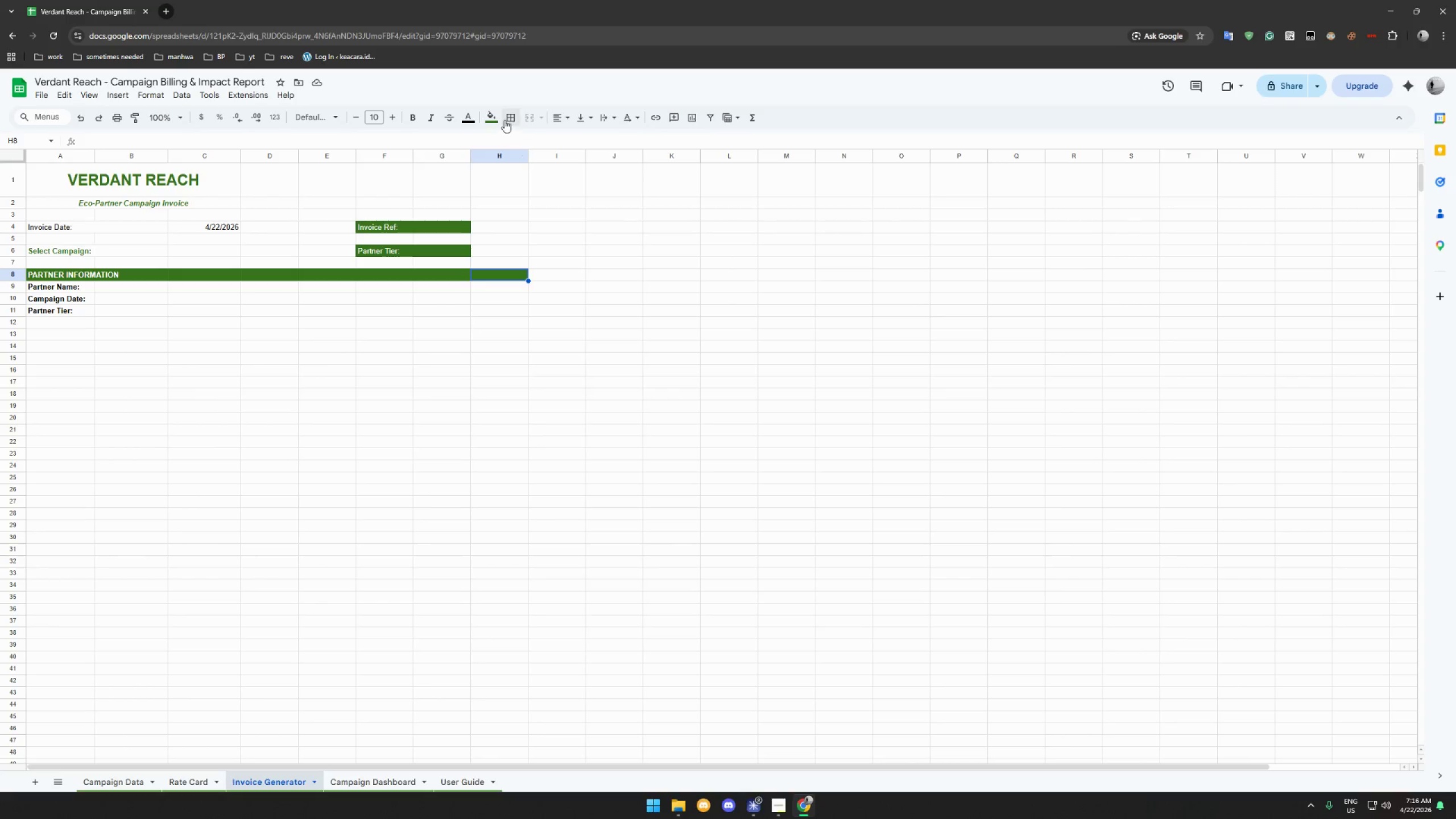 
left_click([498, 119])
 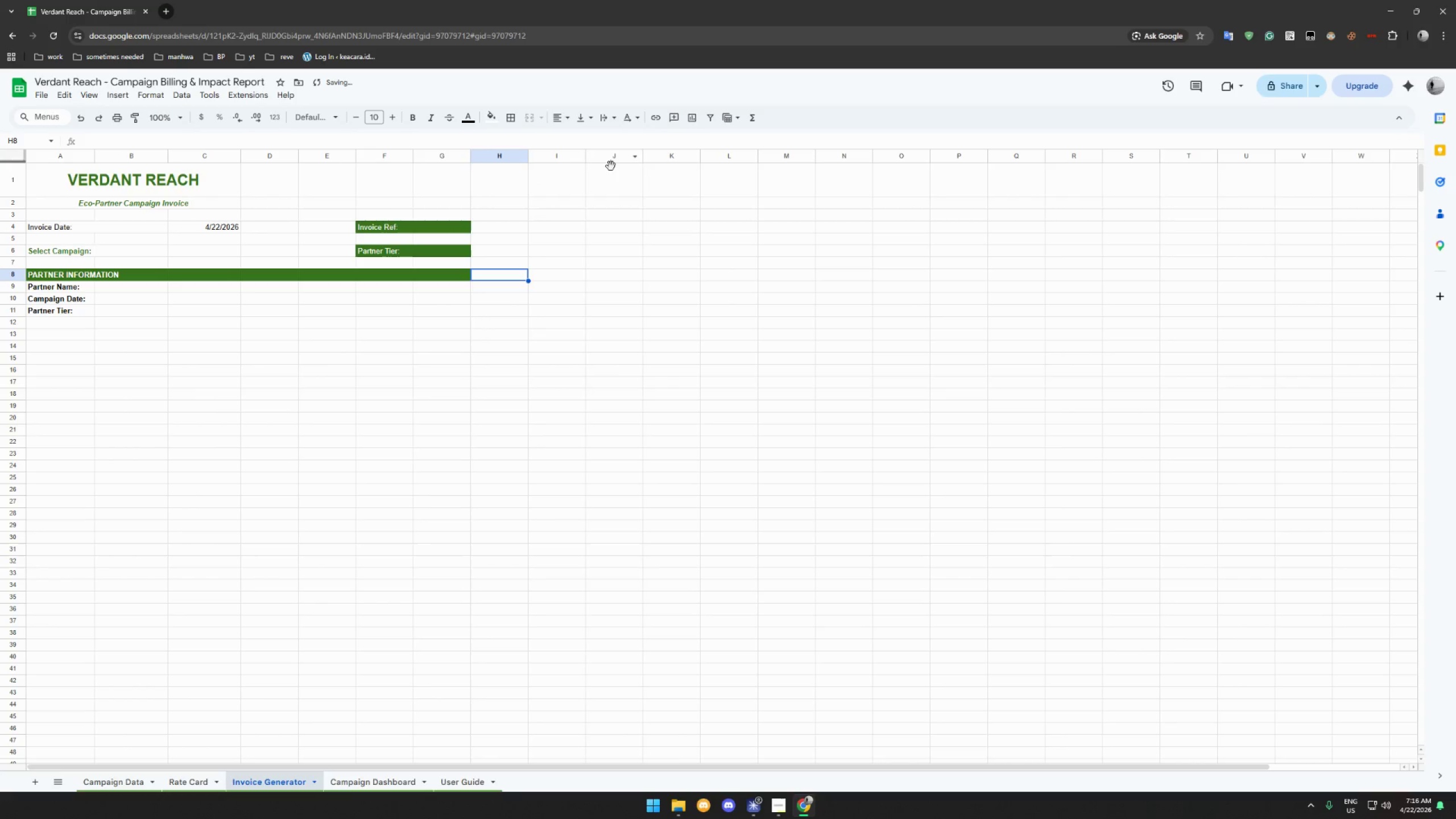 
double_click([626, 296])
 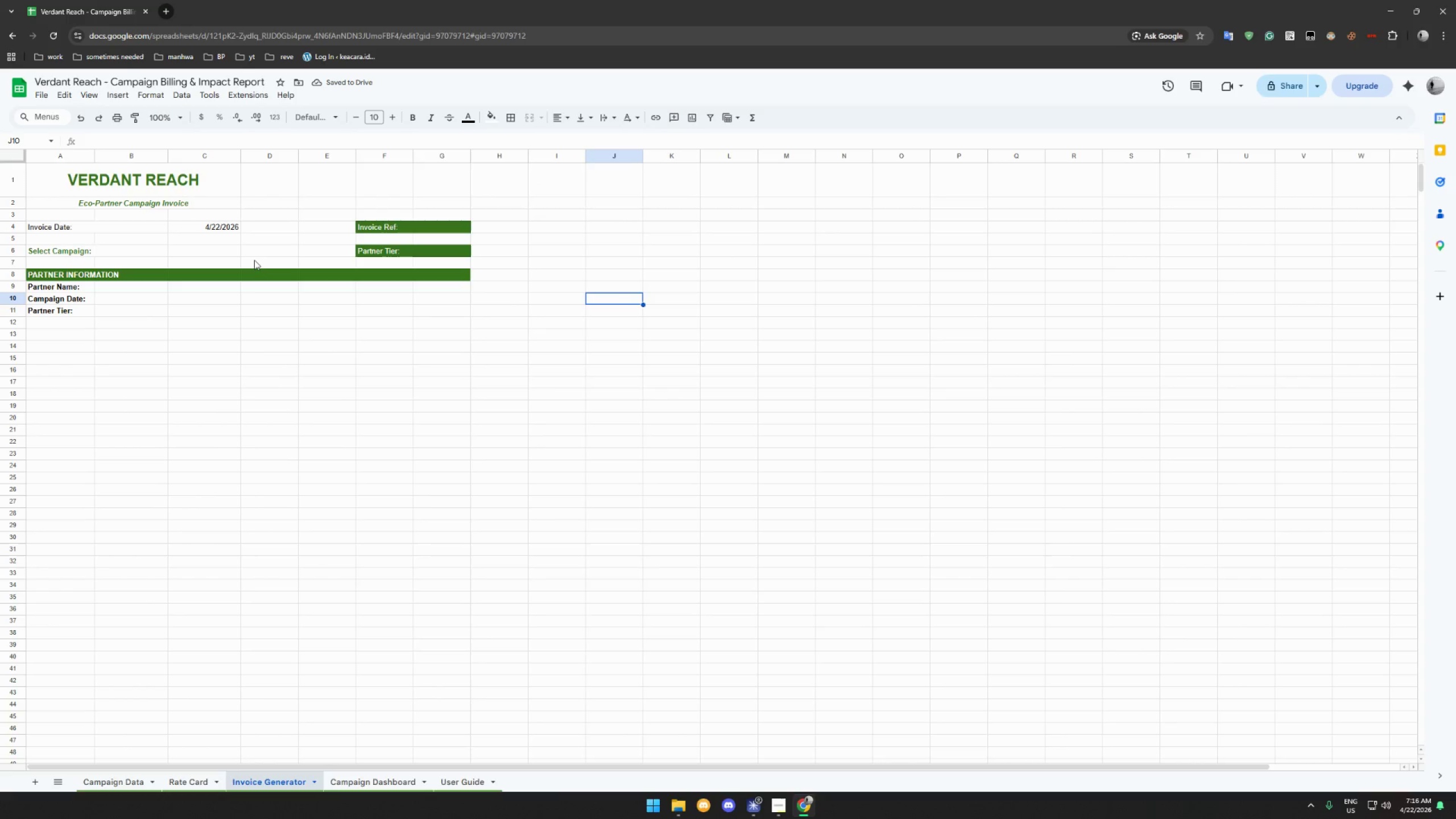 
wait(6.32)
 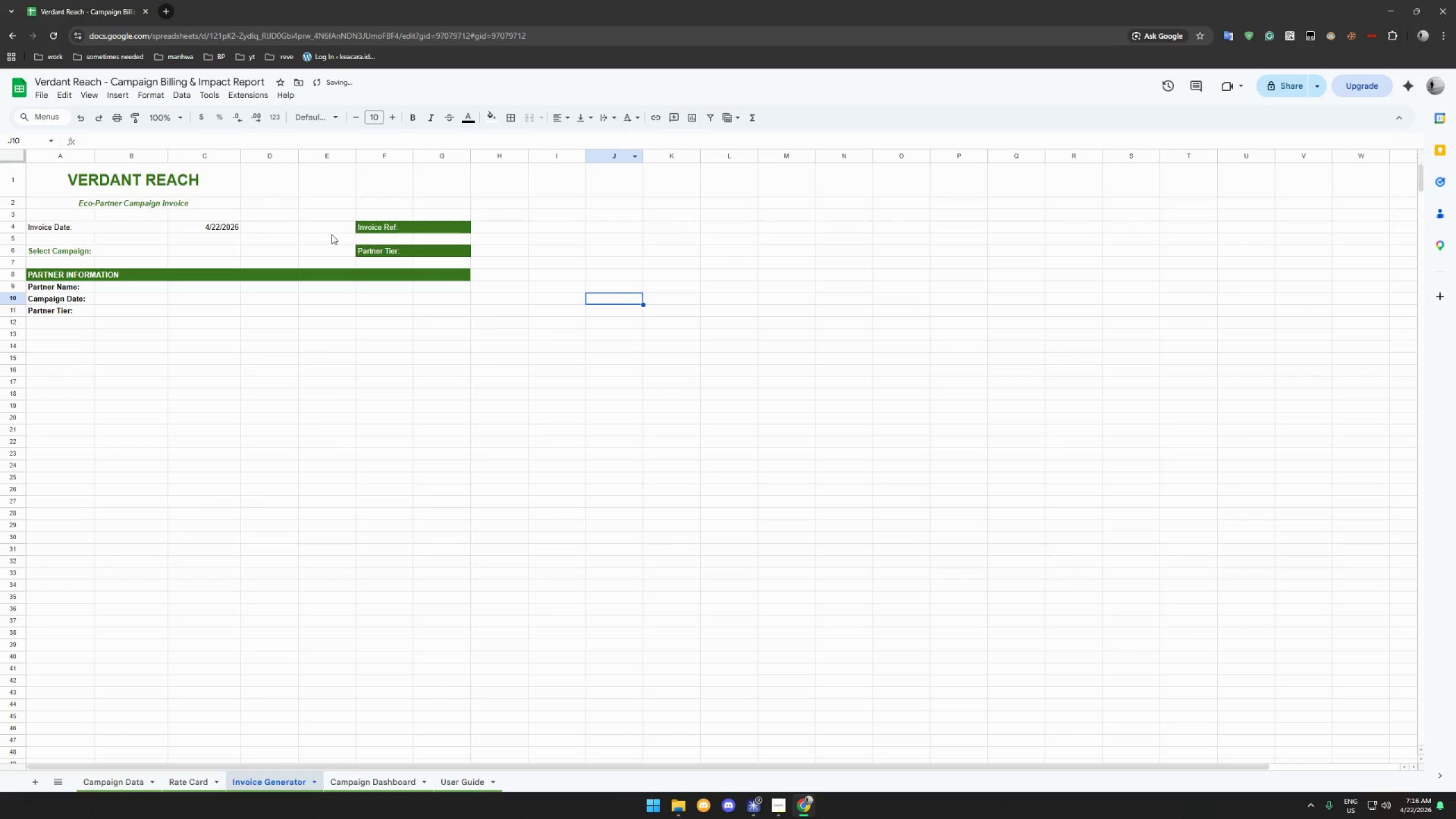 
left_click([223, 251])
 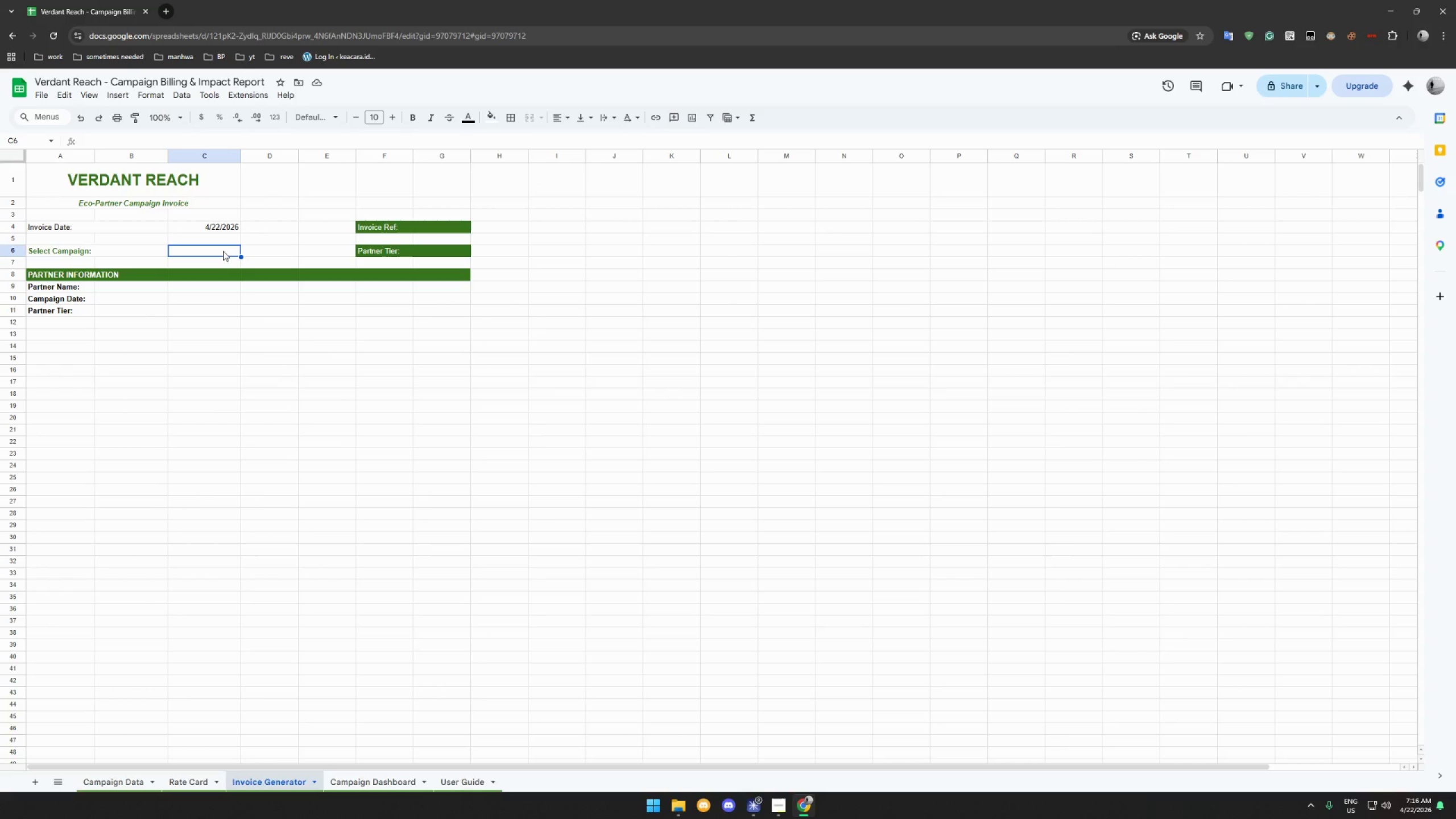 
wait(22.17)
 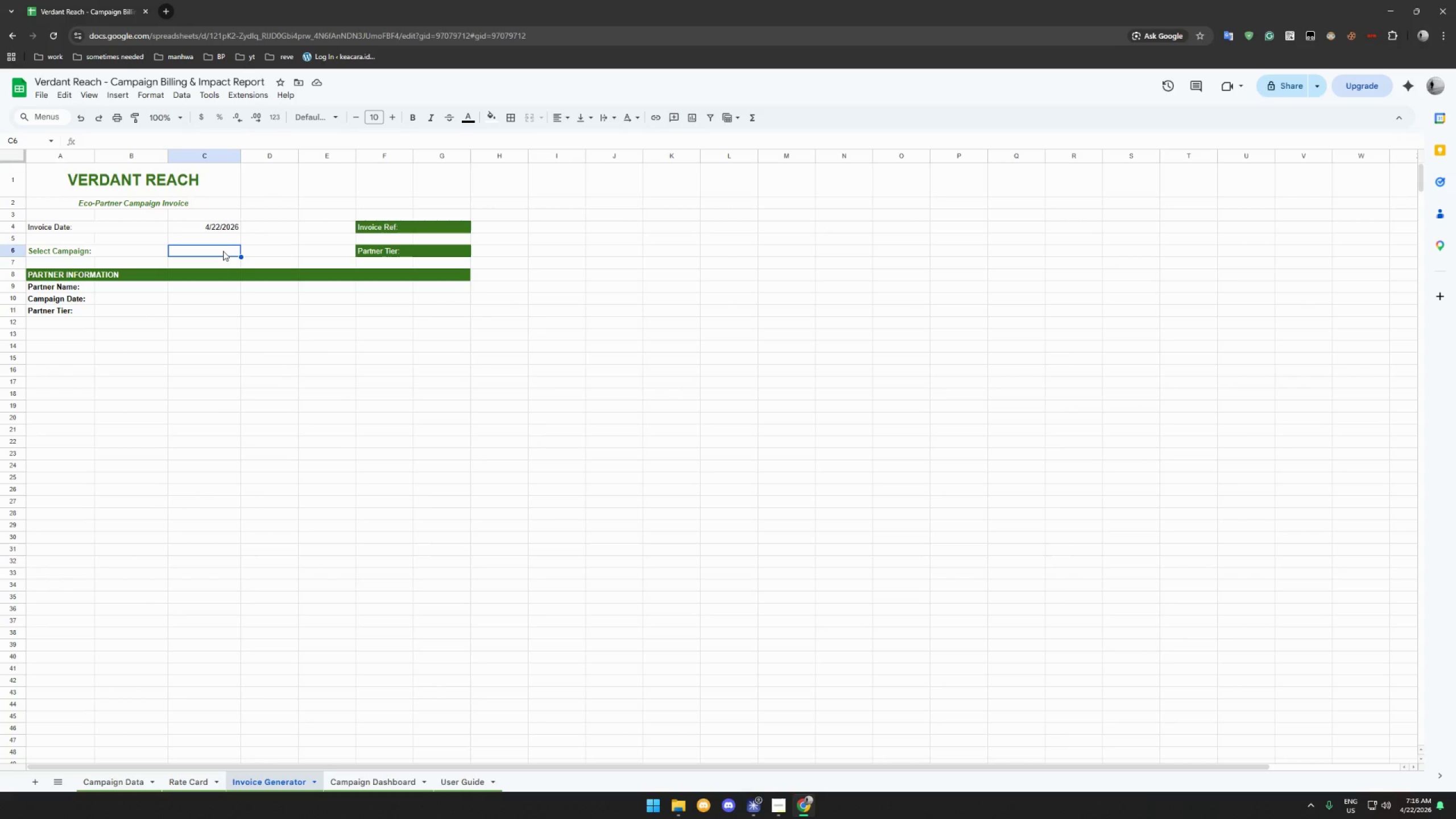 
left_click_drag(start_coordinate=[162, 139], to_coordinate=[85, 140])
 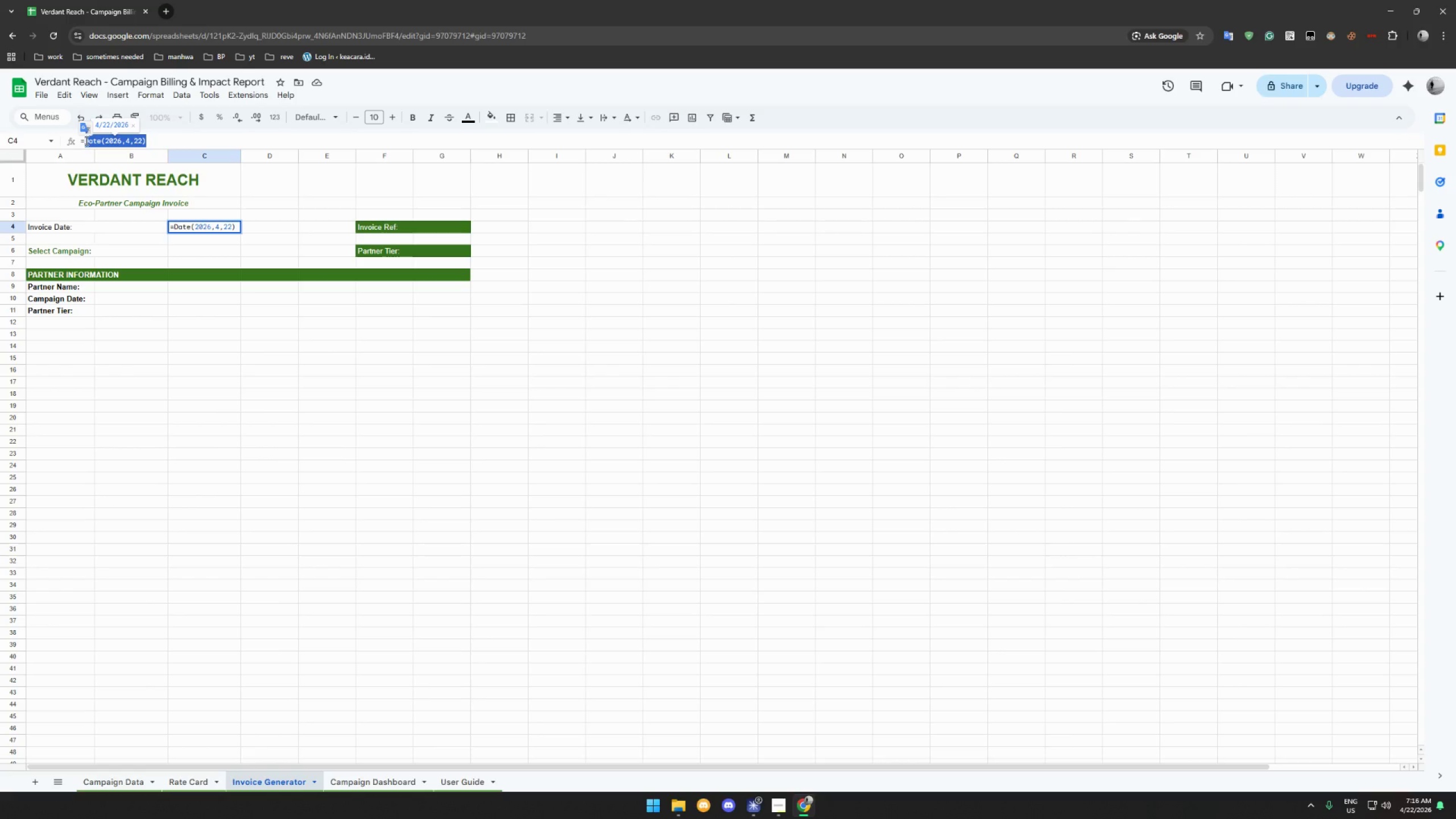 
type((ti)
key(Backspace)
type(oday))
 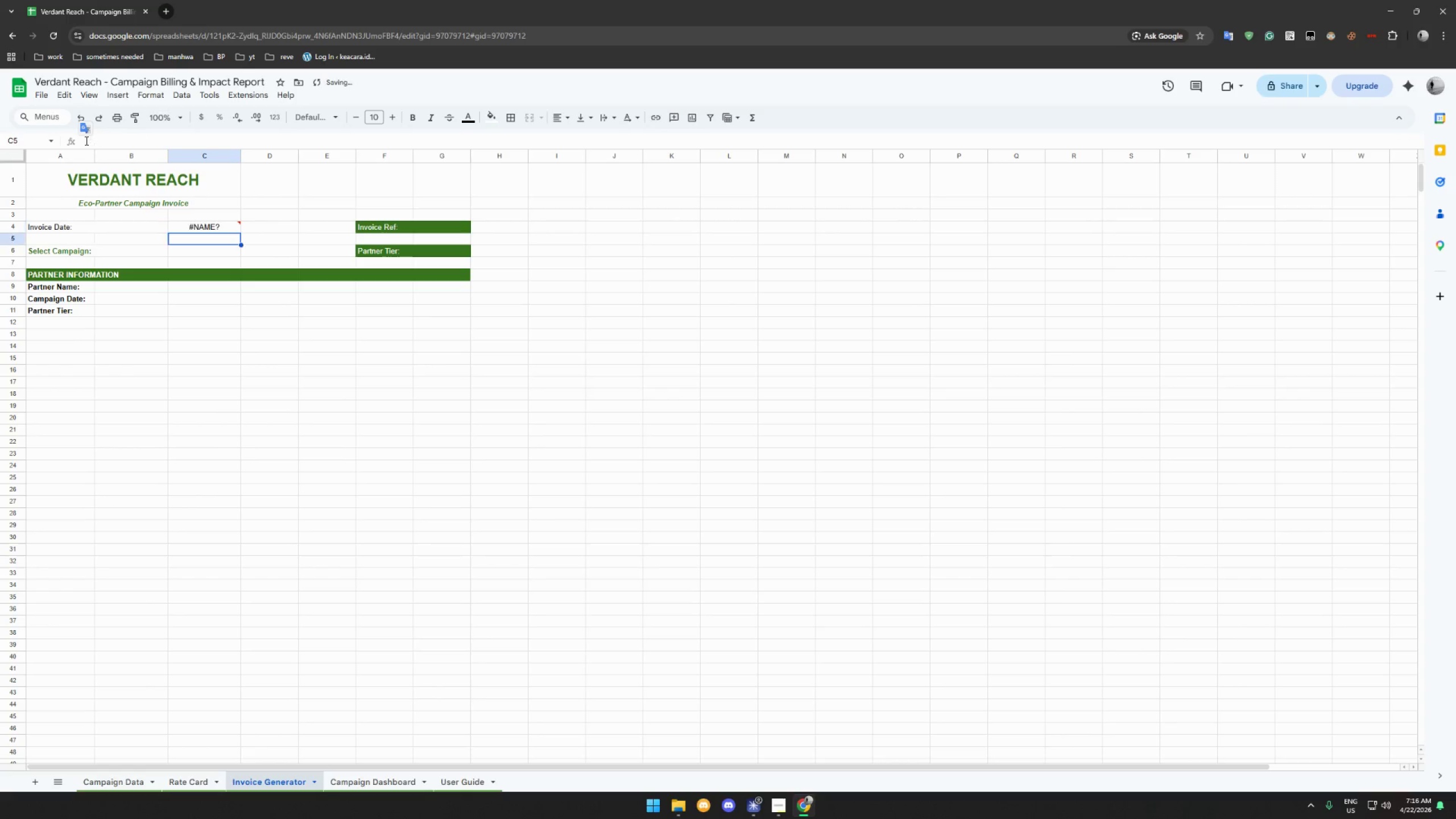 
 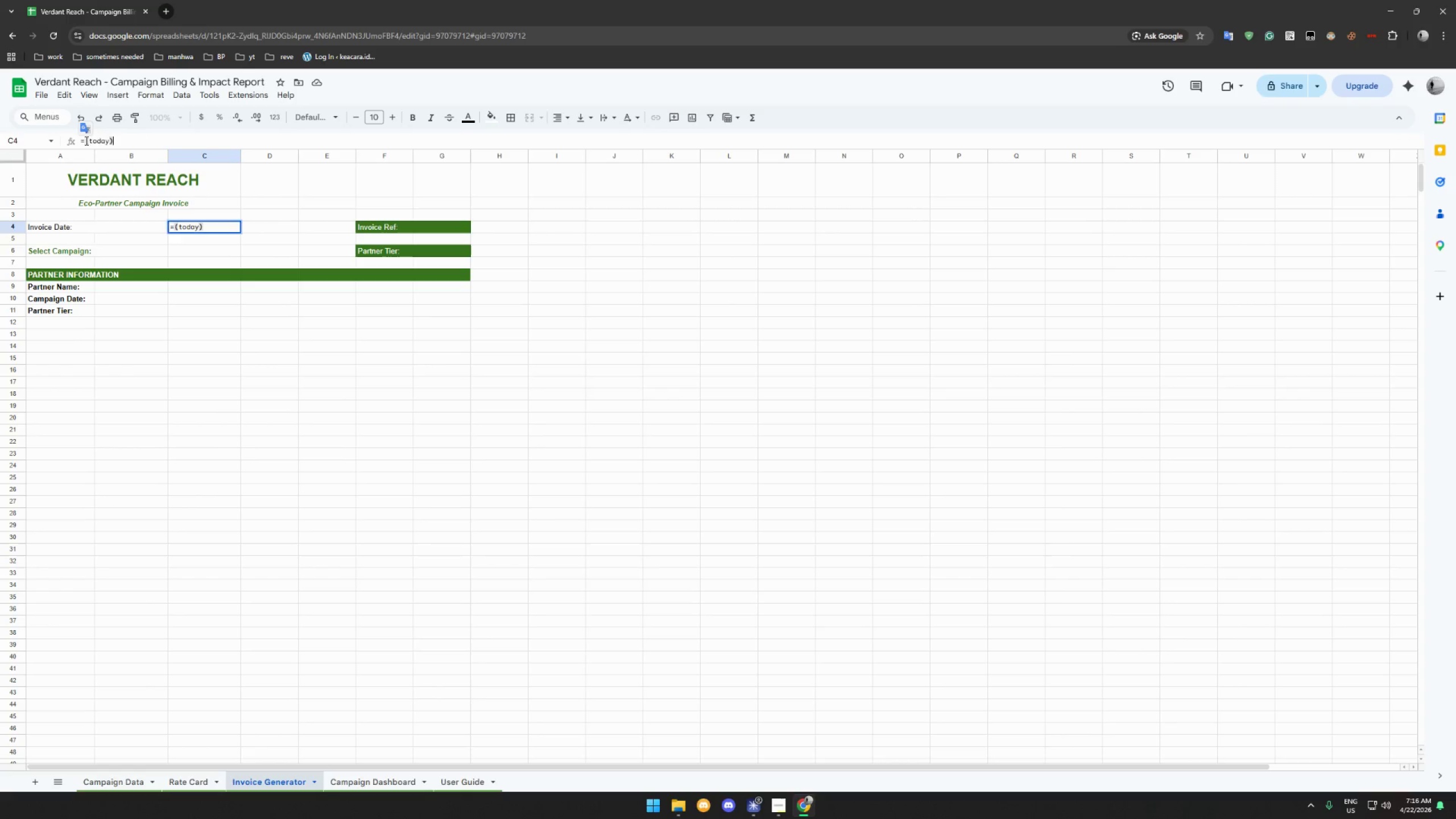 
key(Enter)
 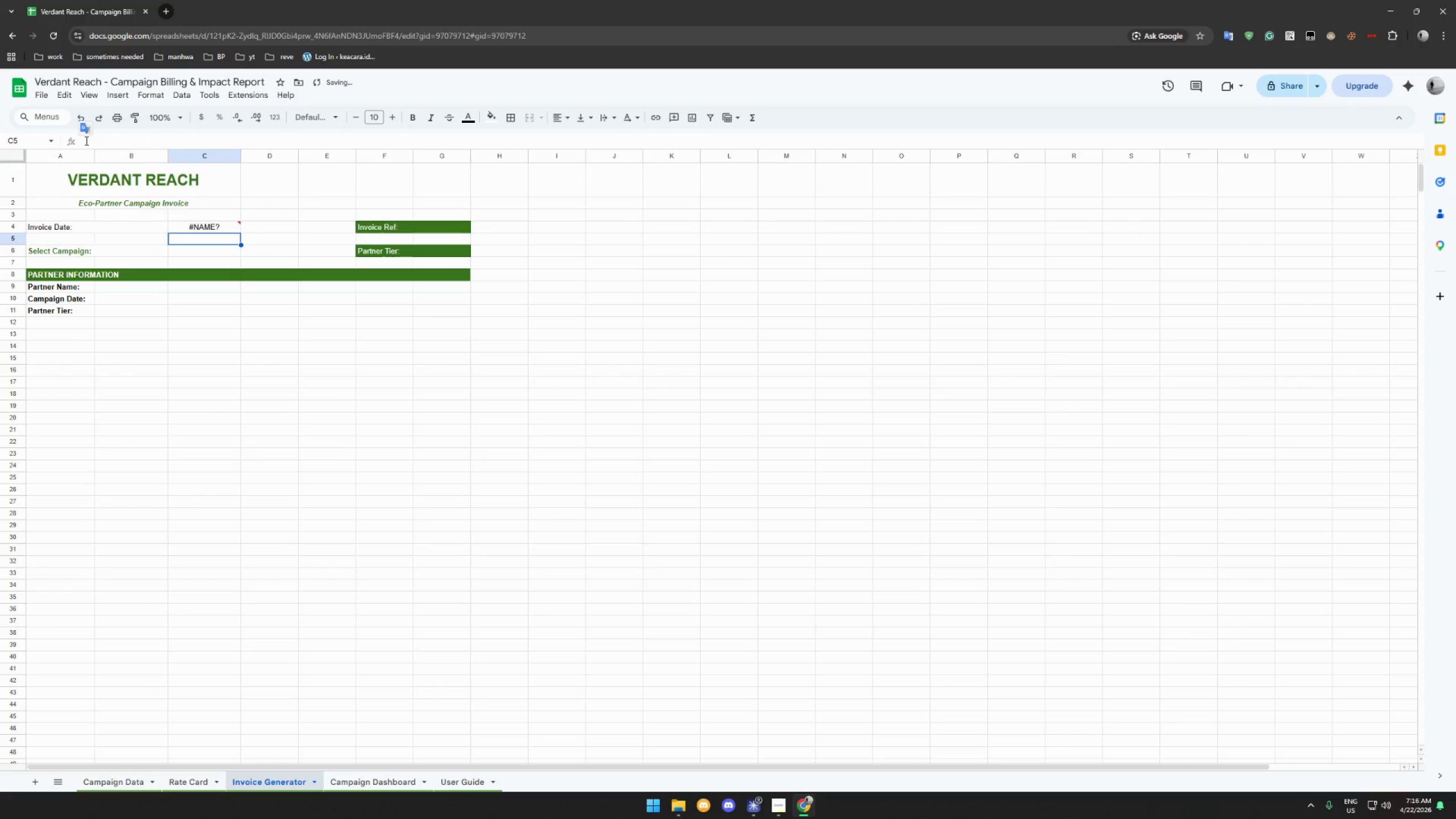 
key(Control+Z)
 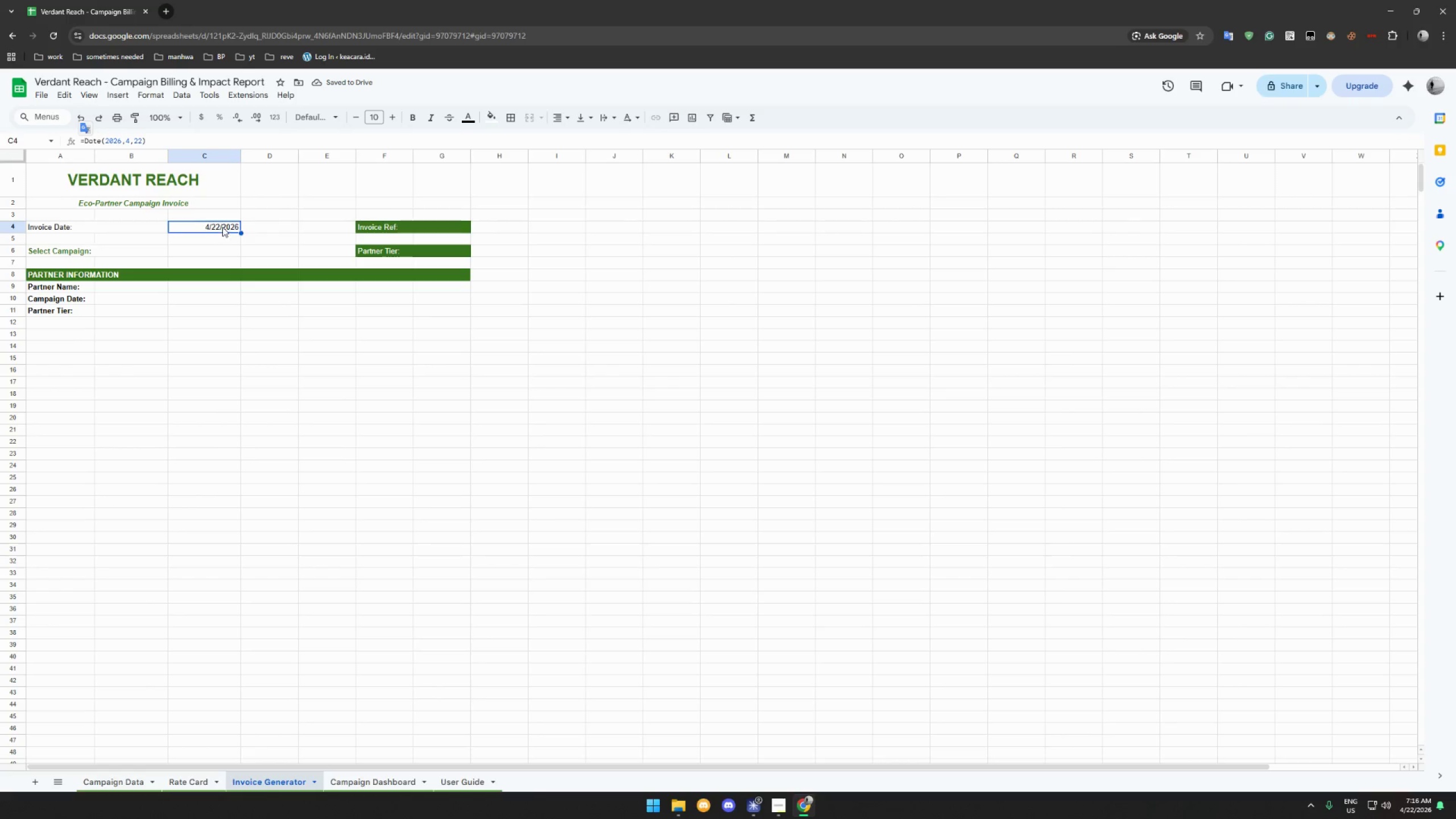 
left_click([202, 239])
 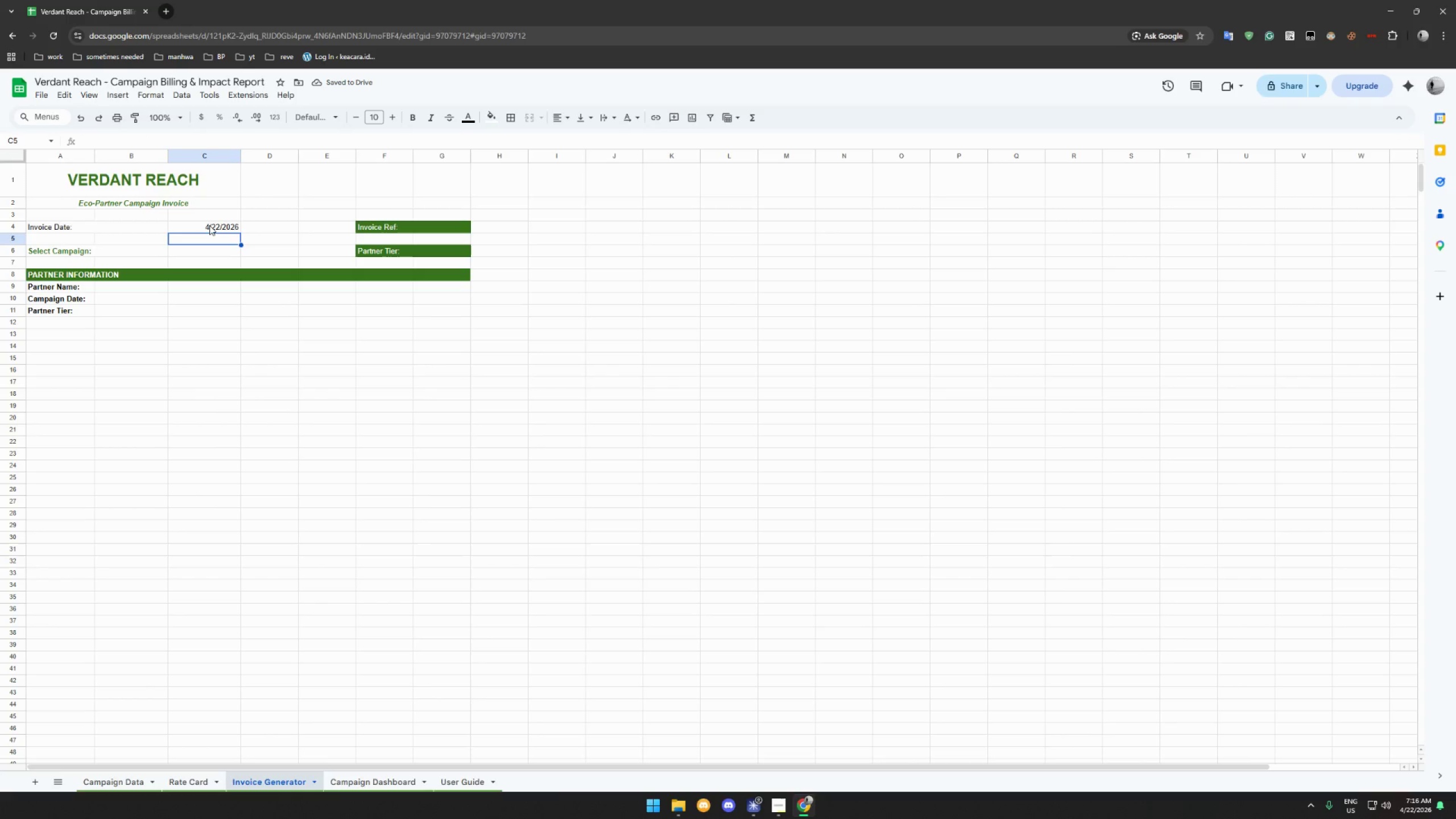 
left_click([209, 225])
 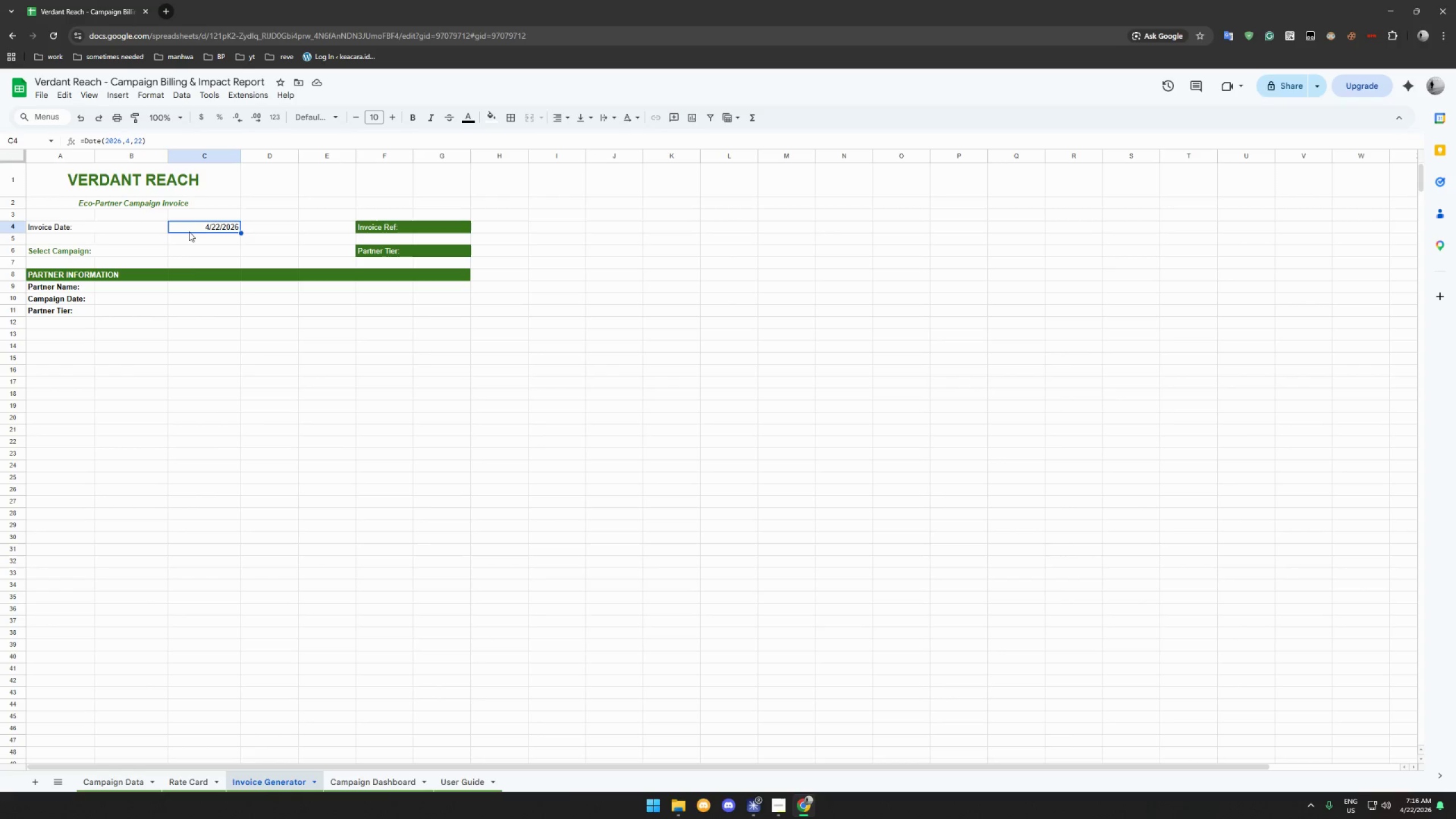 
left_click([200, 250])
 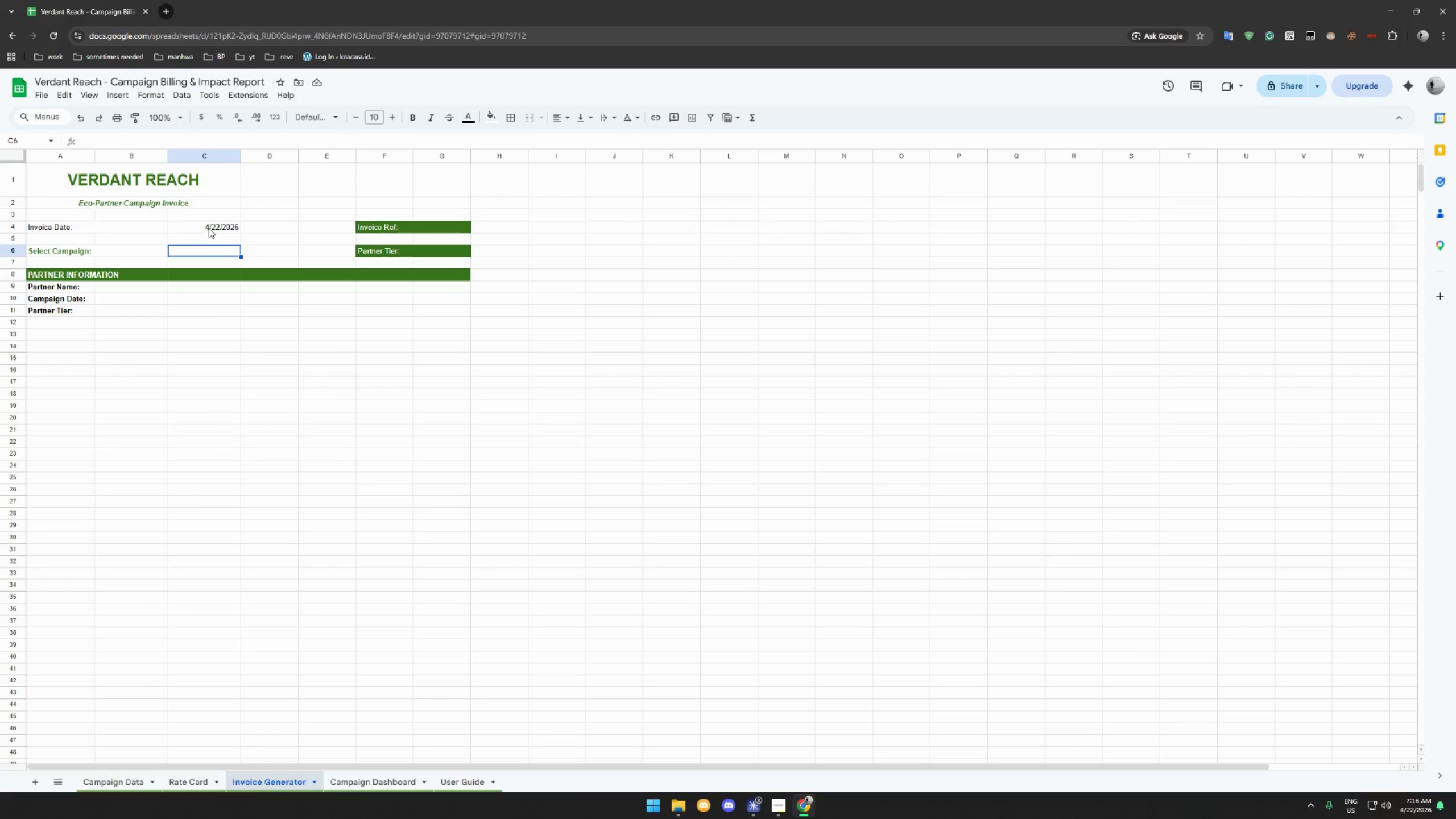 
left_click([209, 228])
 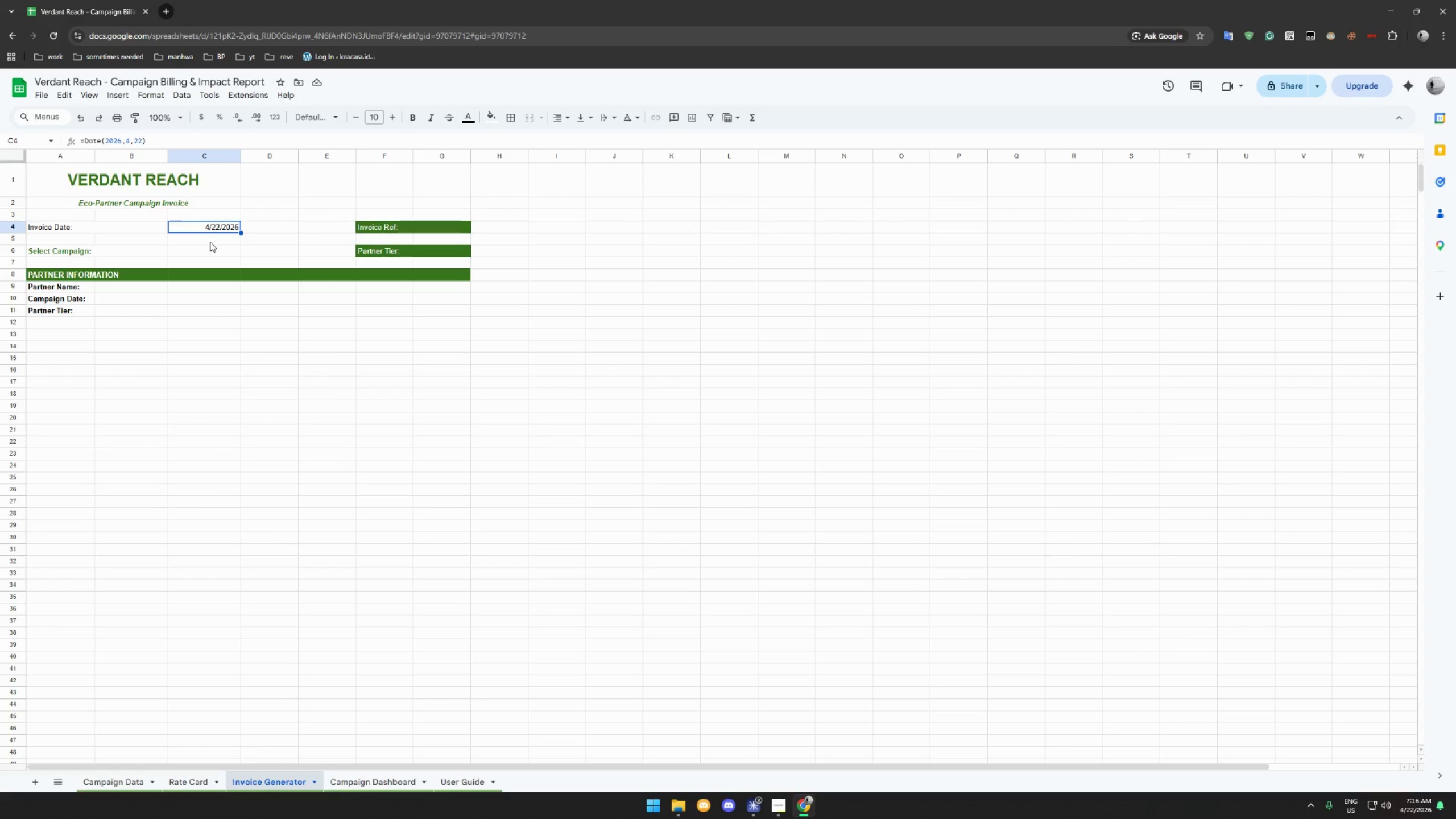 
wait(9.46)
 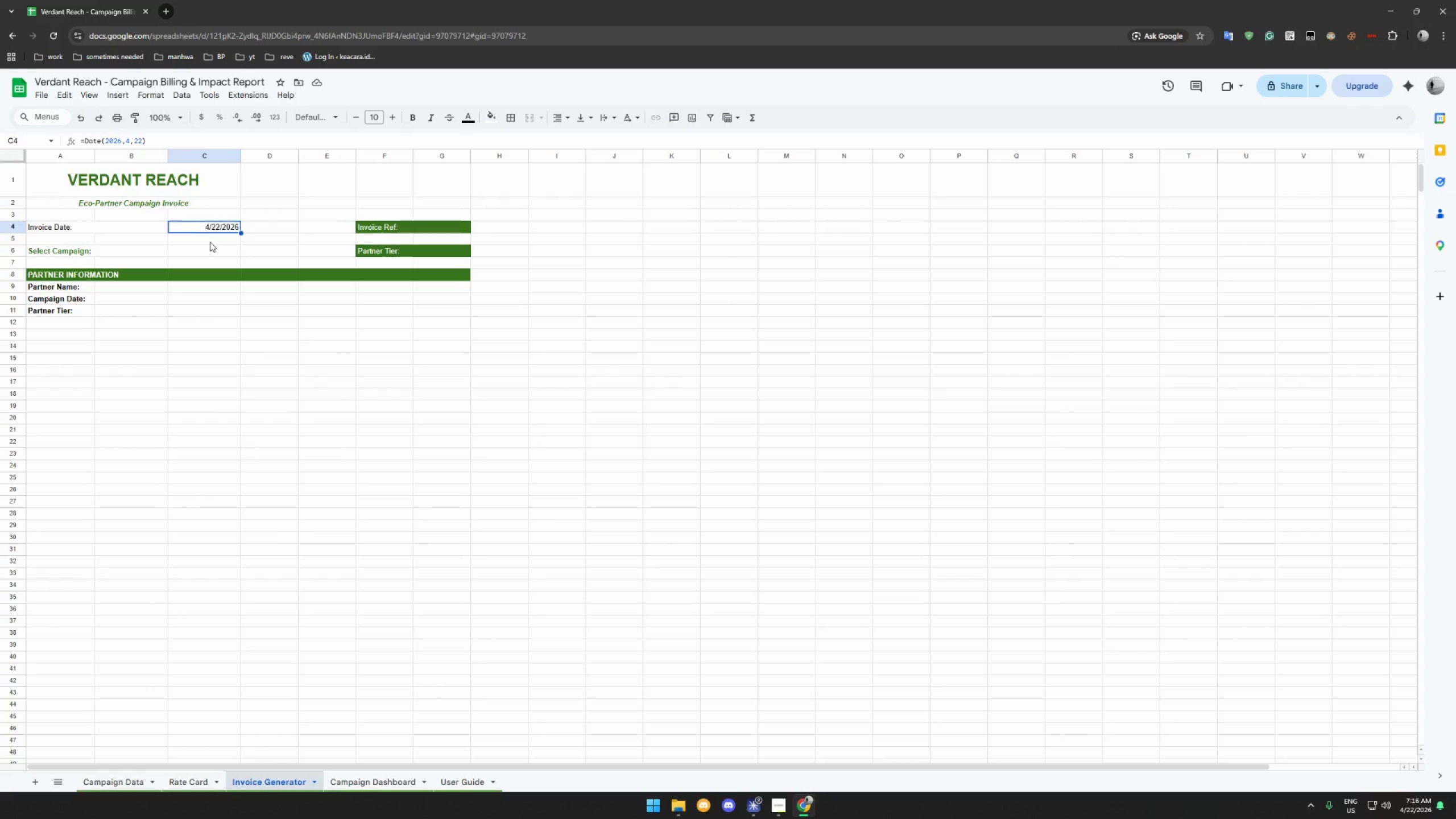 
left_click([210, 249])
 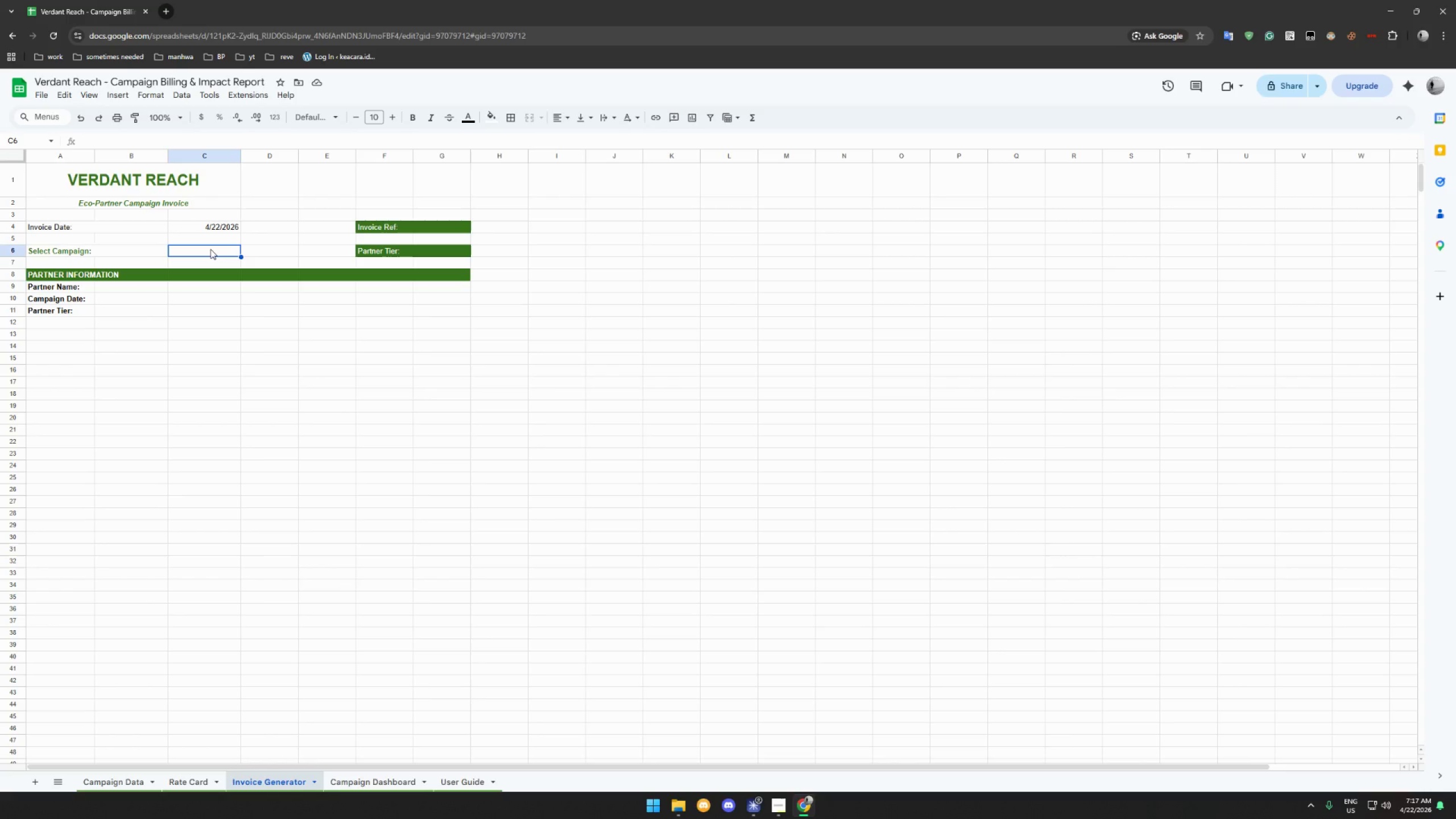 
wait(26.66)
 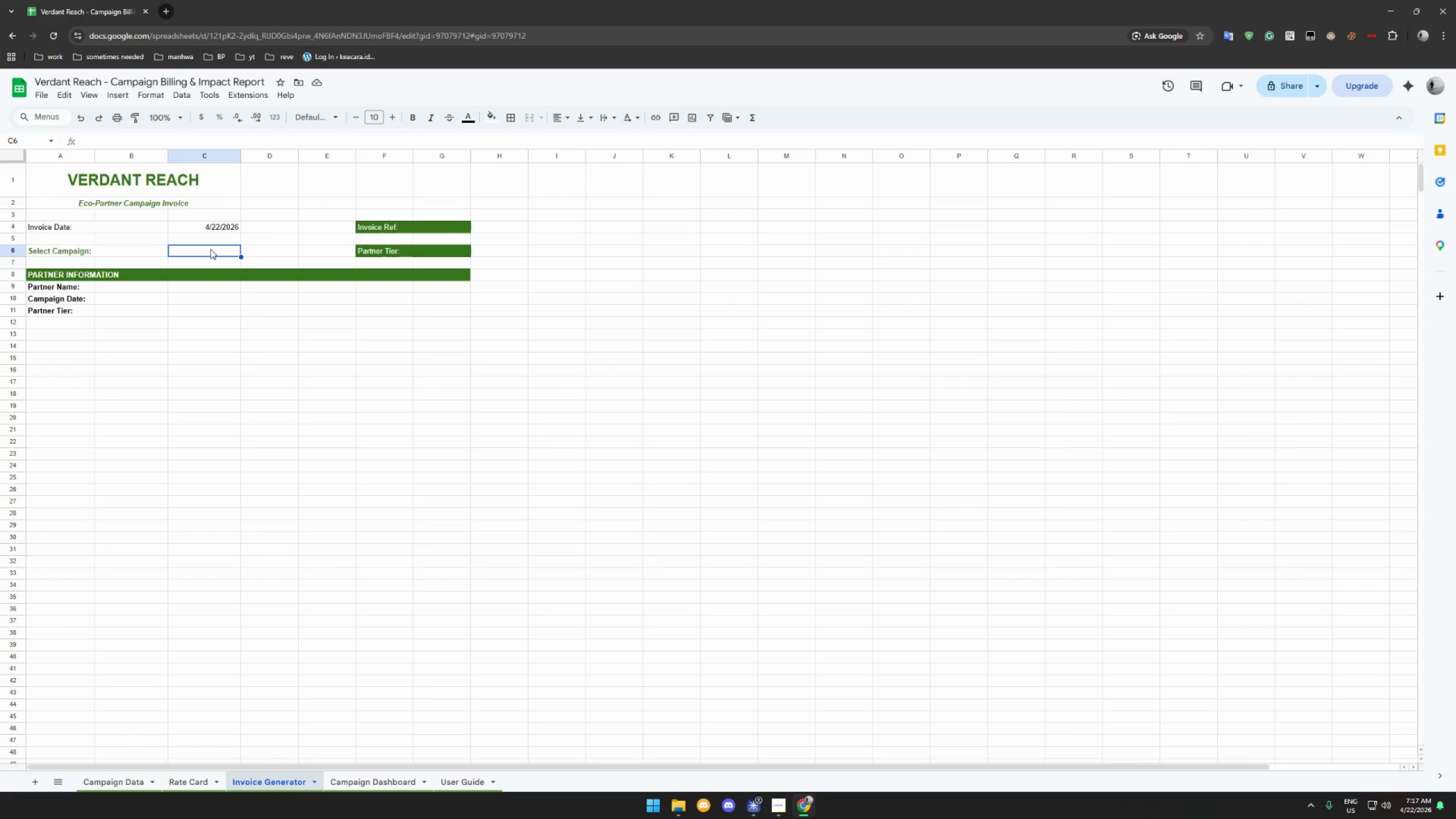 
right_click([210, 249])
 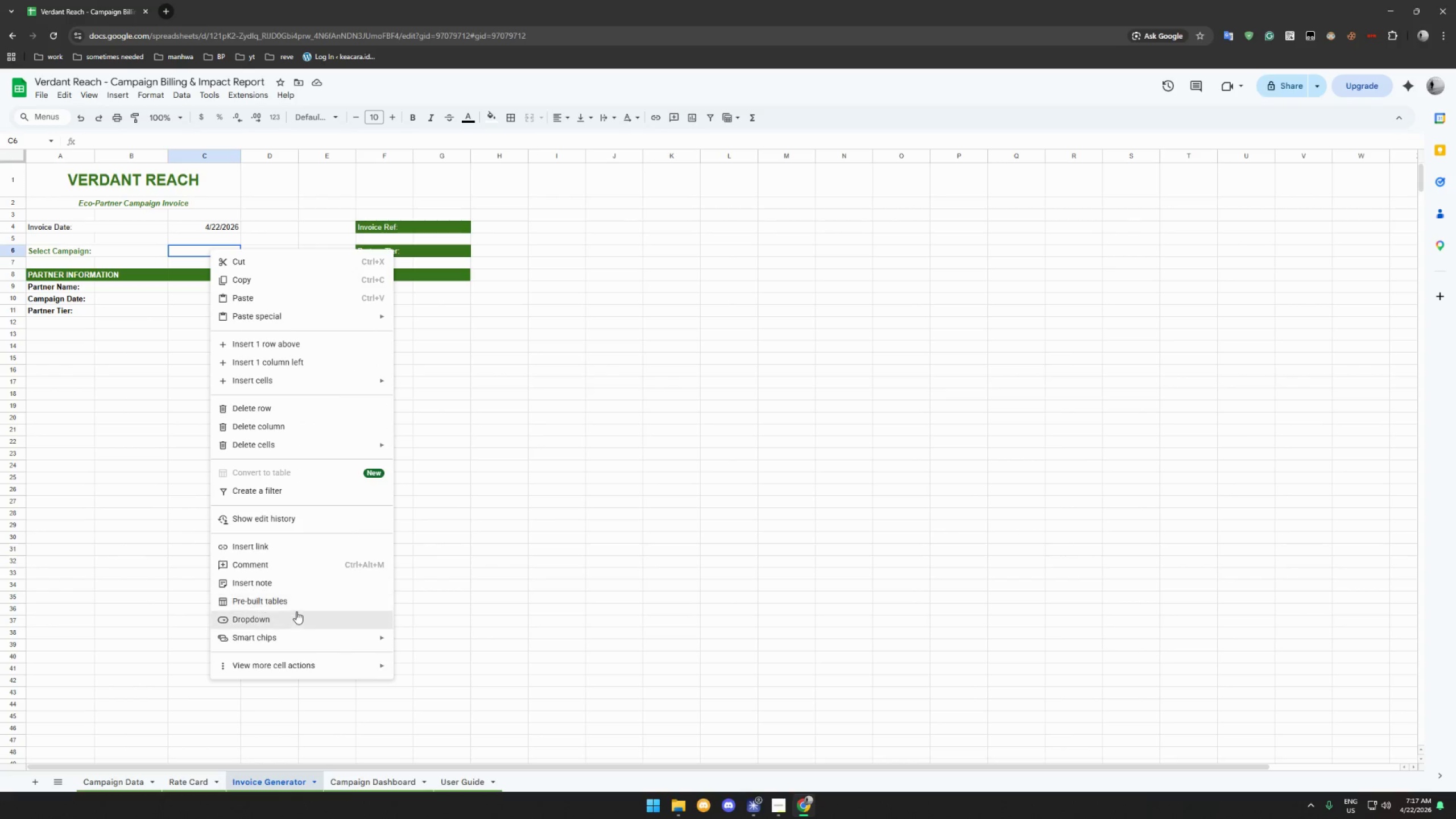 
left_click([296, 614])
 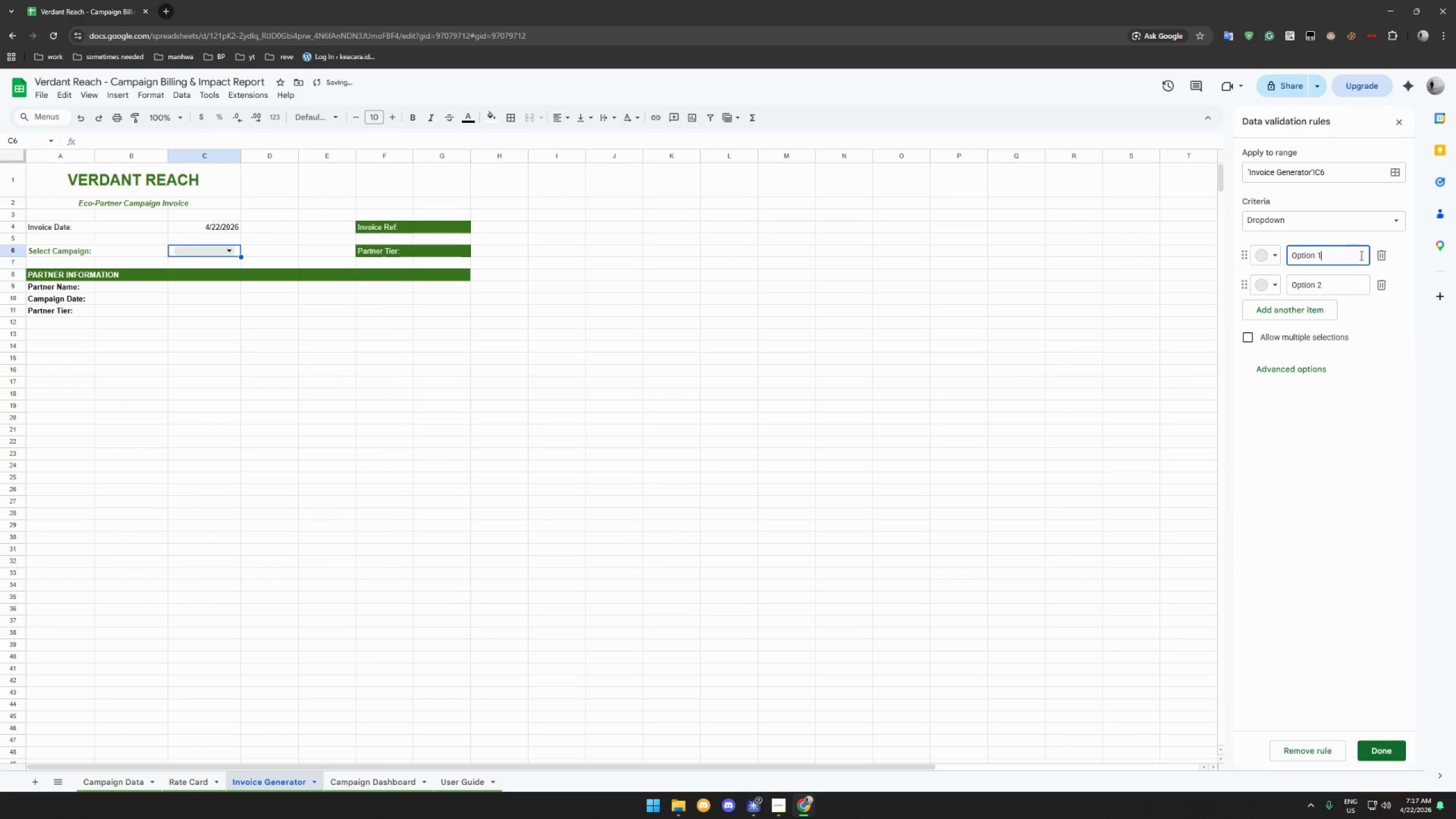 
left_click([1289, 367])
 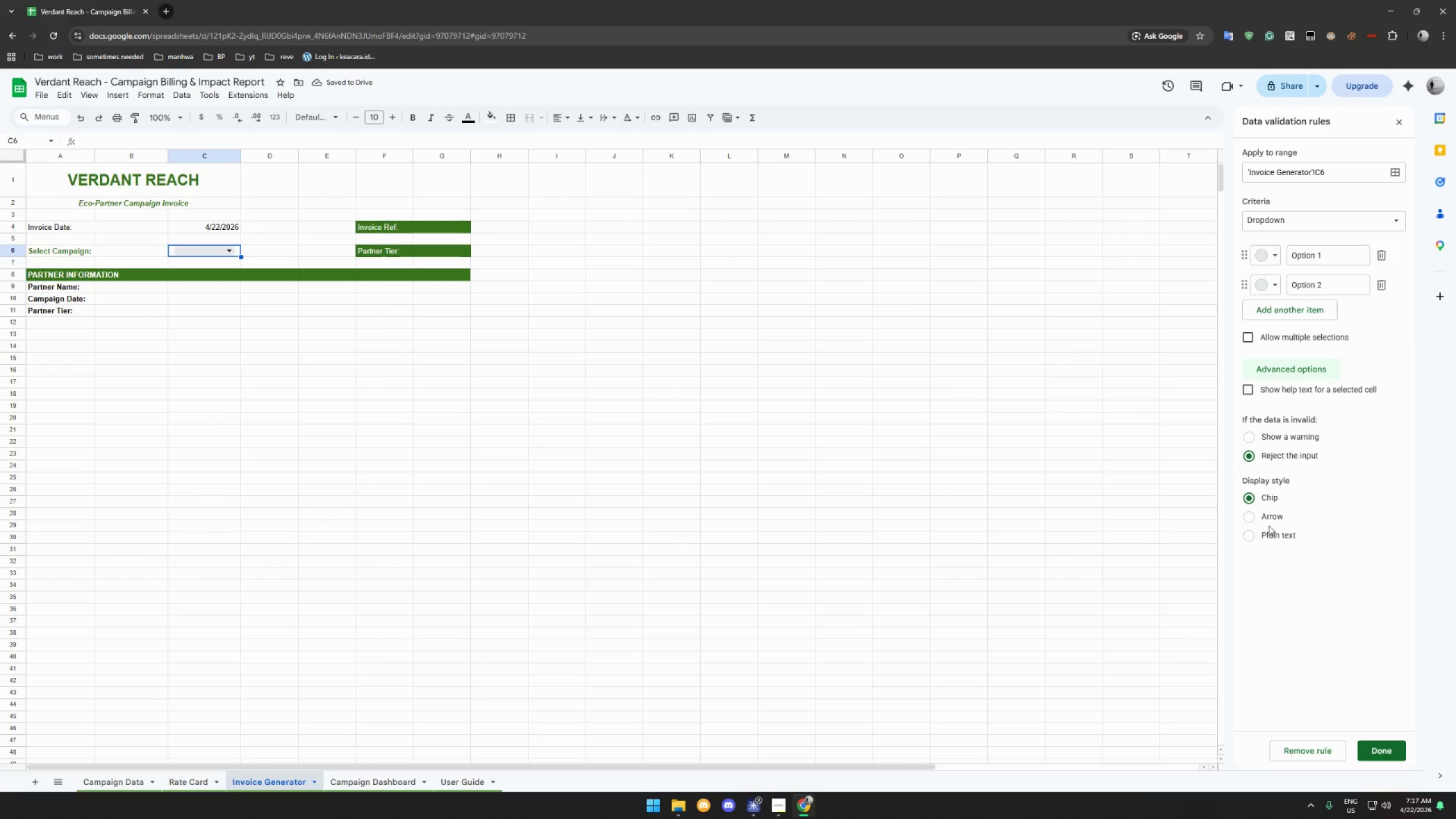 
left_click([1269, 519])
 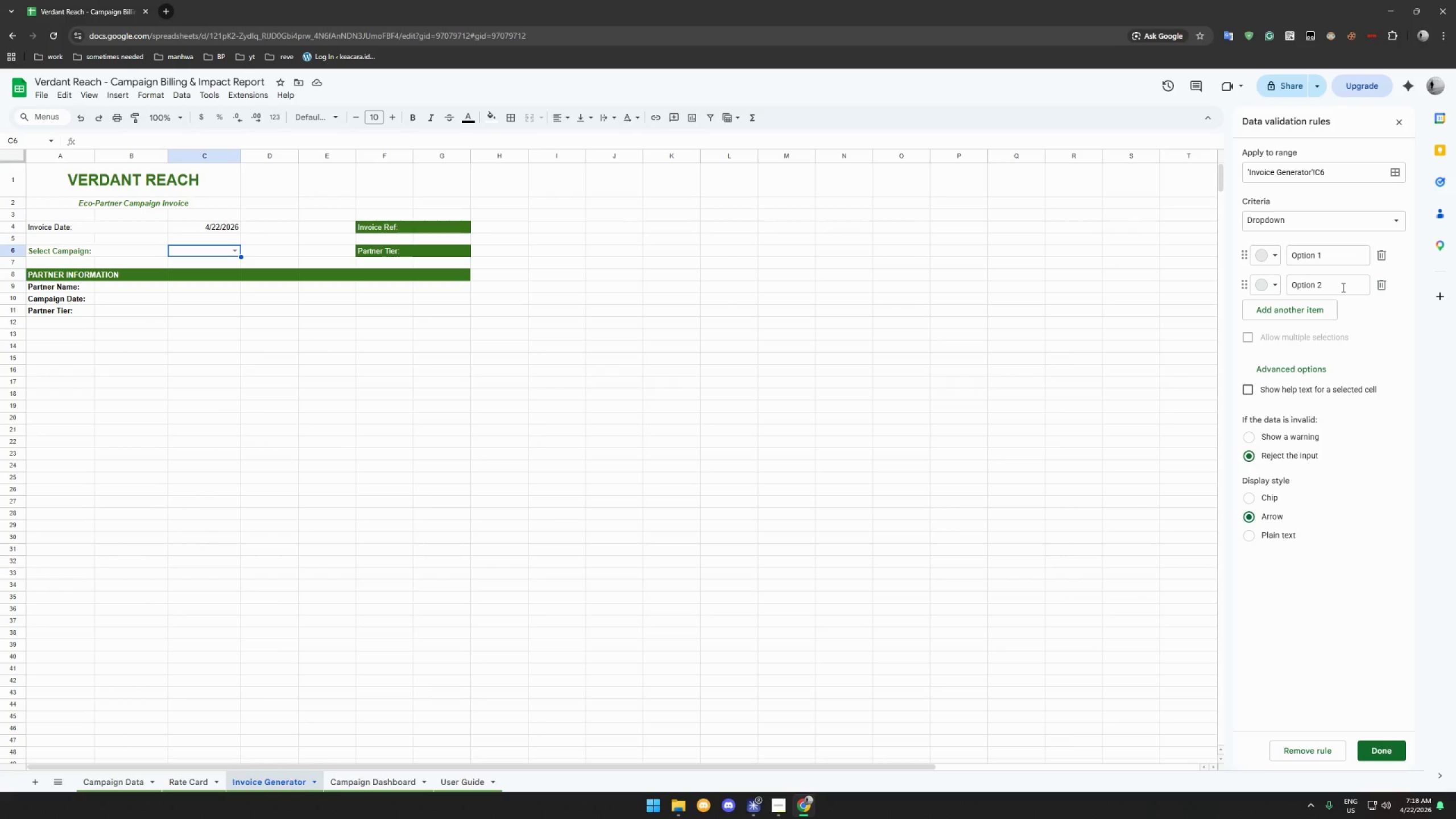 
wait(57.29)
 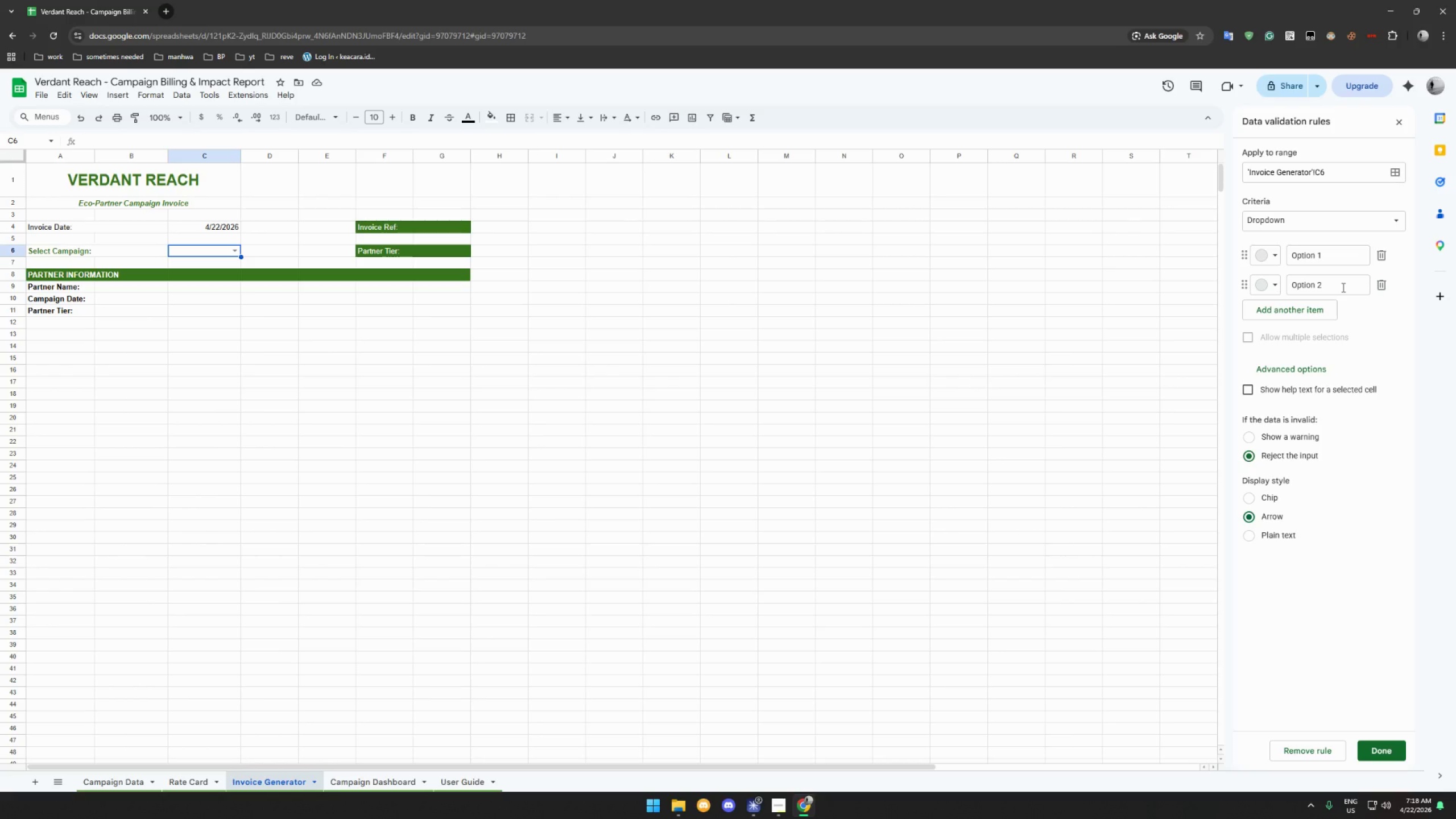 
mouse_move([1308, 236])
 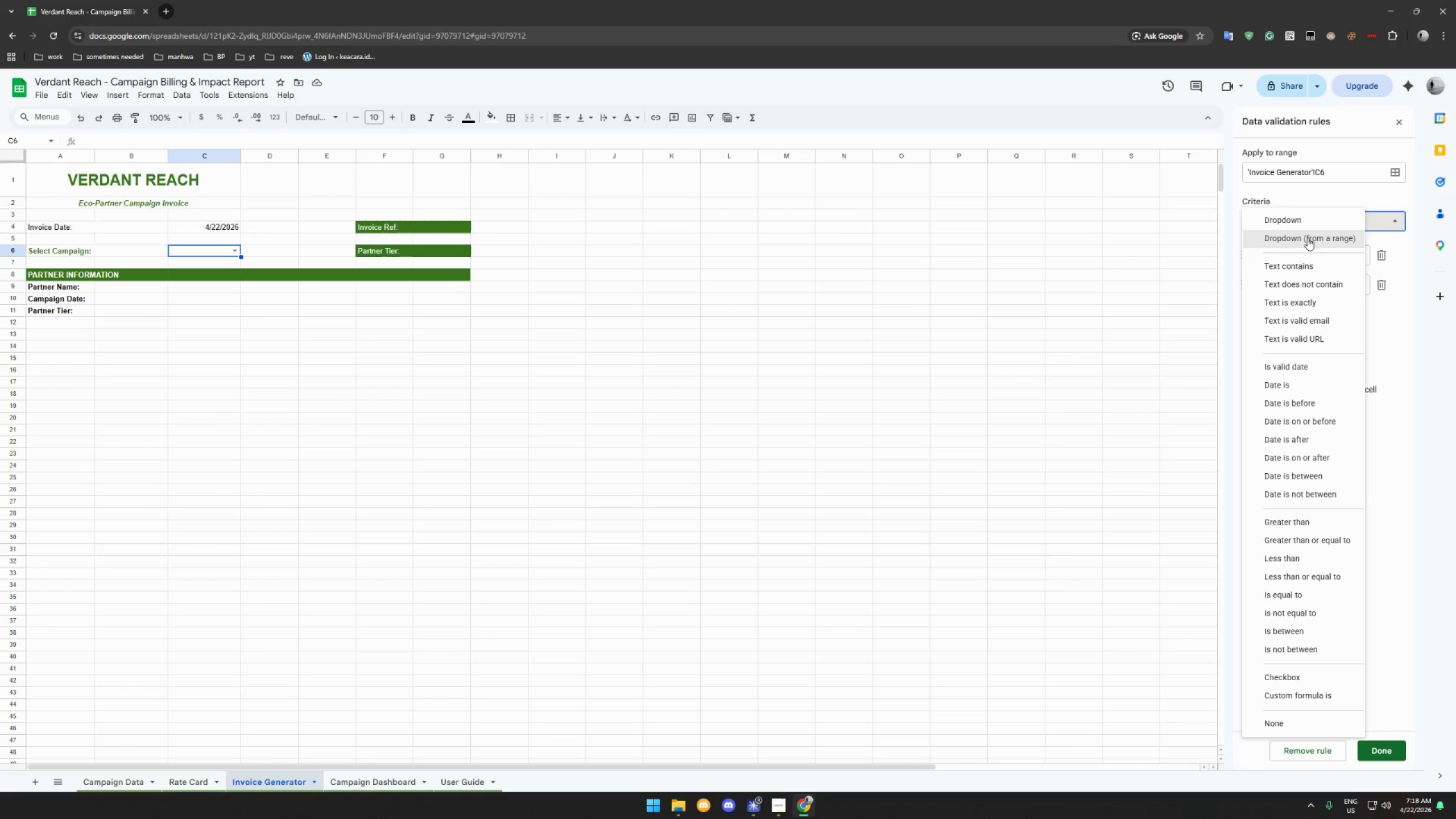 
left_click([1308, 238])
 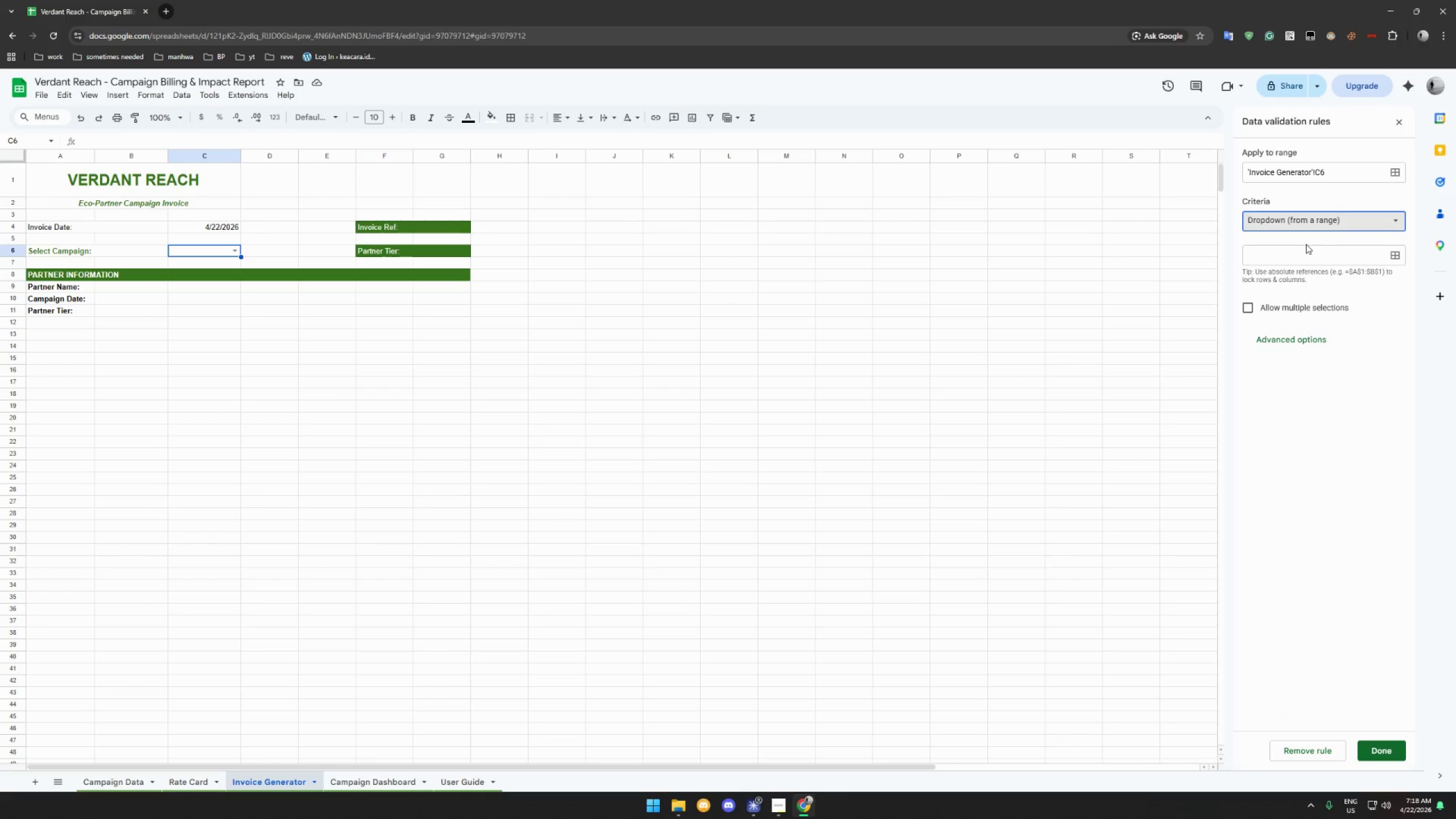 
left_click([1303, 253])
 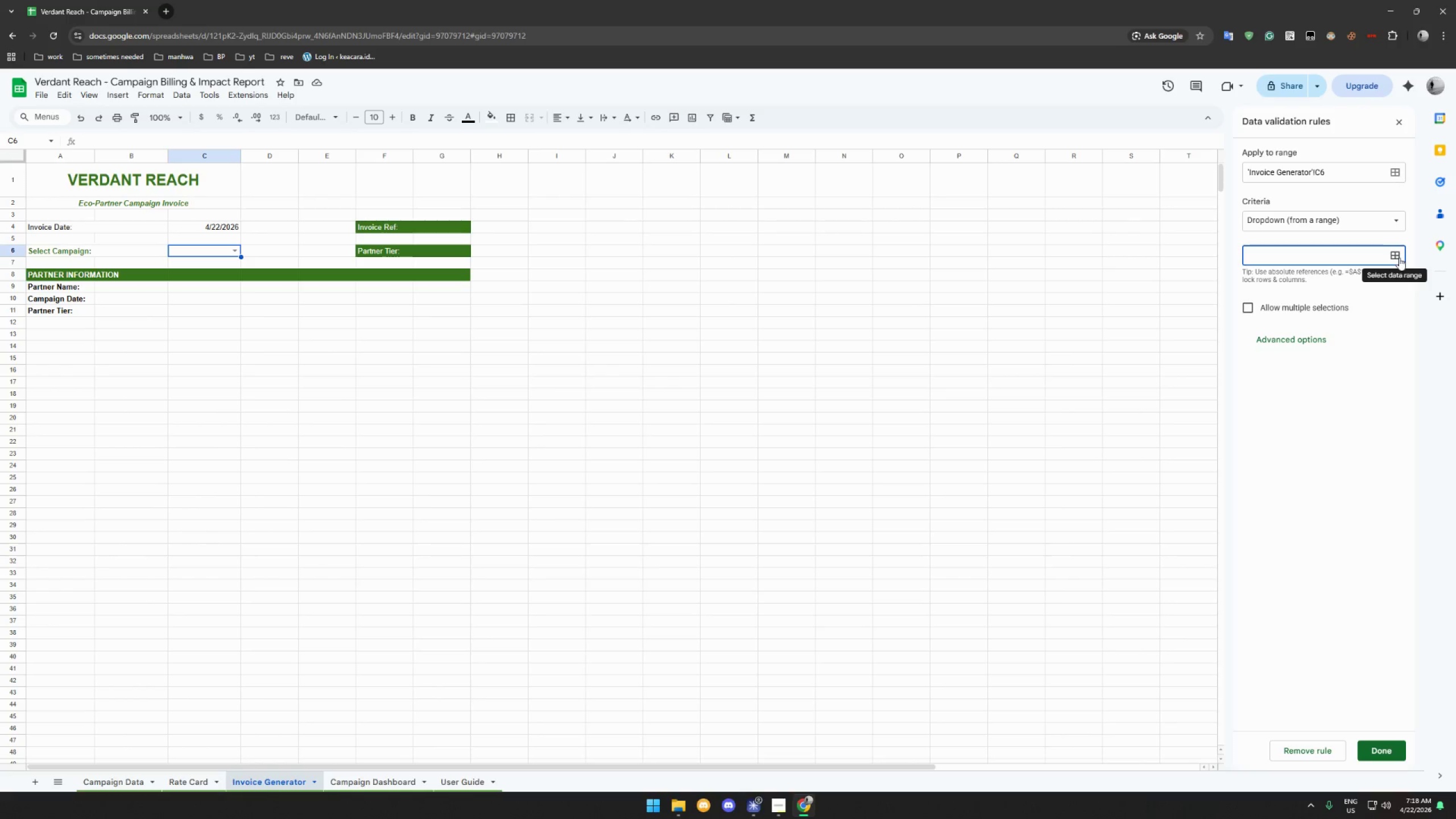 
left_click([1399, 258])
 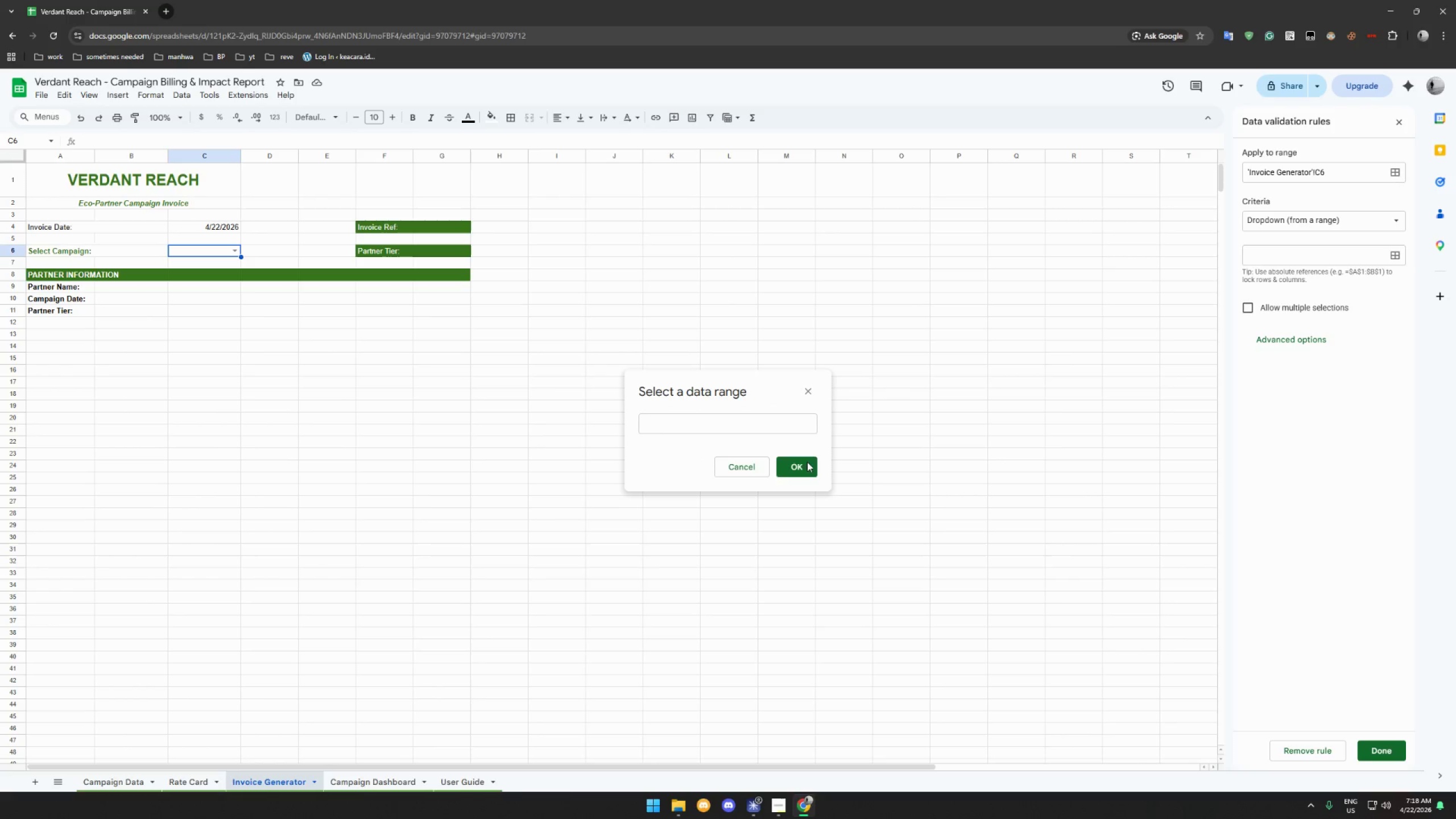 
left_click([743, 466])
 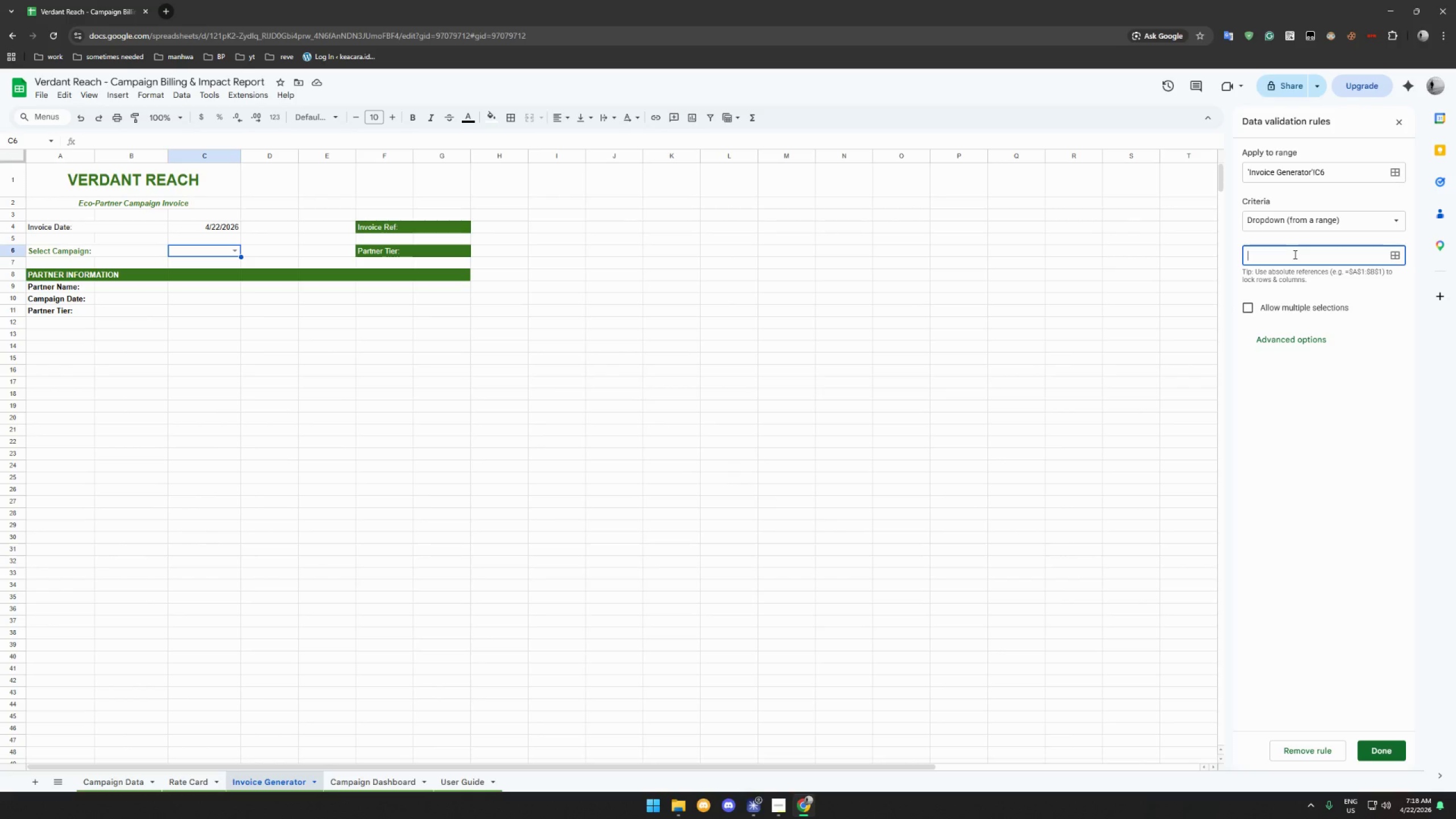 
wait(11.09)
 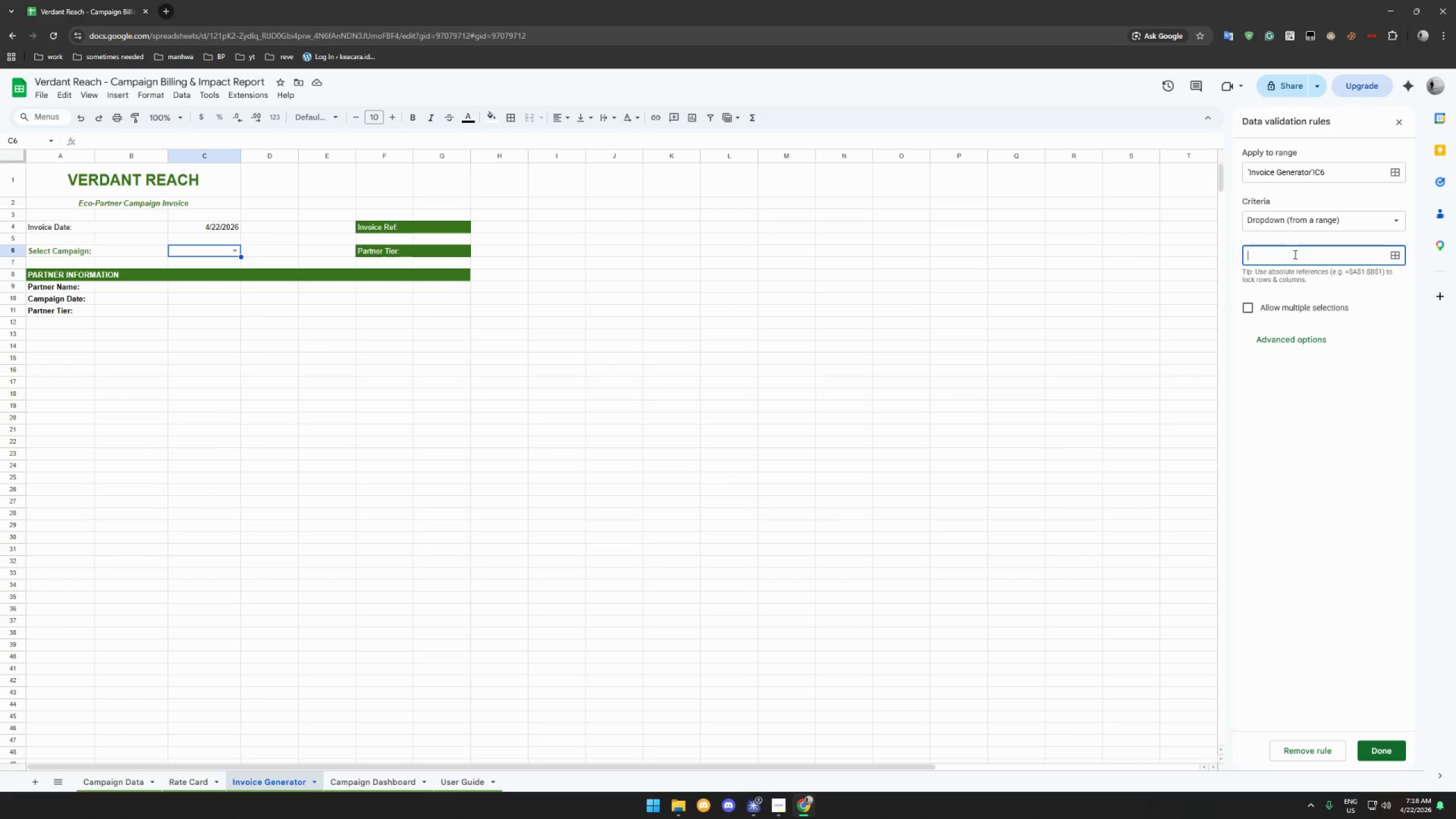 
scroll: coordinate [139, 741], scroll_direction: down, amount: 22.0
 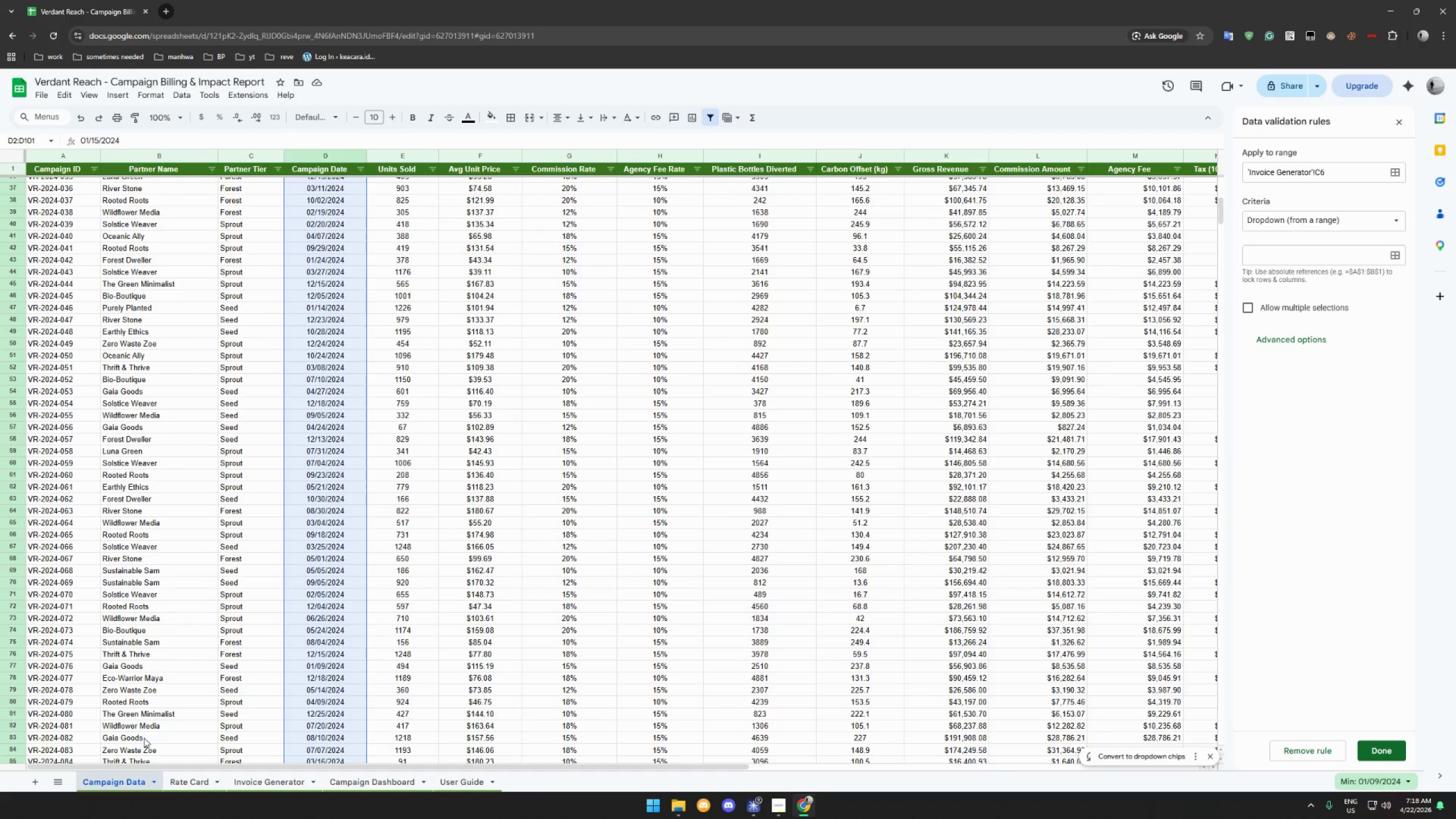 
scroll: coordinate [144, 736], scroll_direction: up, amount: 35.0
 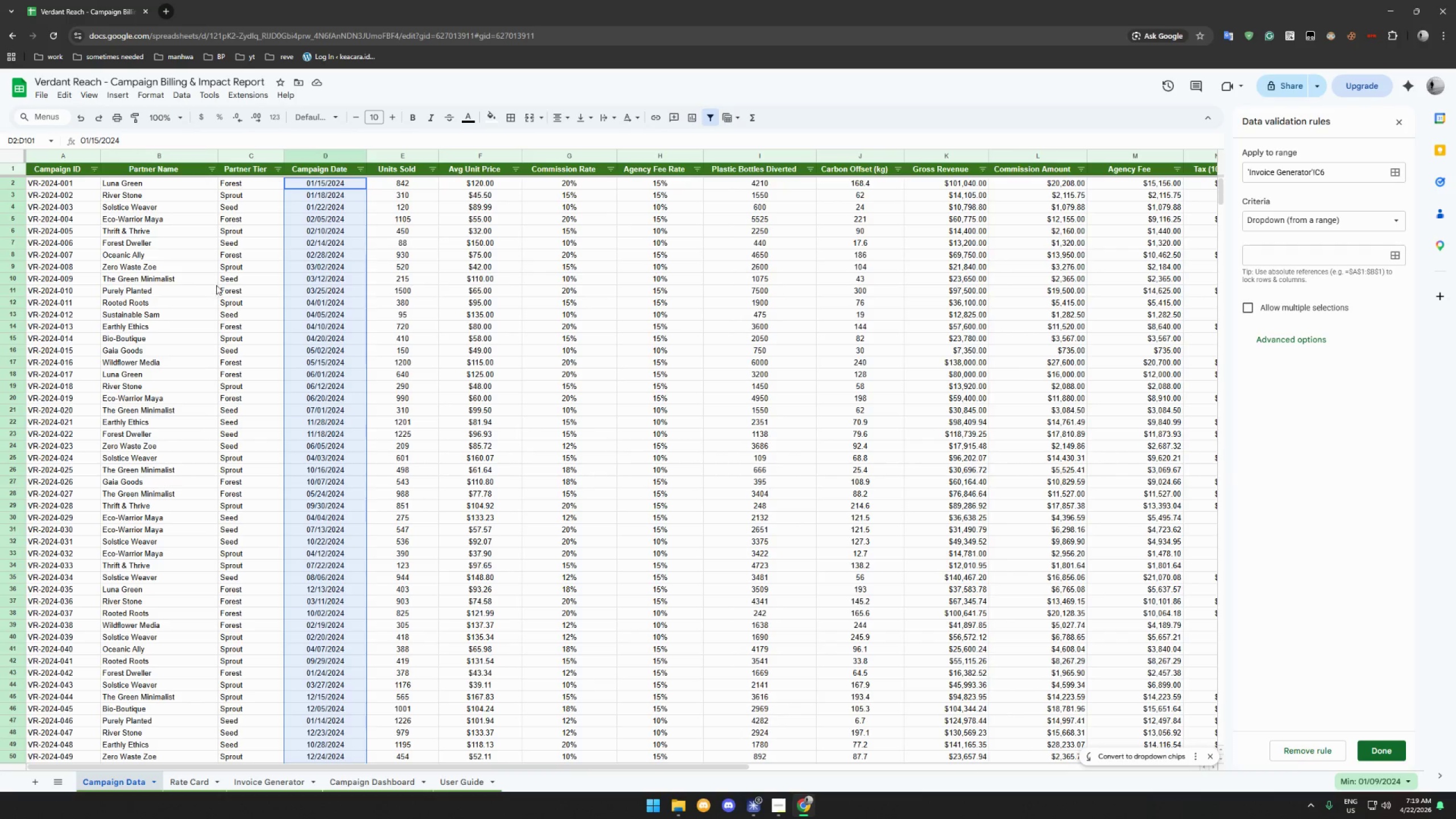 
wait(5.24)
 